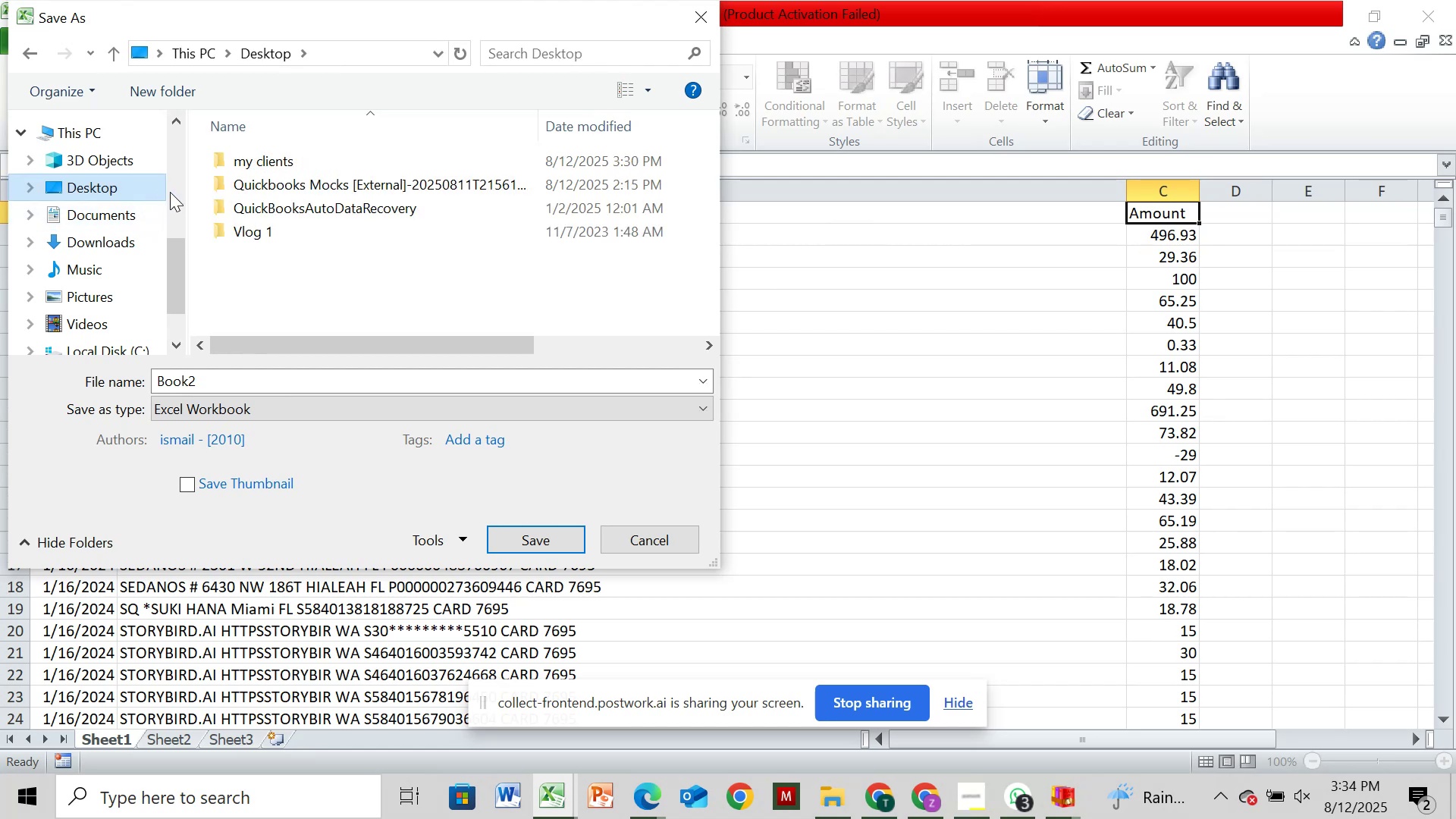 
mouse_move([290, 153])
 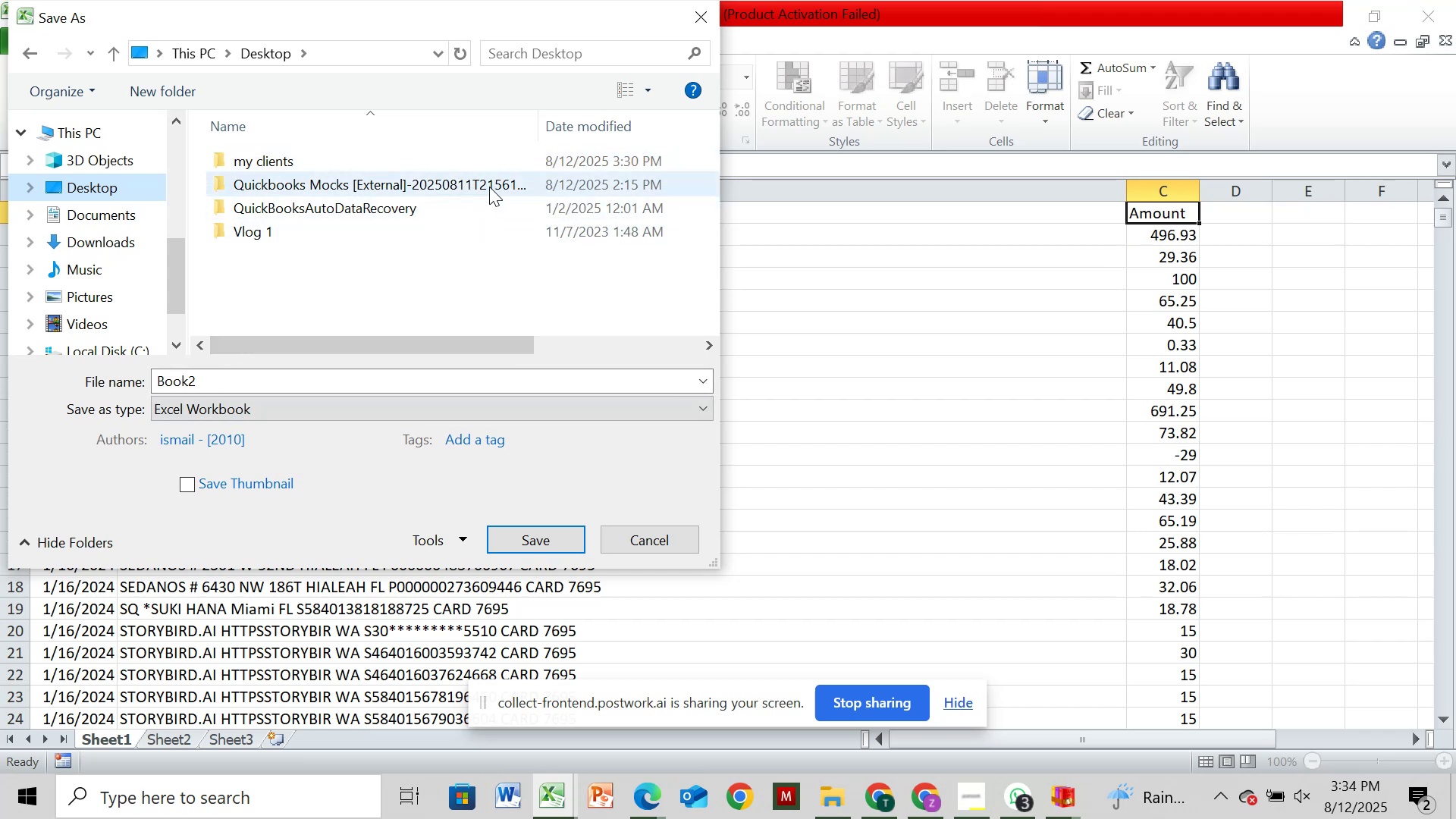 
double_click([486, 185])
 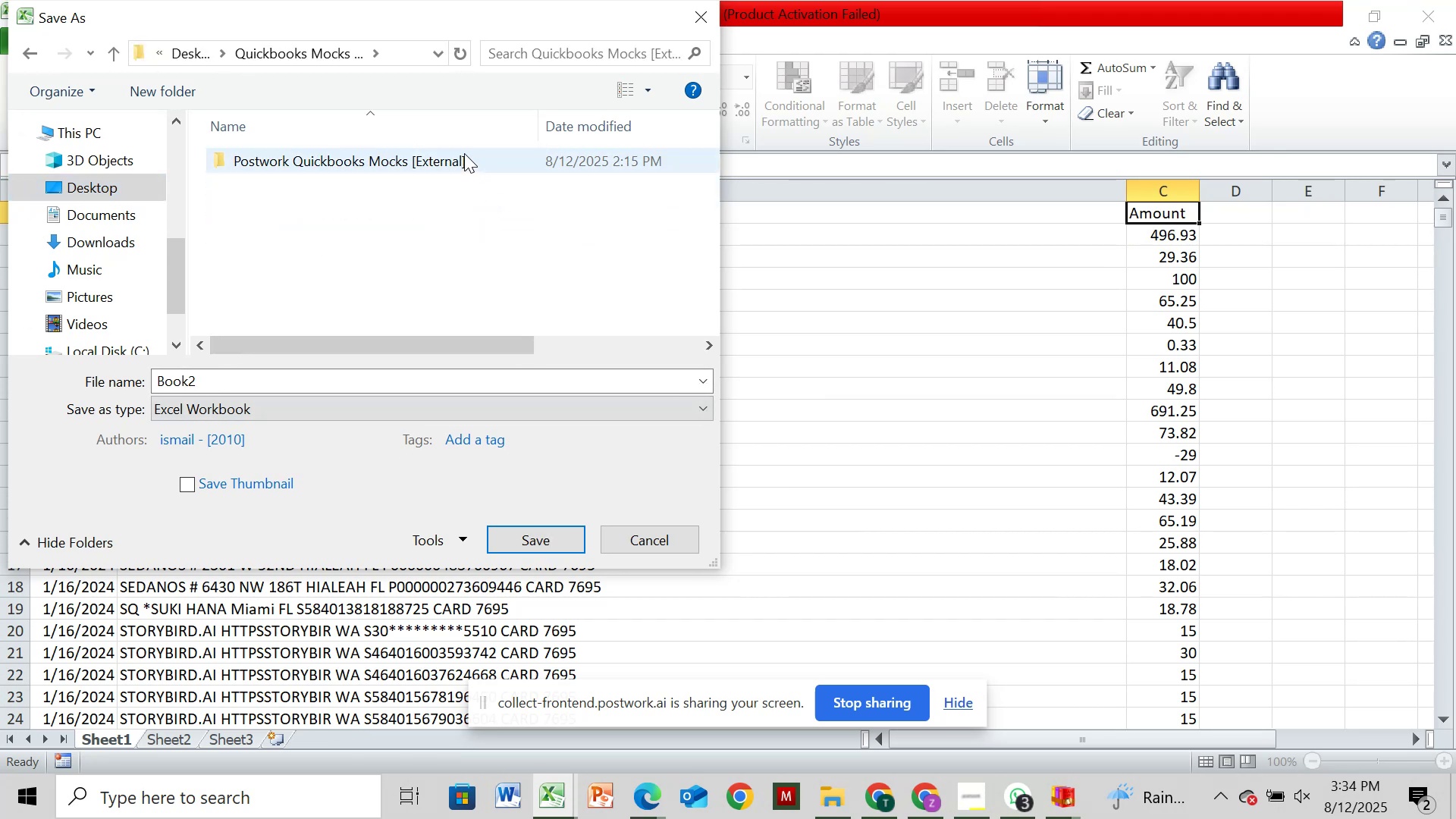 
double_click([464, 153])
 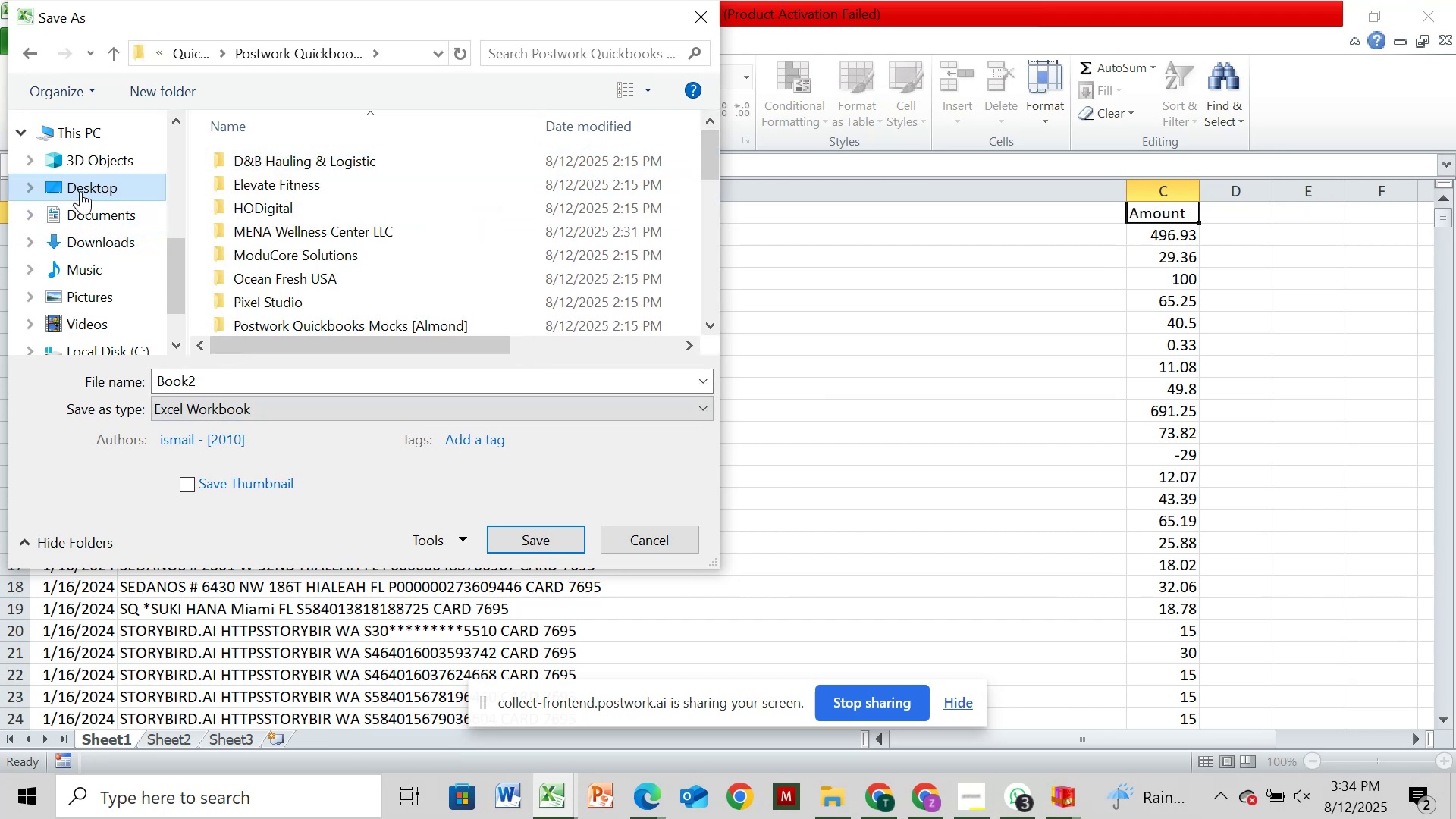 
left_click([80, 191])
 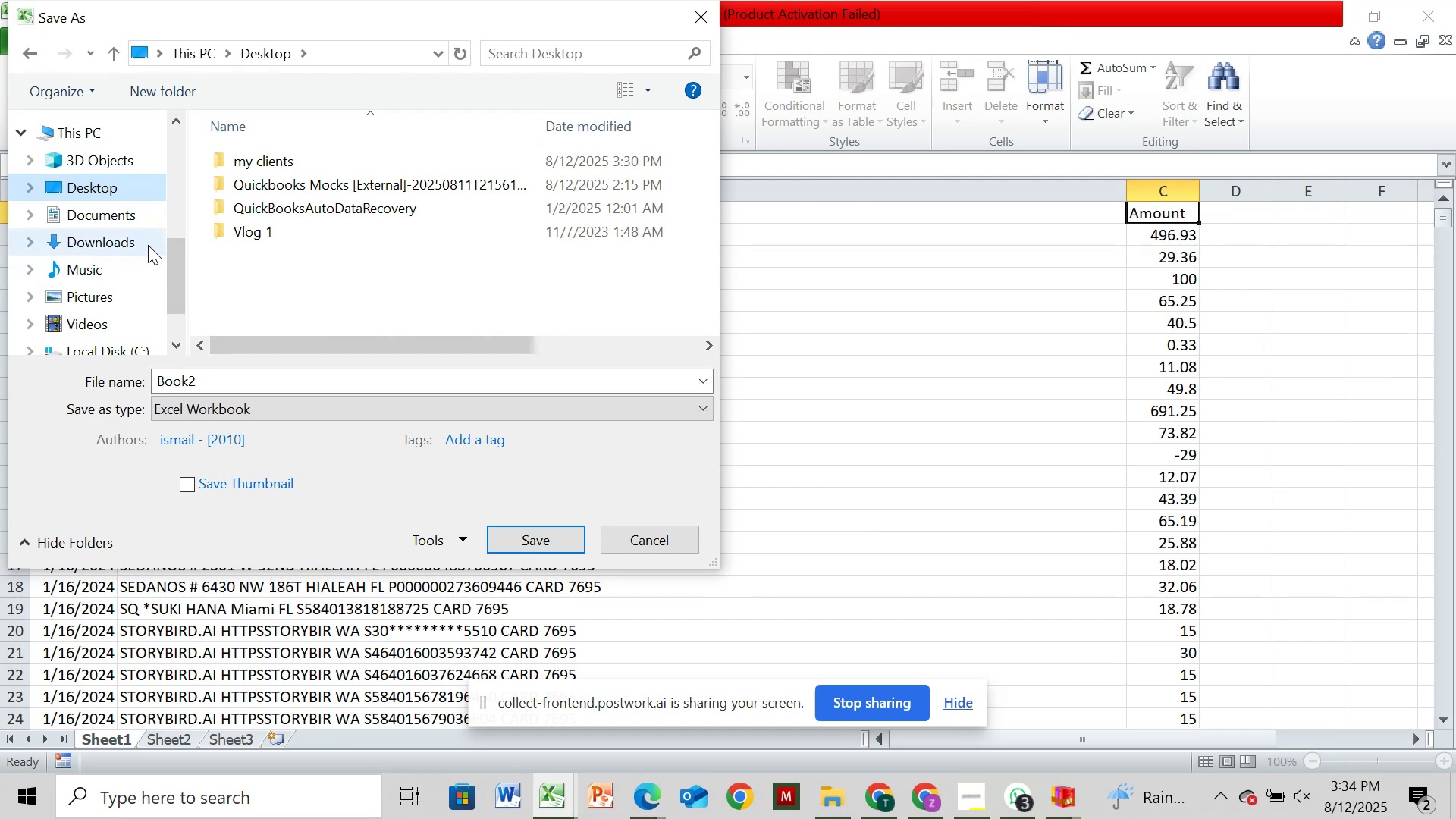 
wait(9.85)
 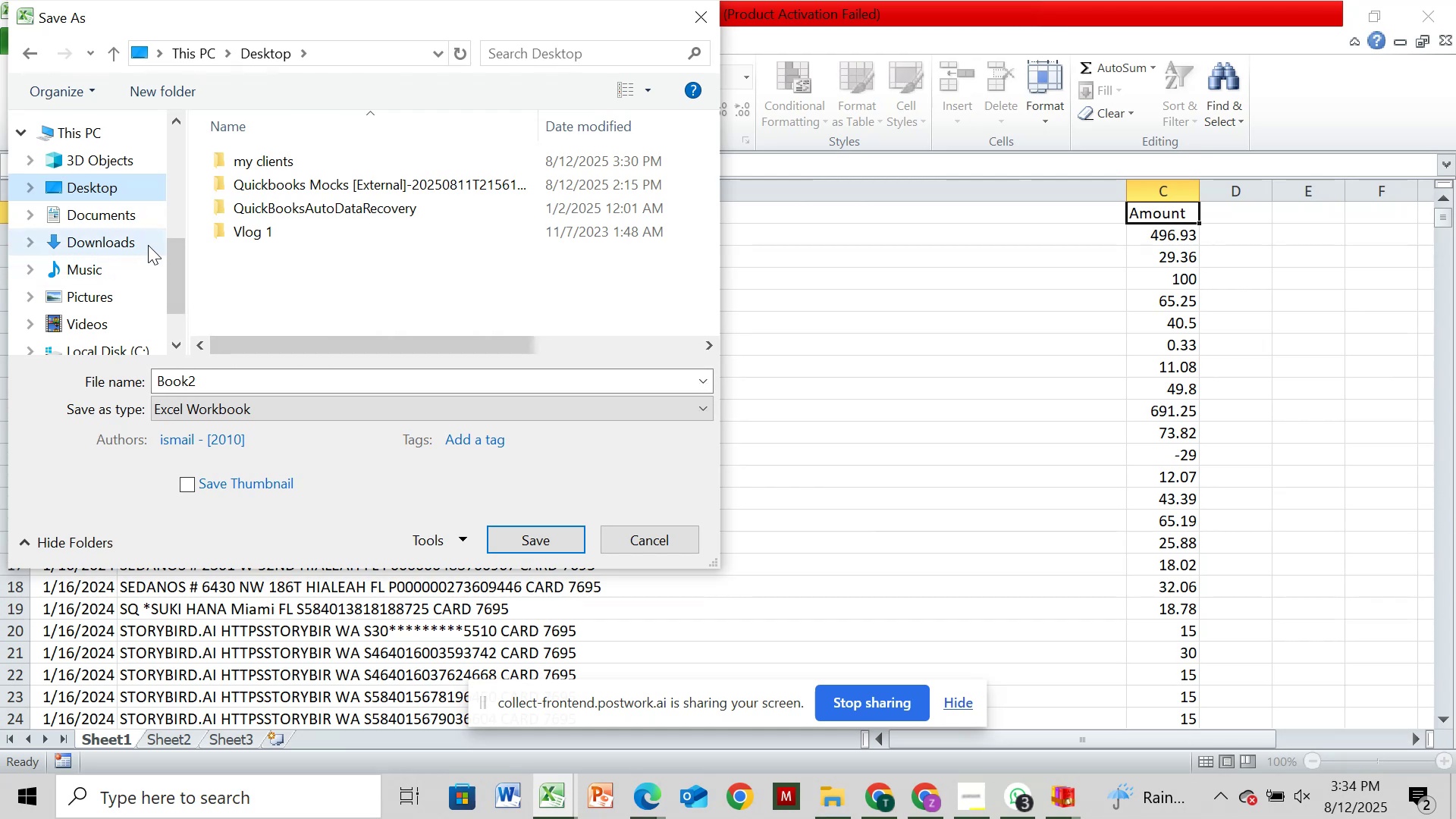 
double_click([463, 162])
 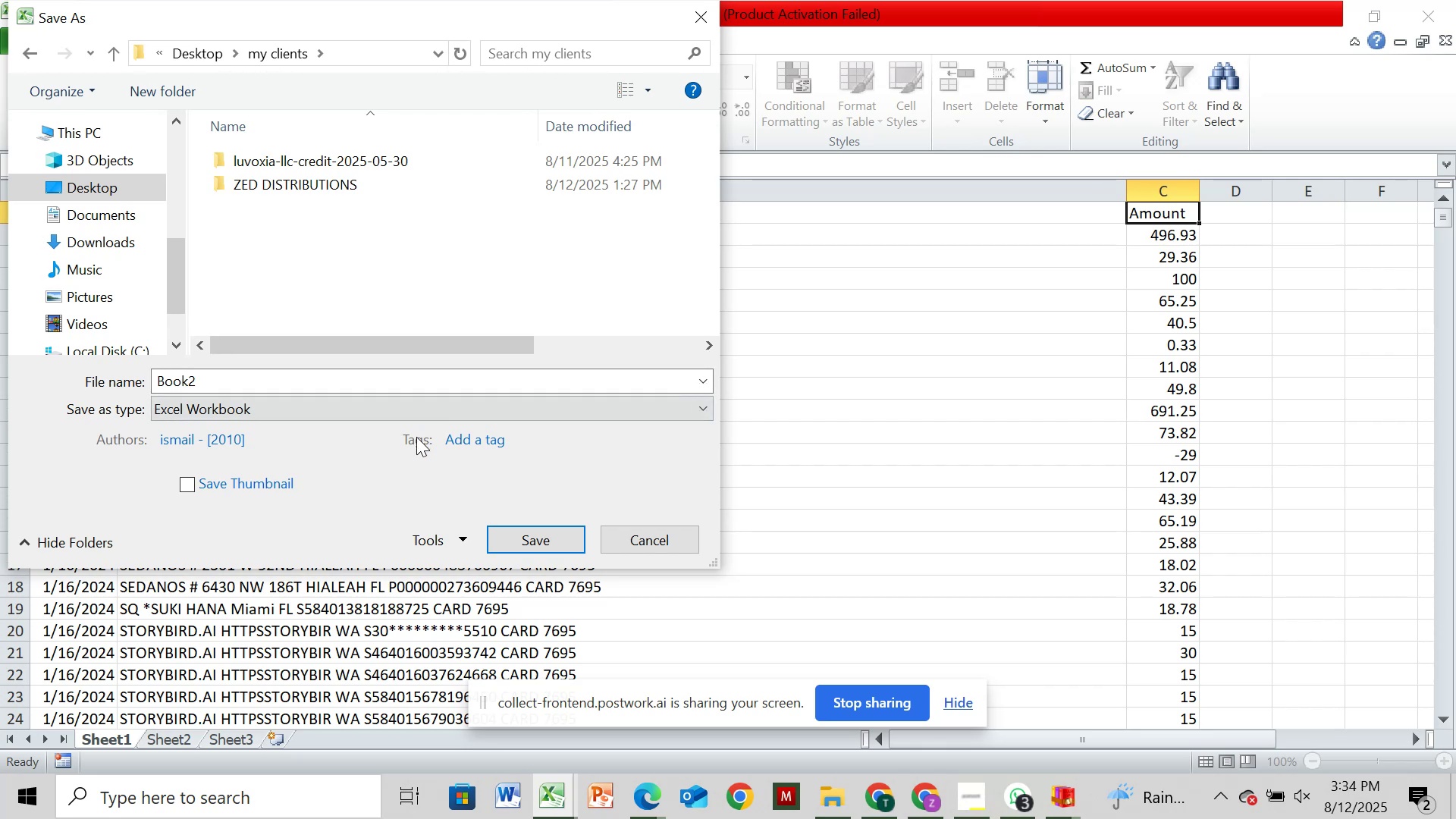 
left_click([426, 403])
 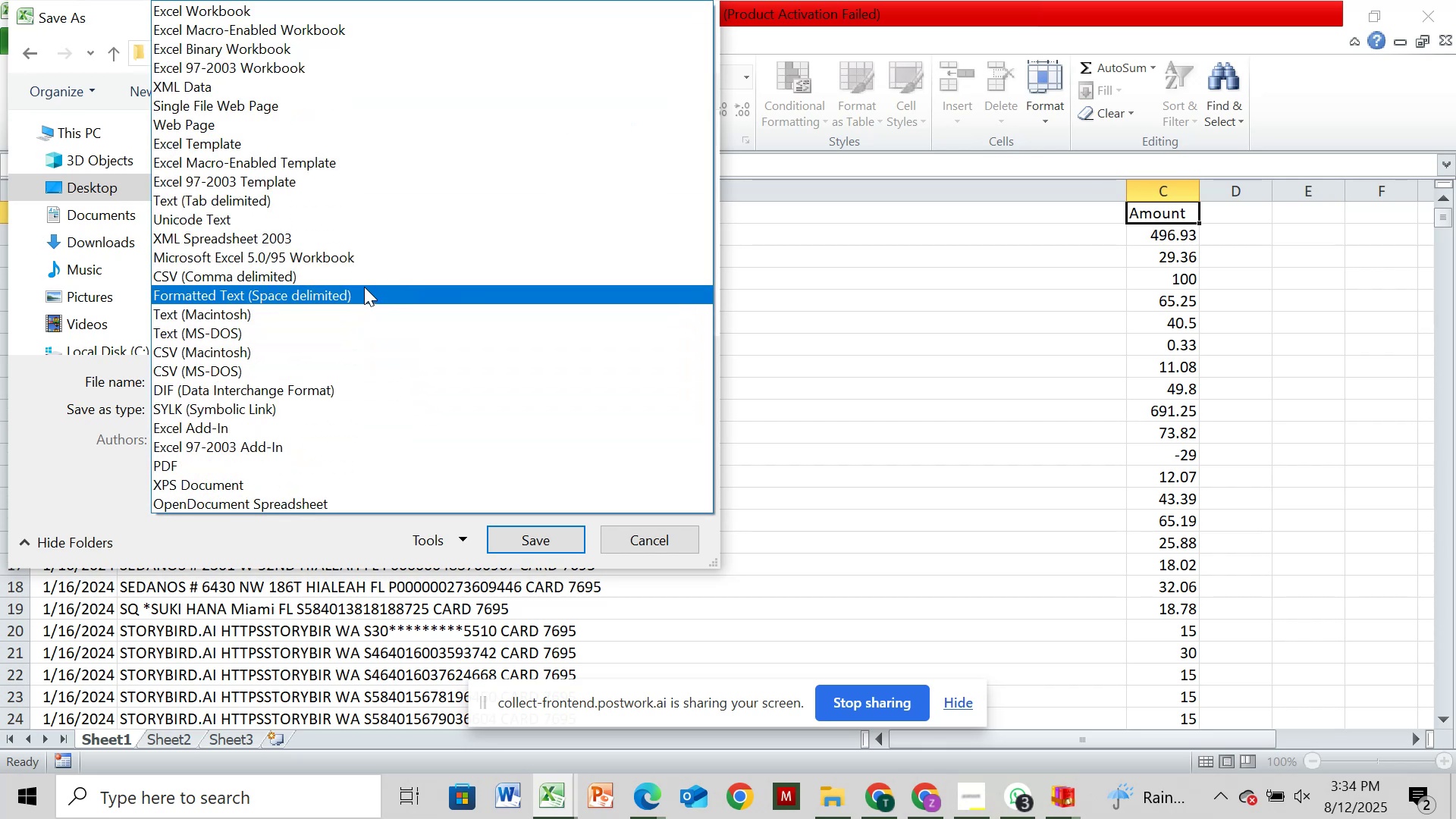 
left_click([369, 279])
 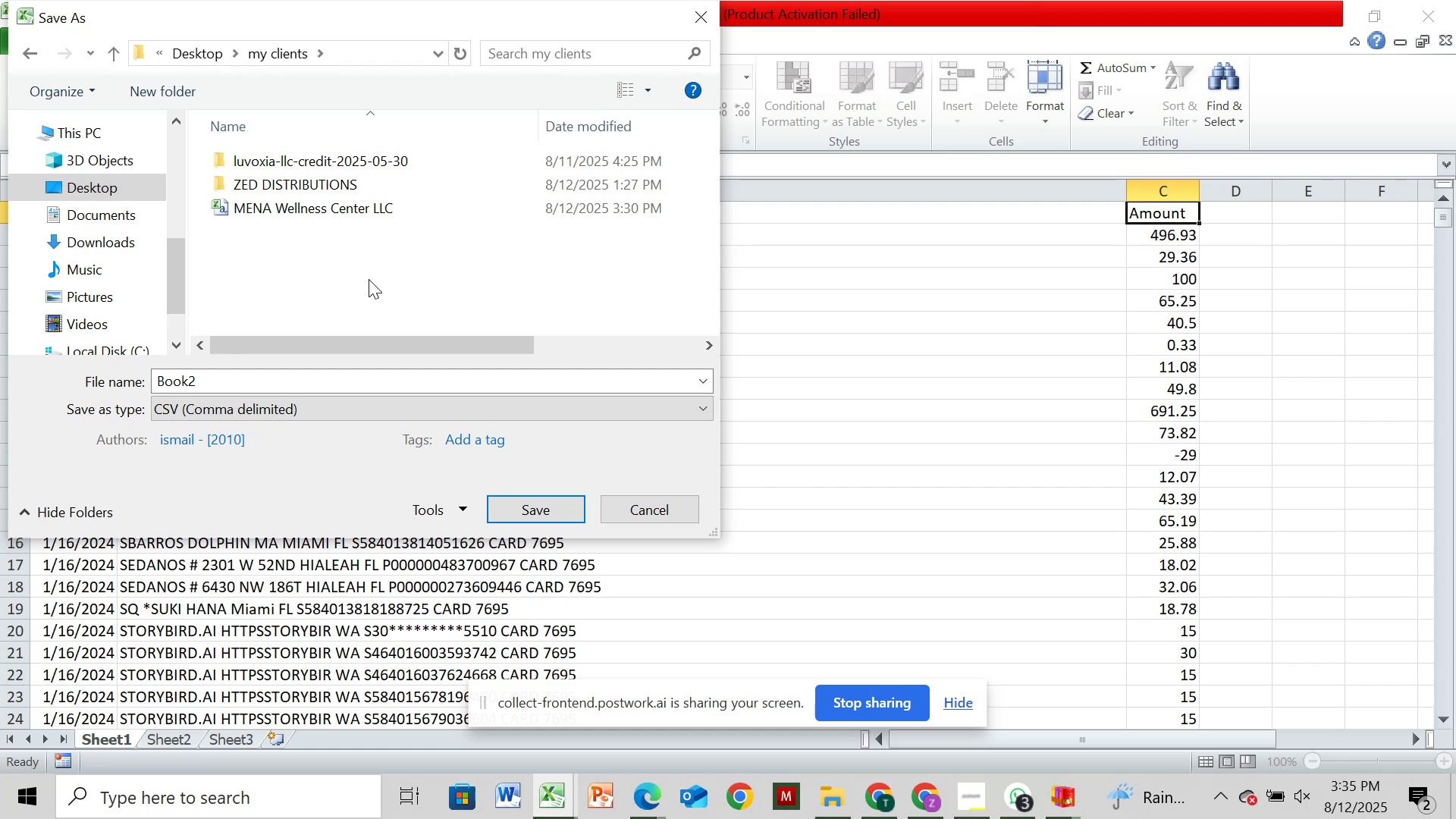 
wait(23.76)
 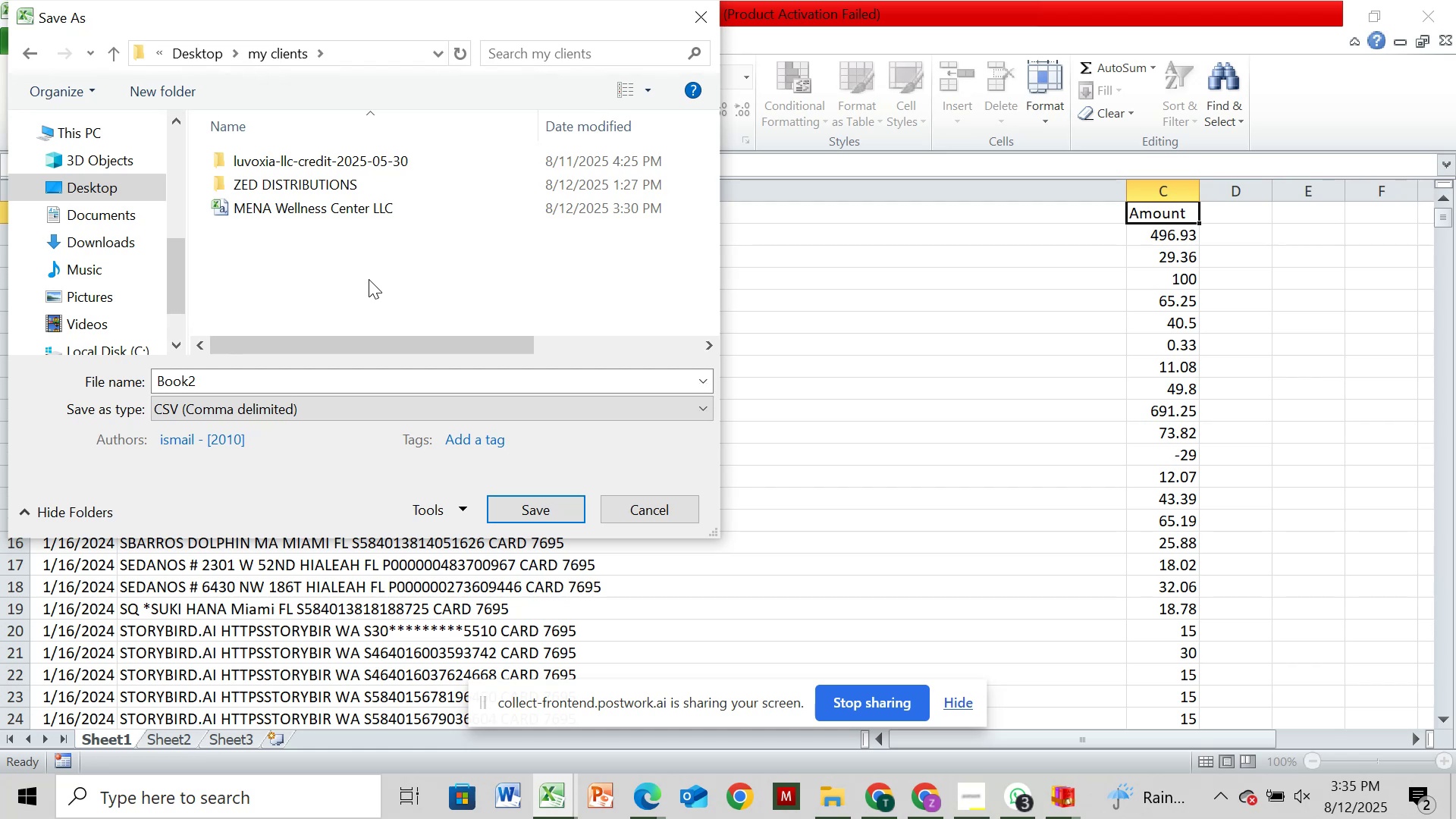 
left_click([651, 511])
 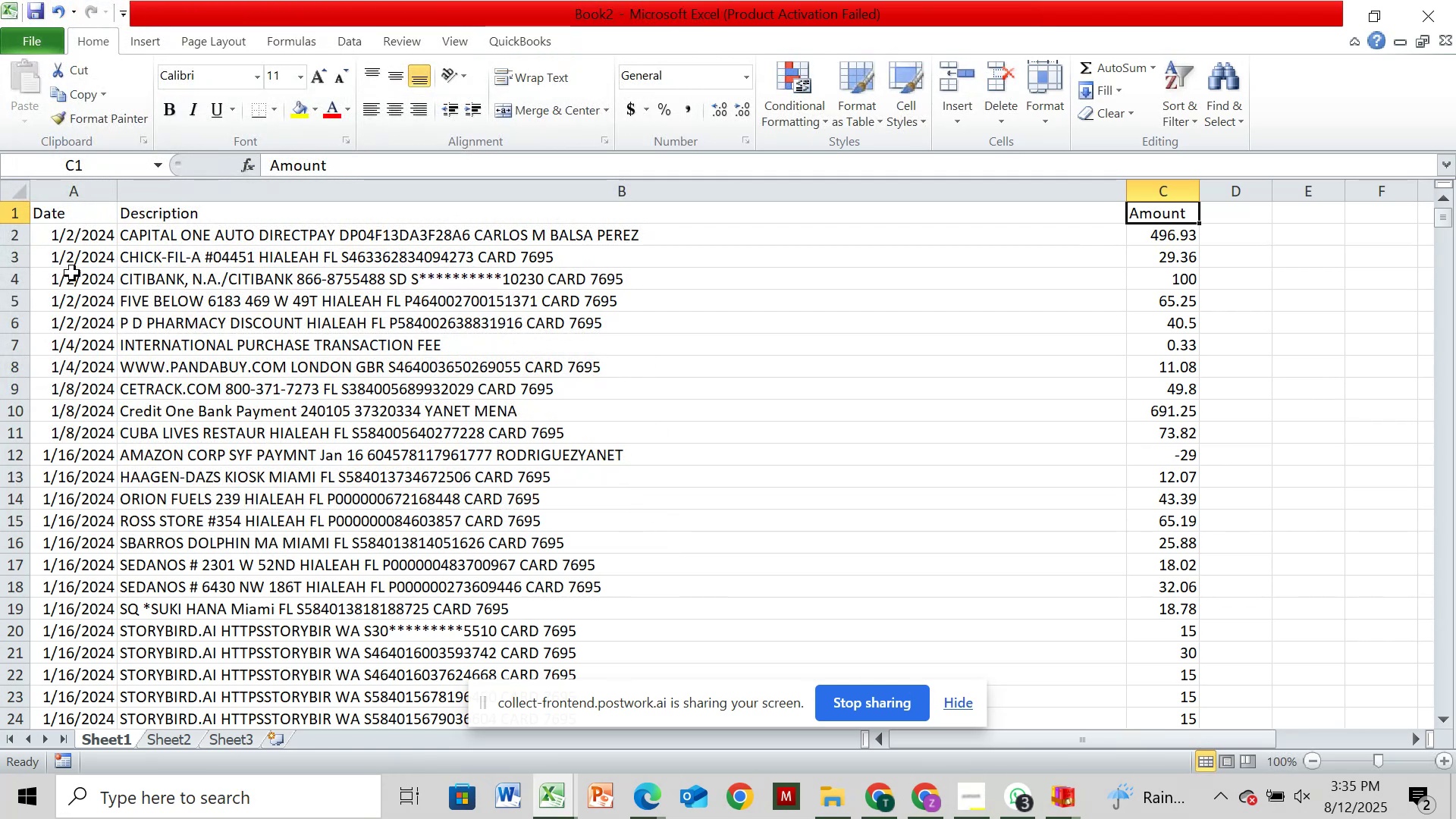 
wait(13.09)
 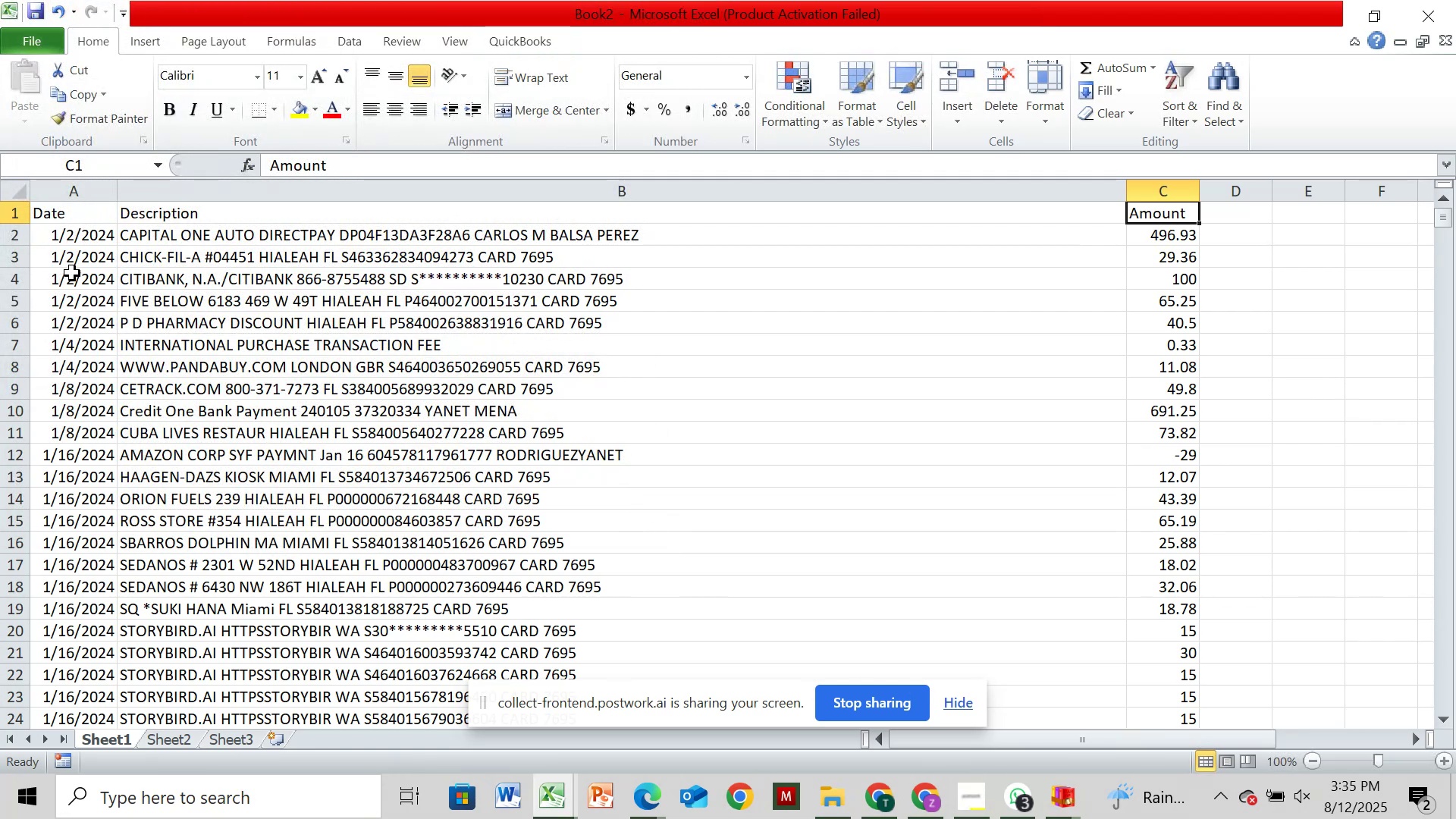 
left_click([34, 13])
 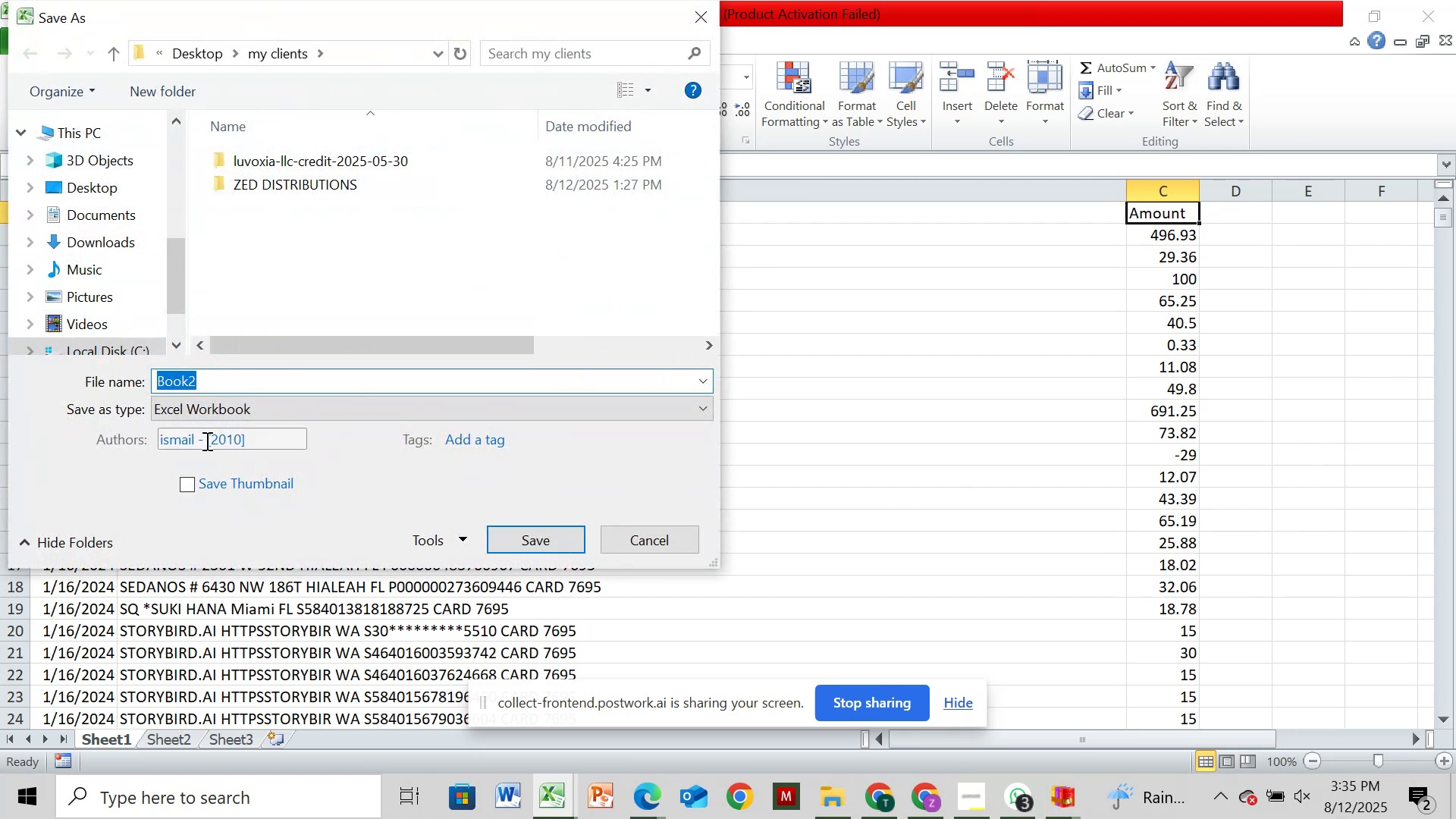 
wait(5.41)
 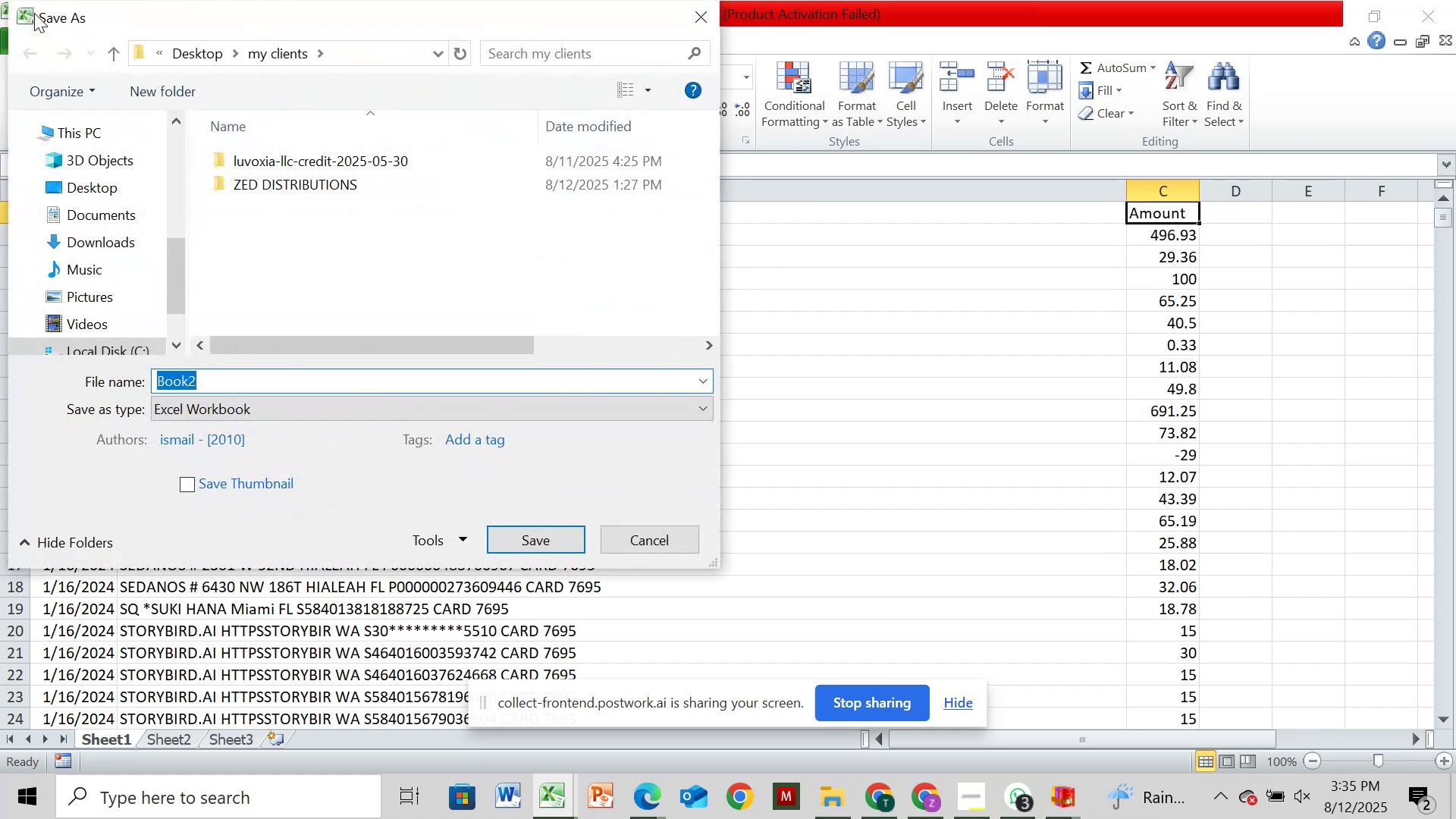 
left_click([428, 371])
 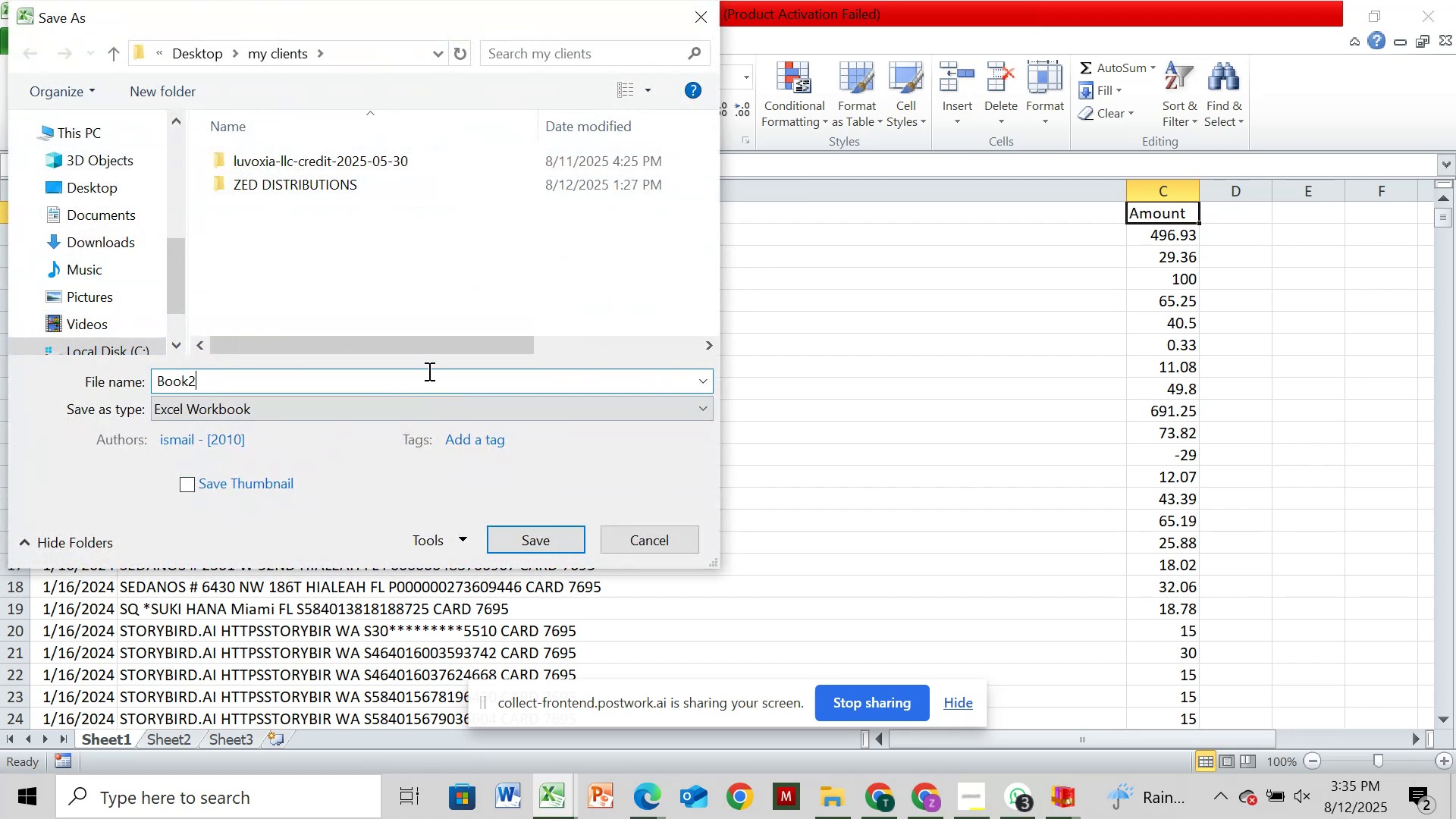 
left_click([428, 371])
 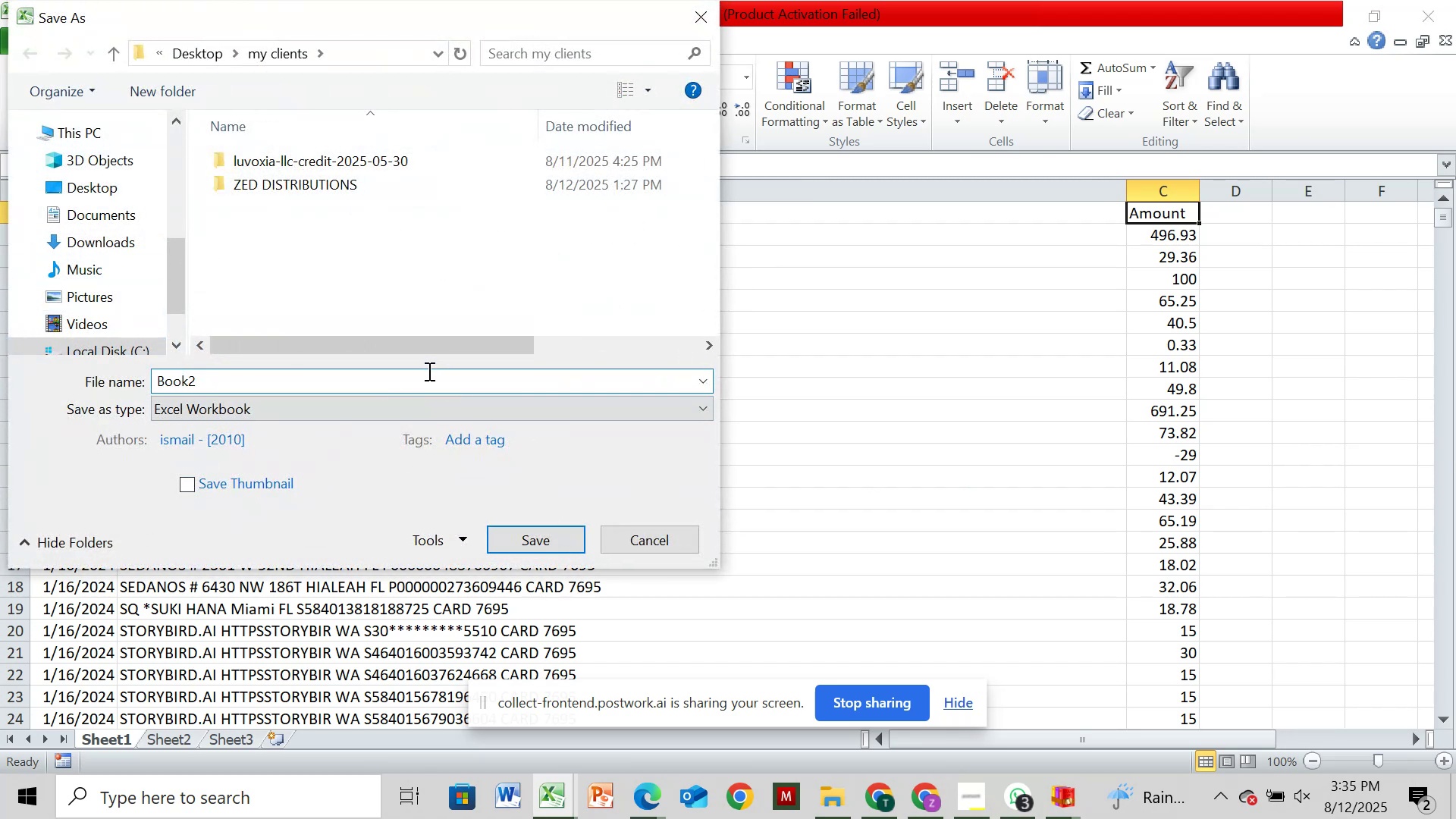 
hold_key(key=Backspace, duration=1.25)
 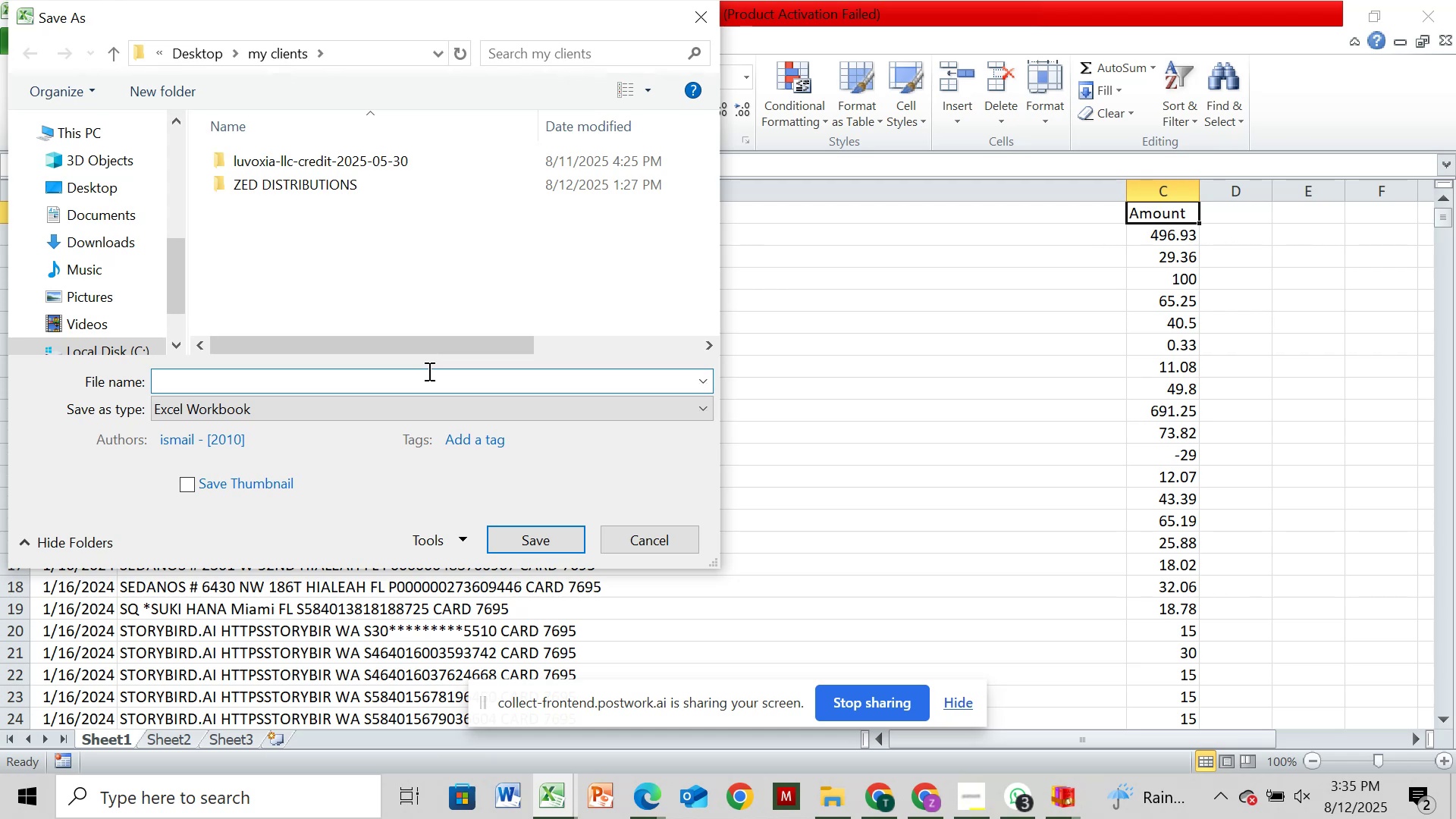 
type(mena)
 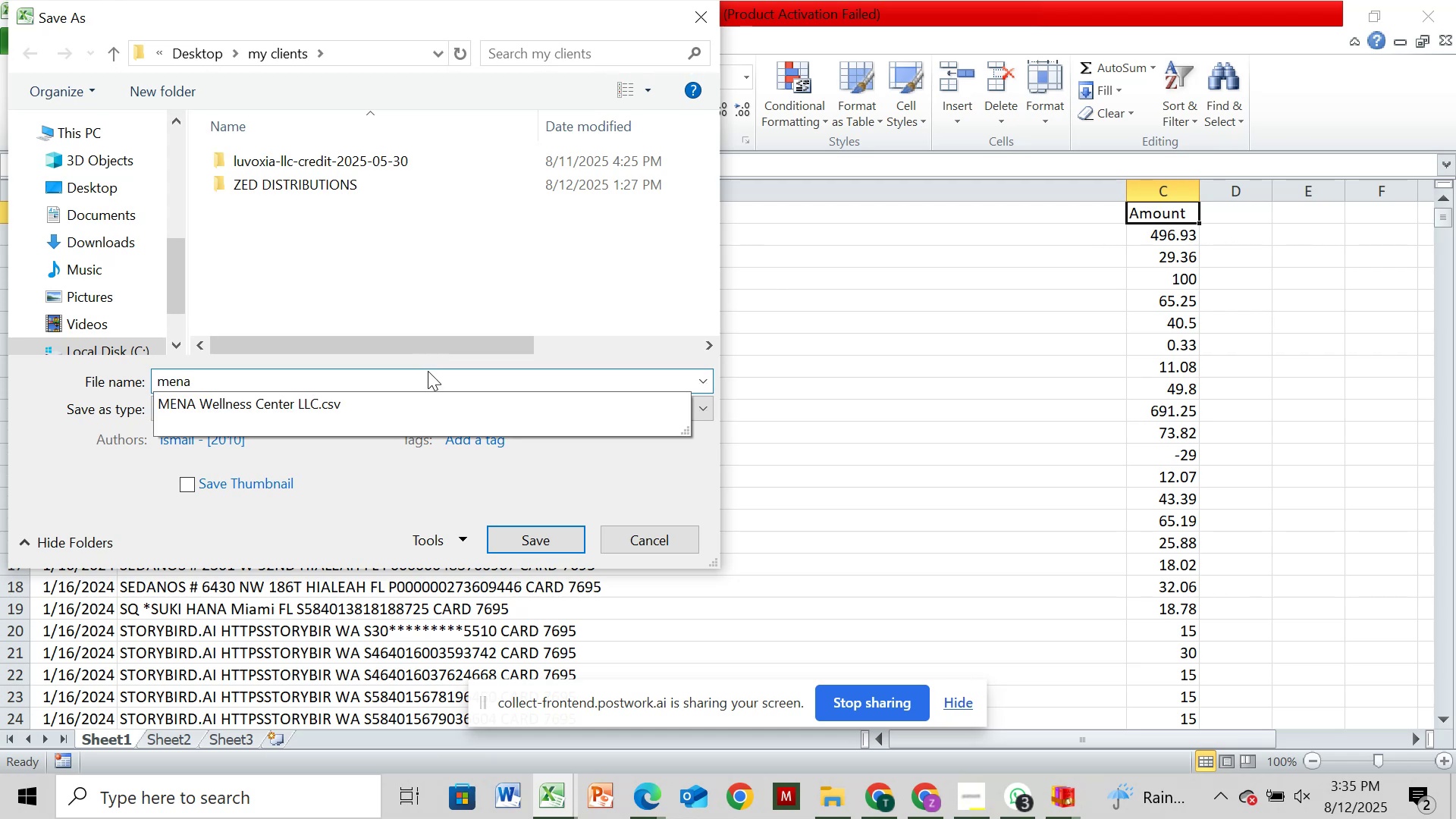 
wait(5.02)
 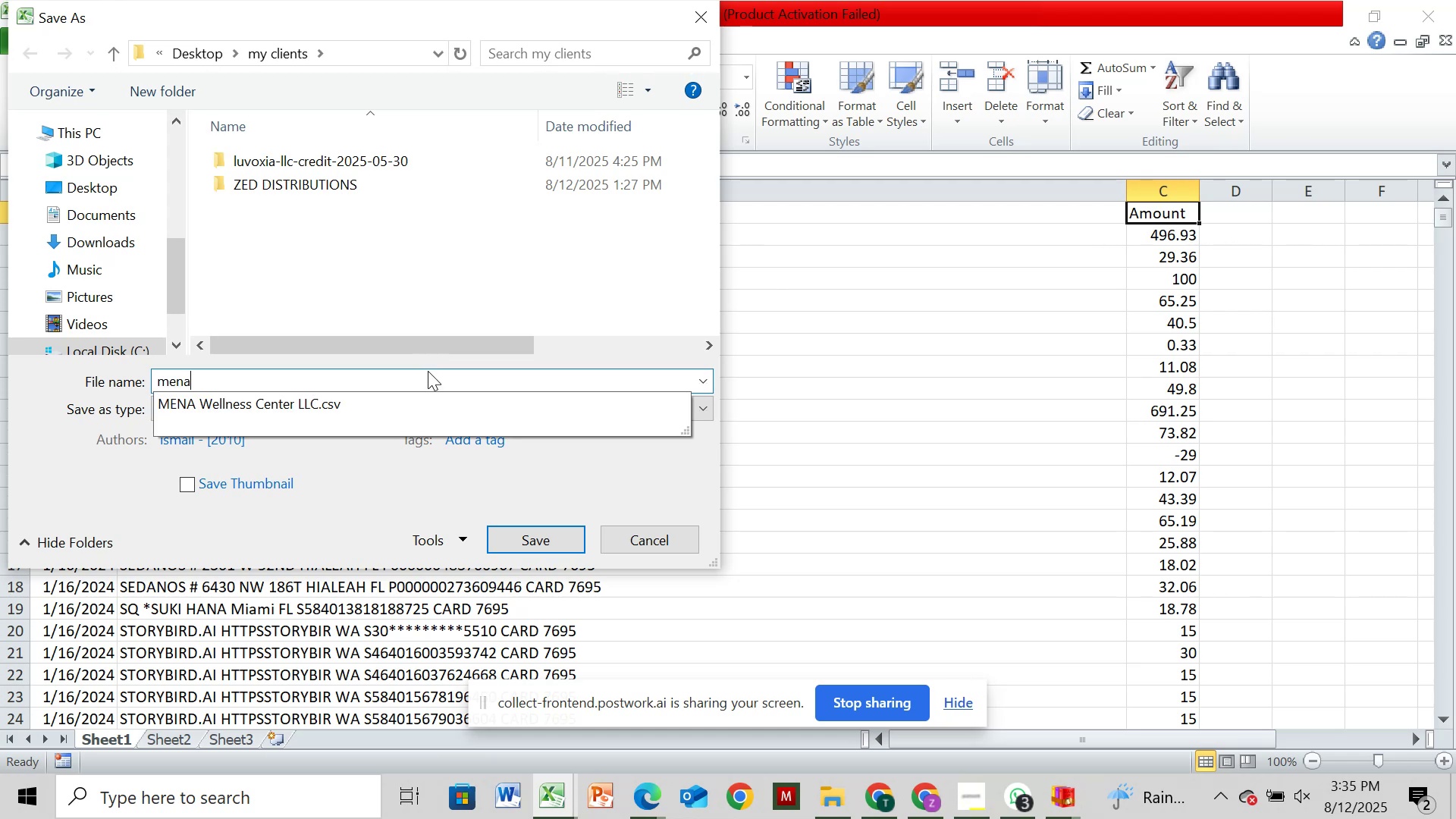 
type( wellness )
 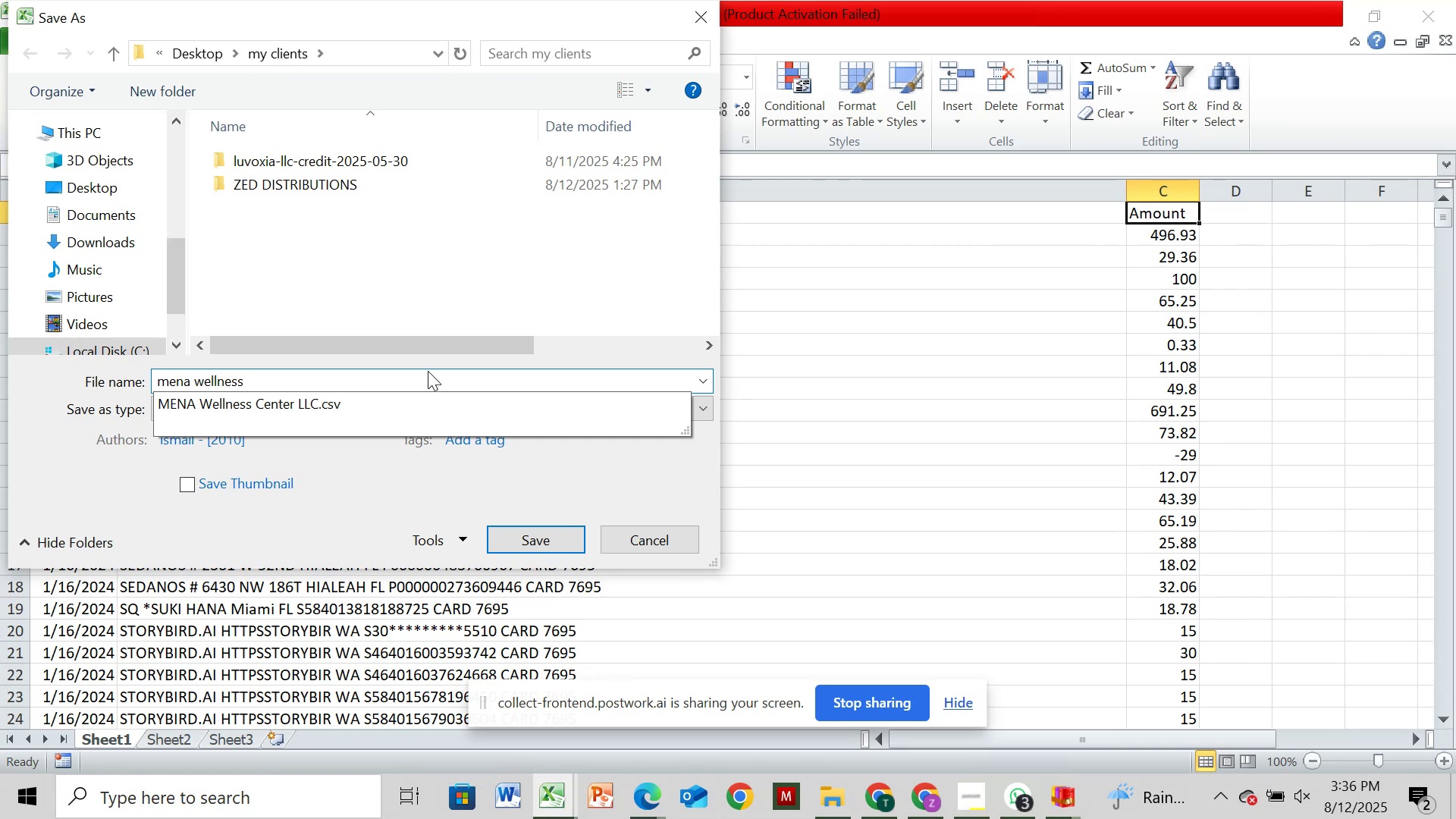 
wait(6.7)
 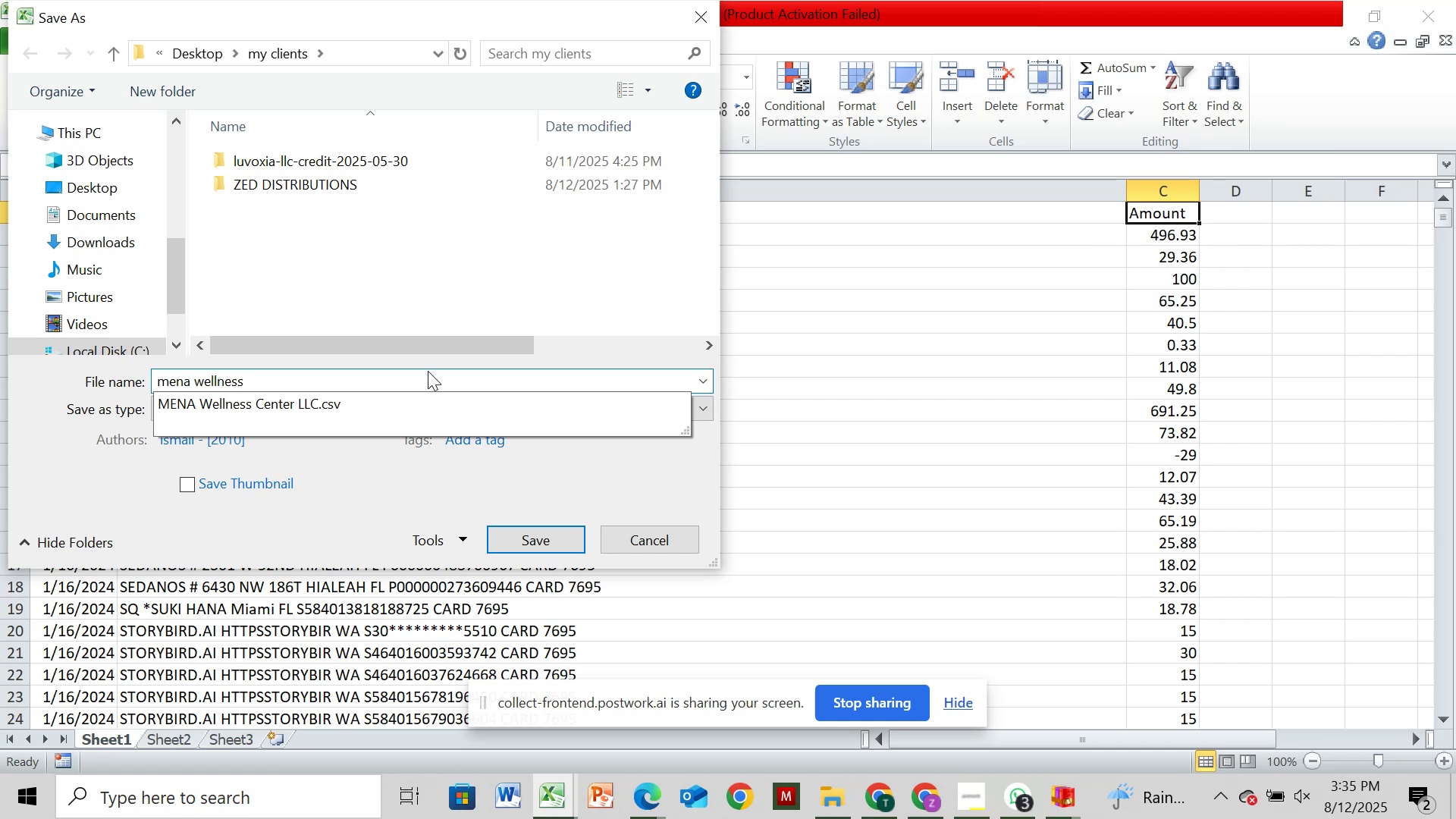 
type(withde)
key(Backspace)
type(rawl)
 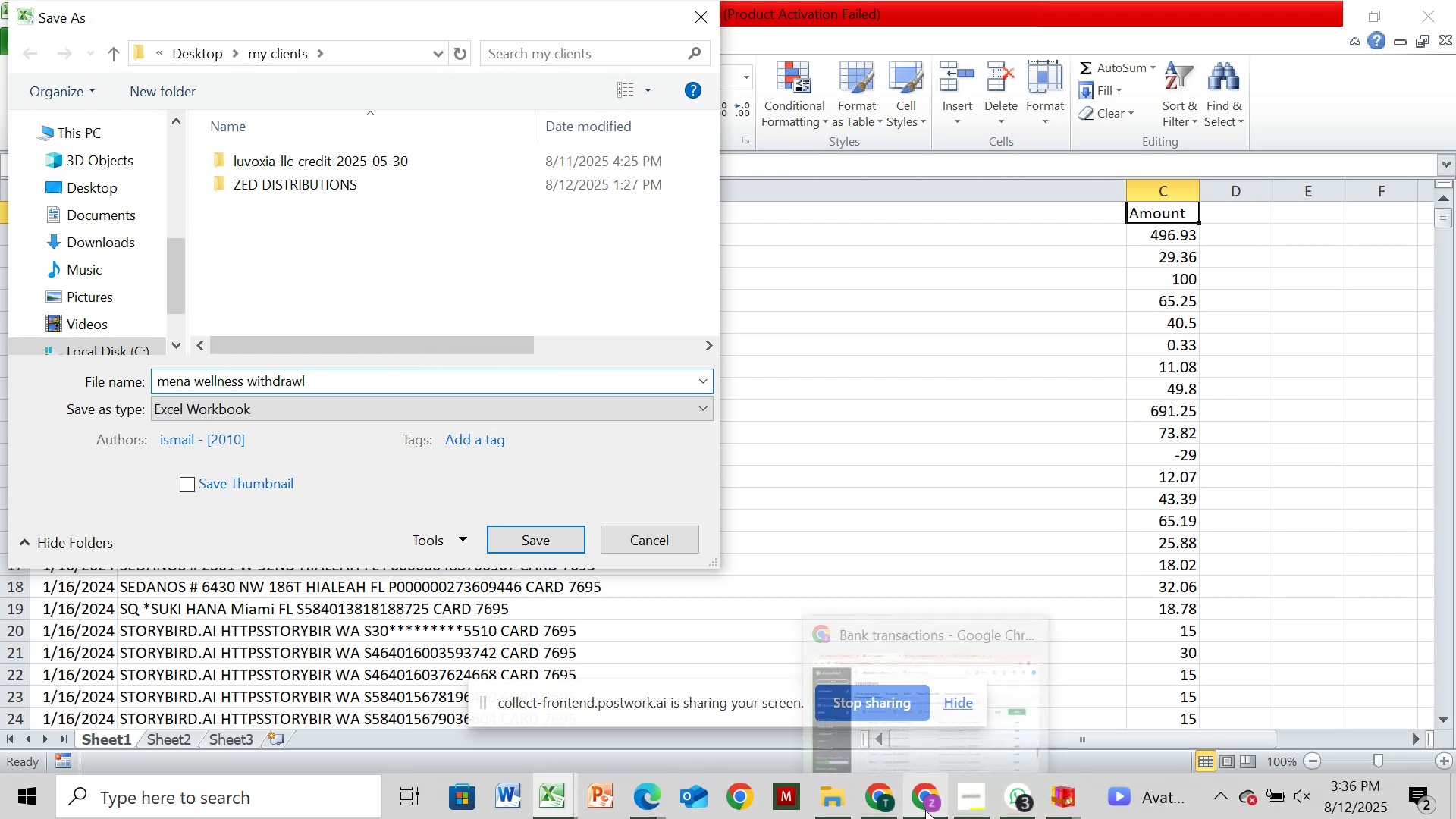 
wait(13.69)
 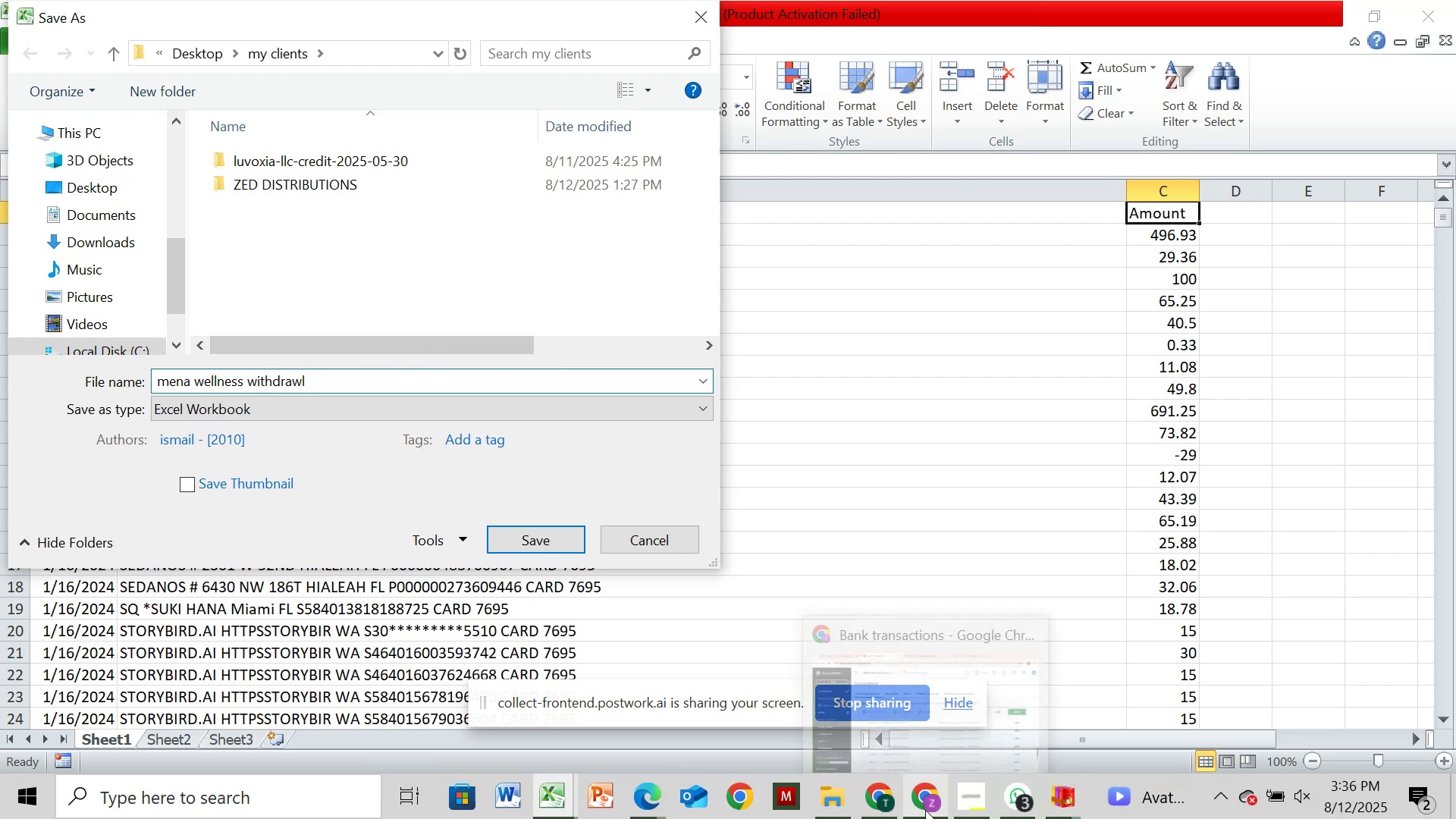 
mouse_move([552, 779])
 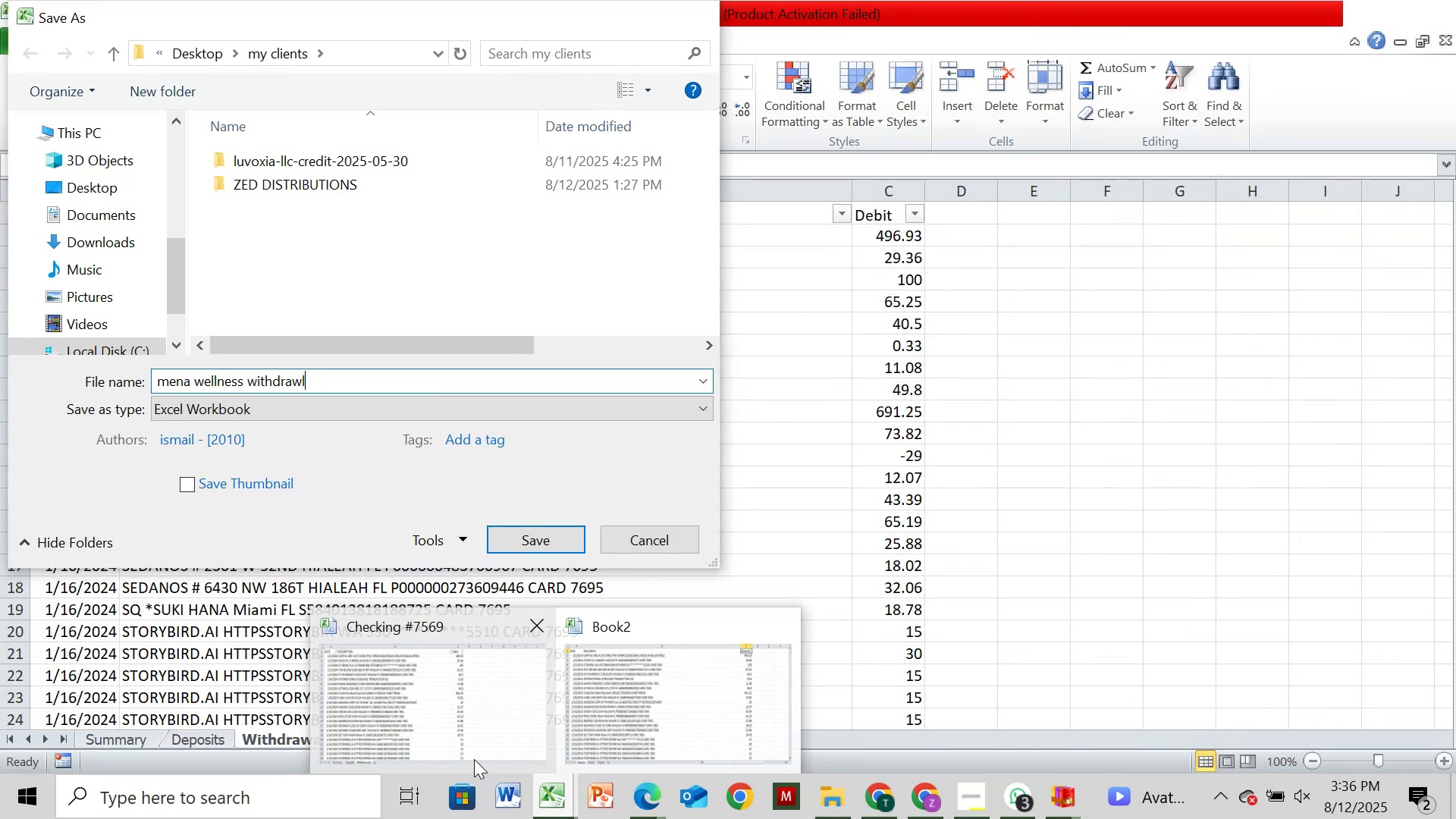 
wait(6.41)
 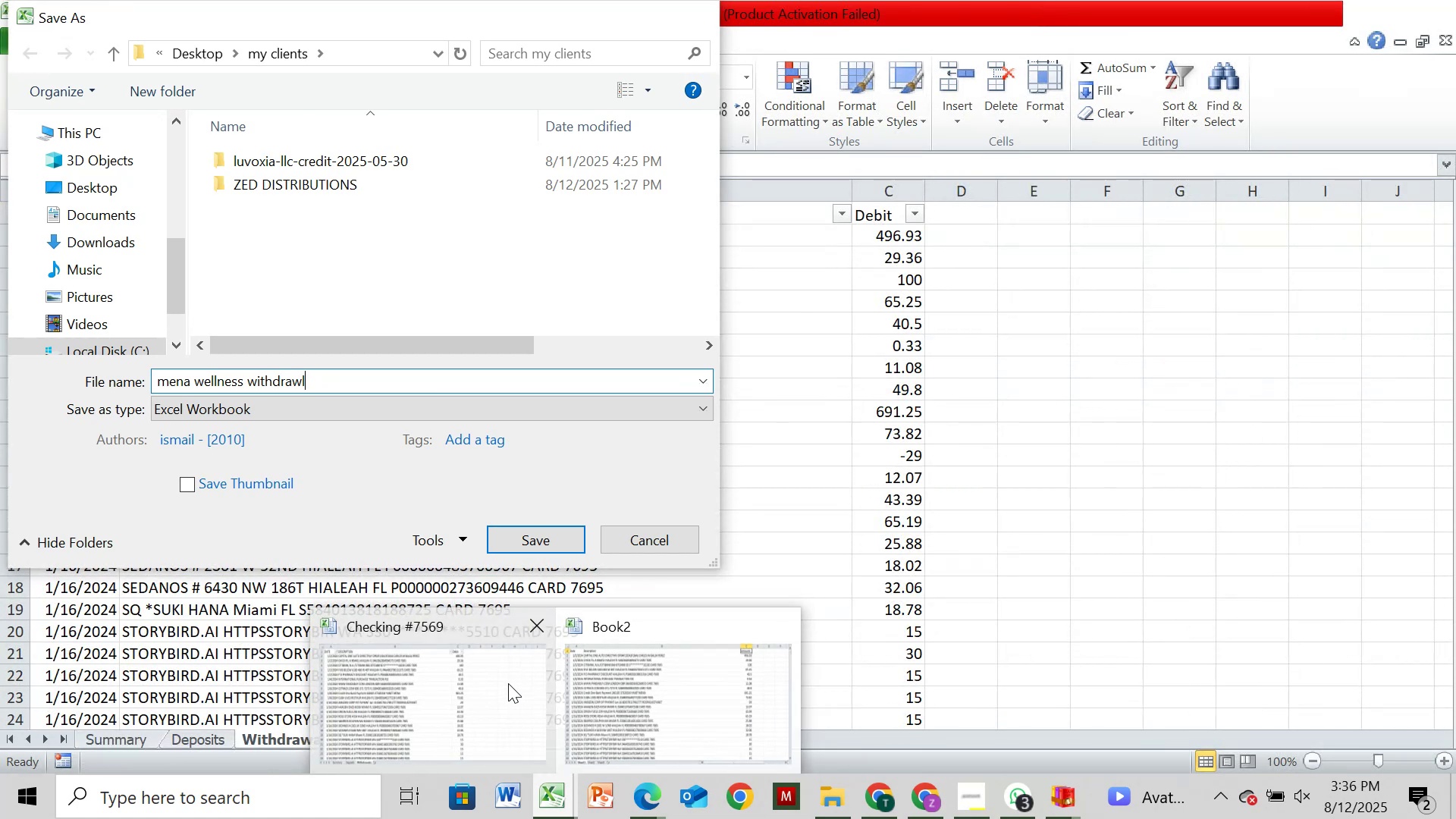 
left_click([532, 410])
 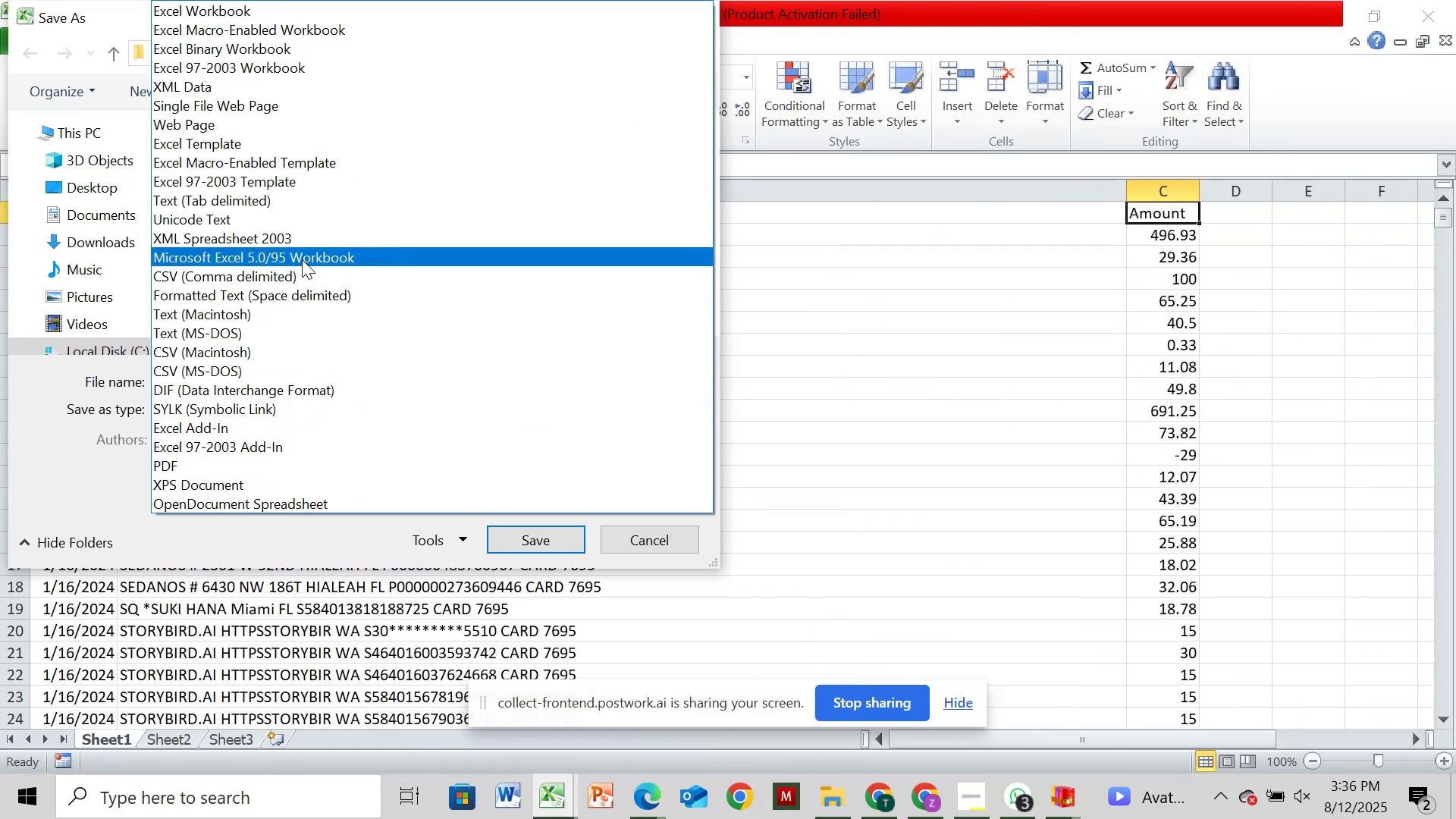 
left_click([300, 274])
 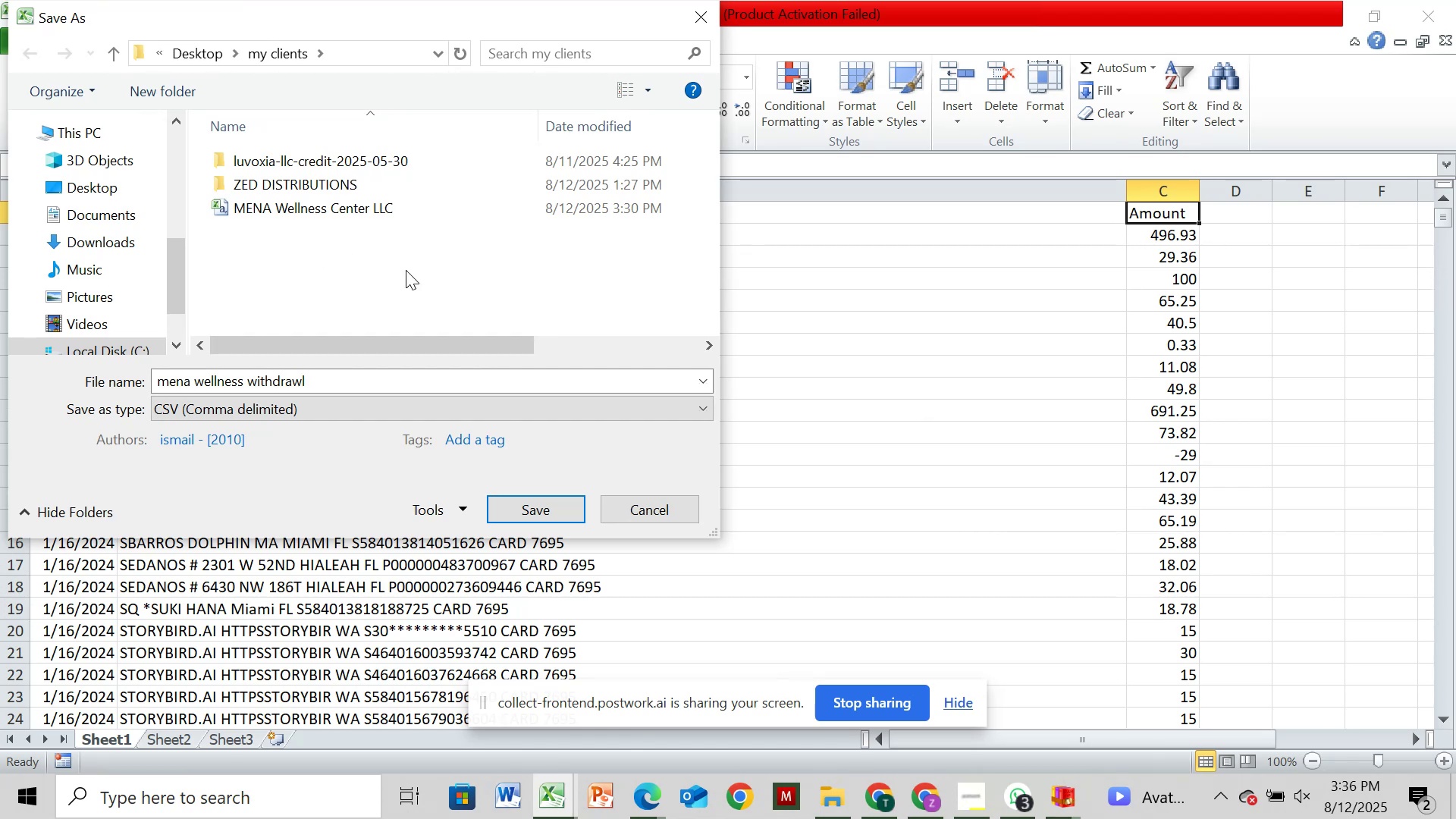 
wait(11.78)
 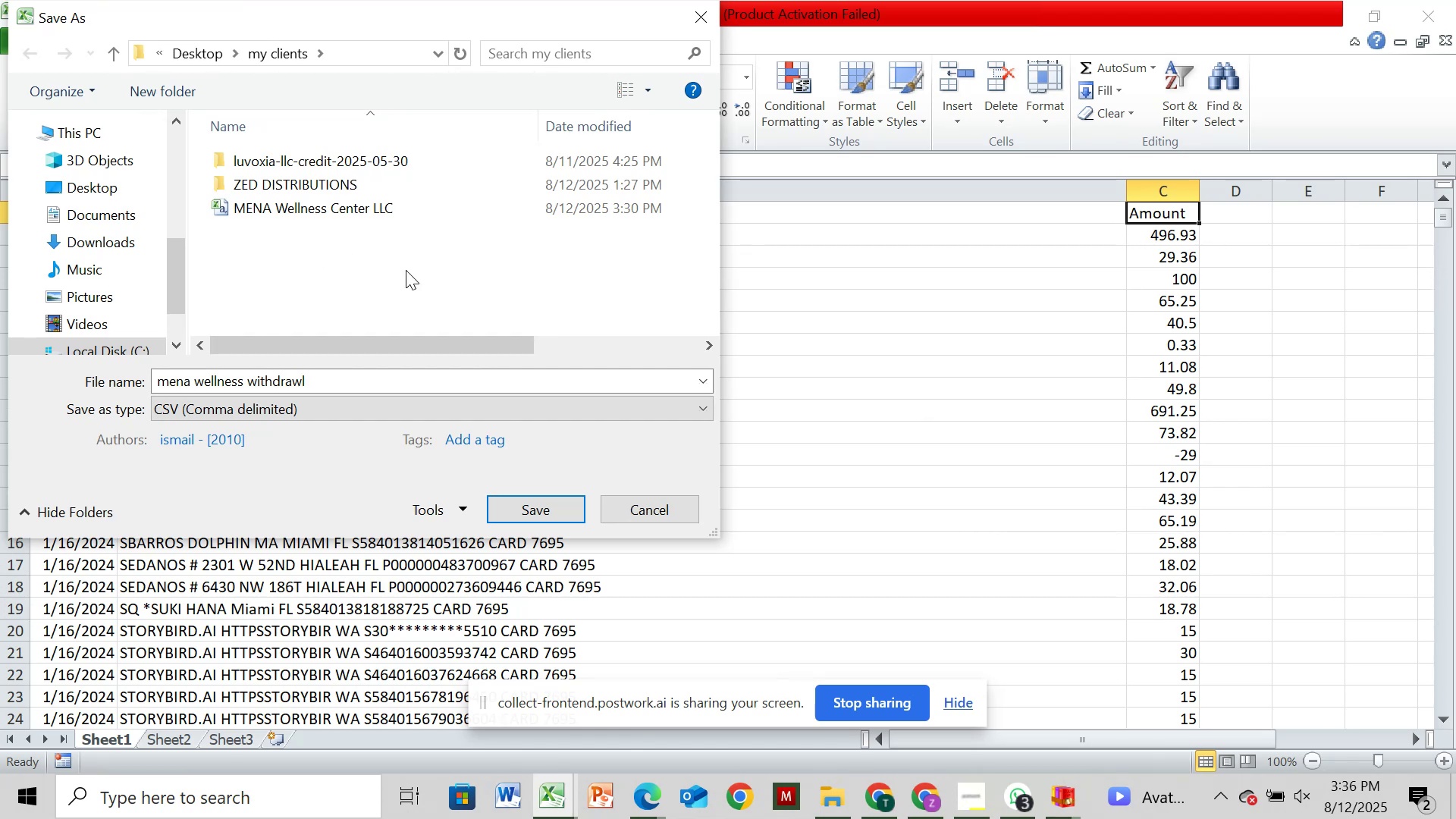 
left_click([520, 516])
 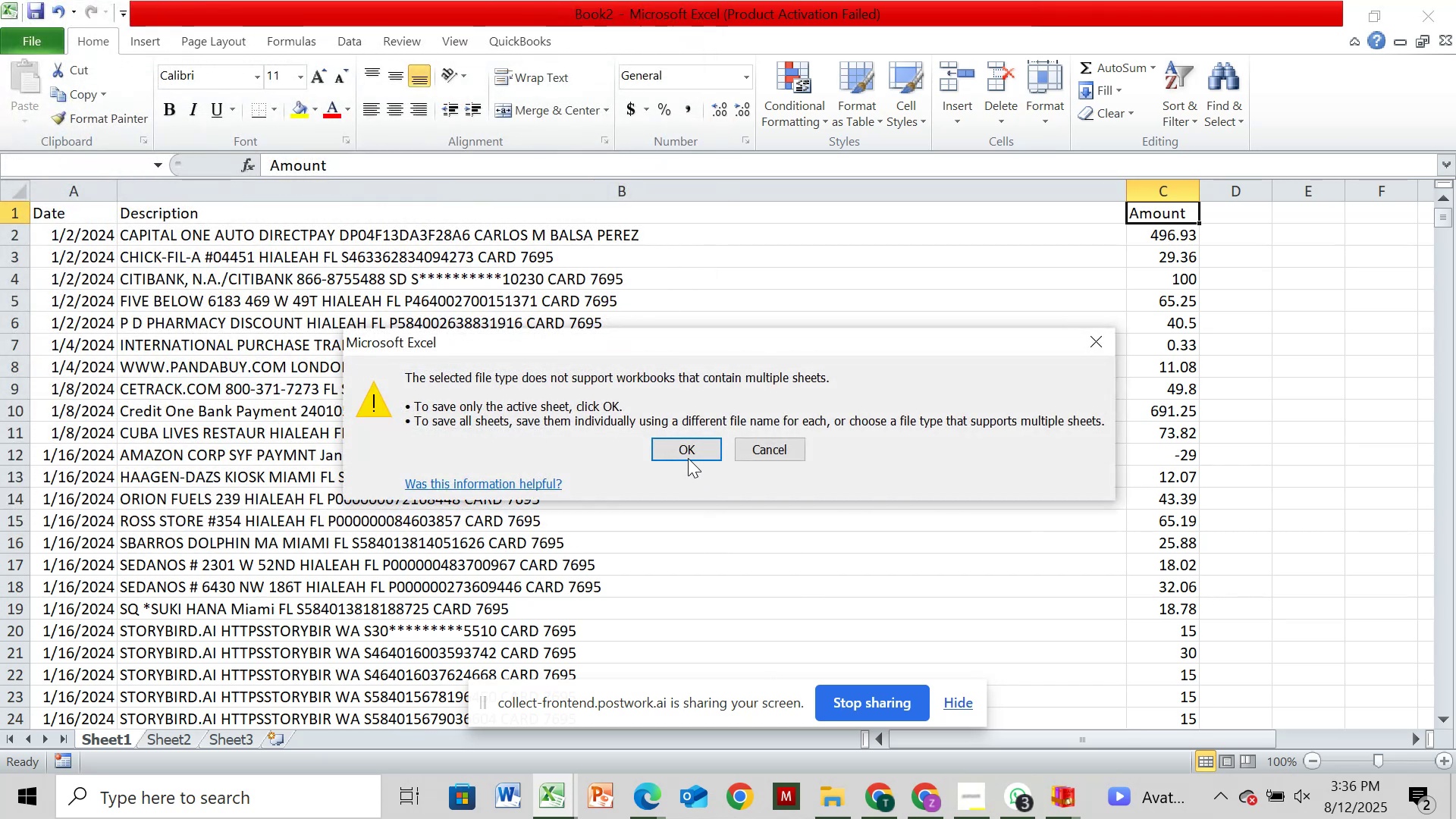 
left_click([689, 449])
 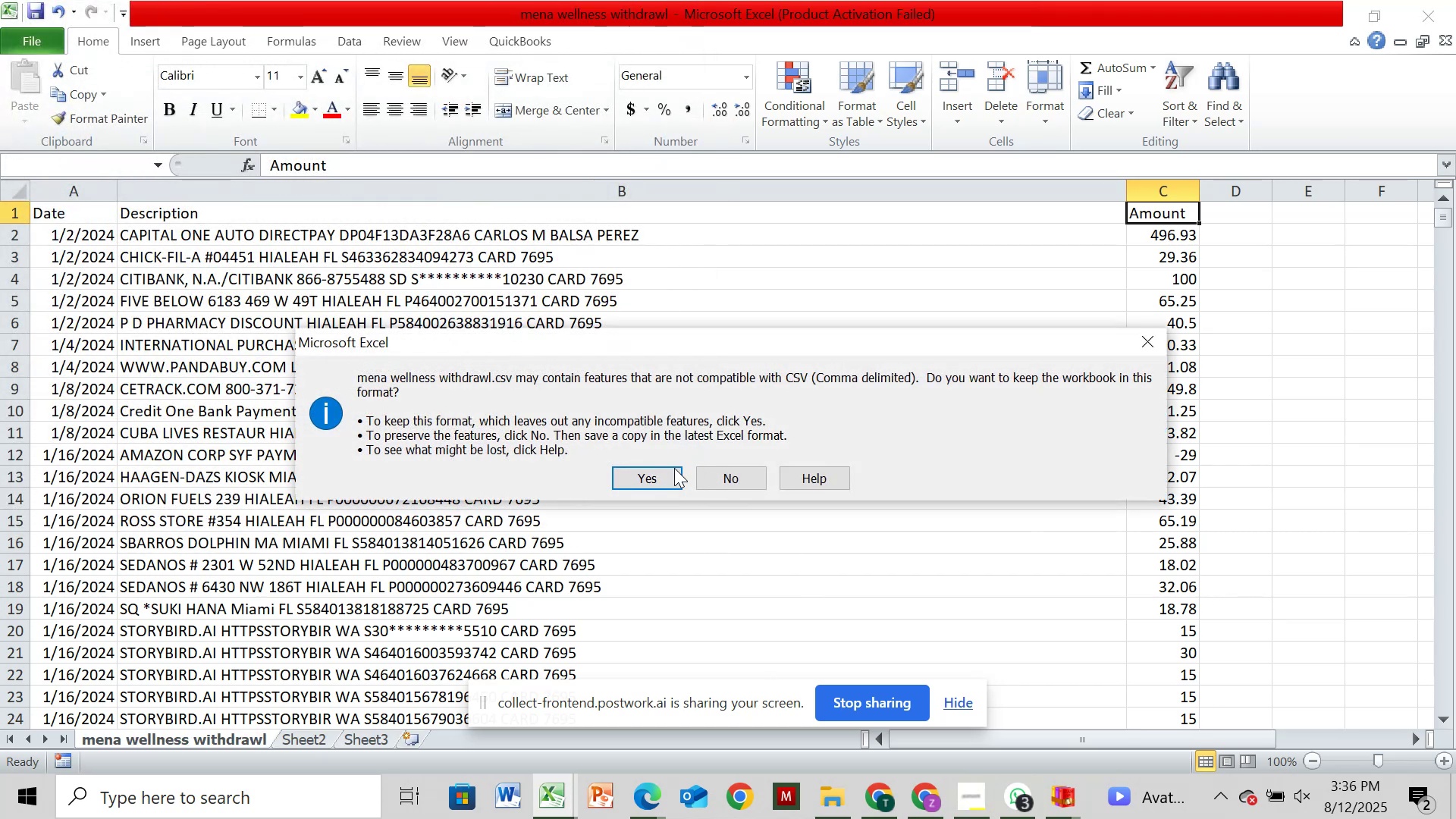 
left_click([664, 472])
 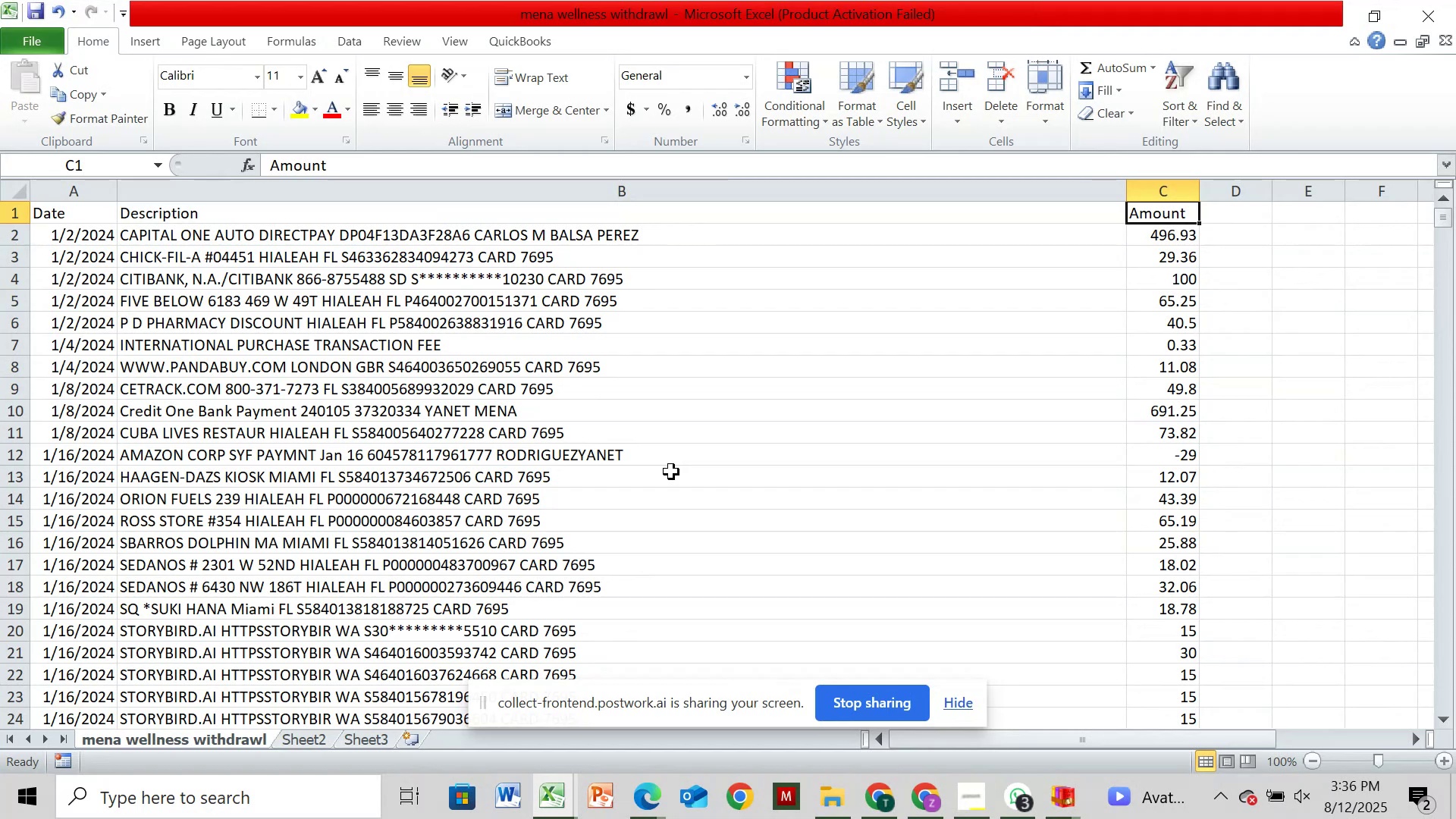 
wait(10.52)
 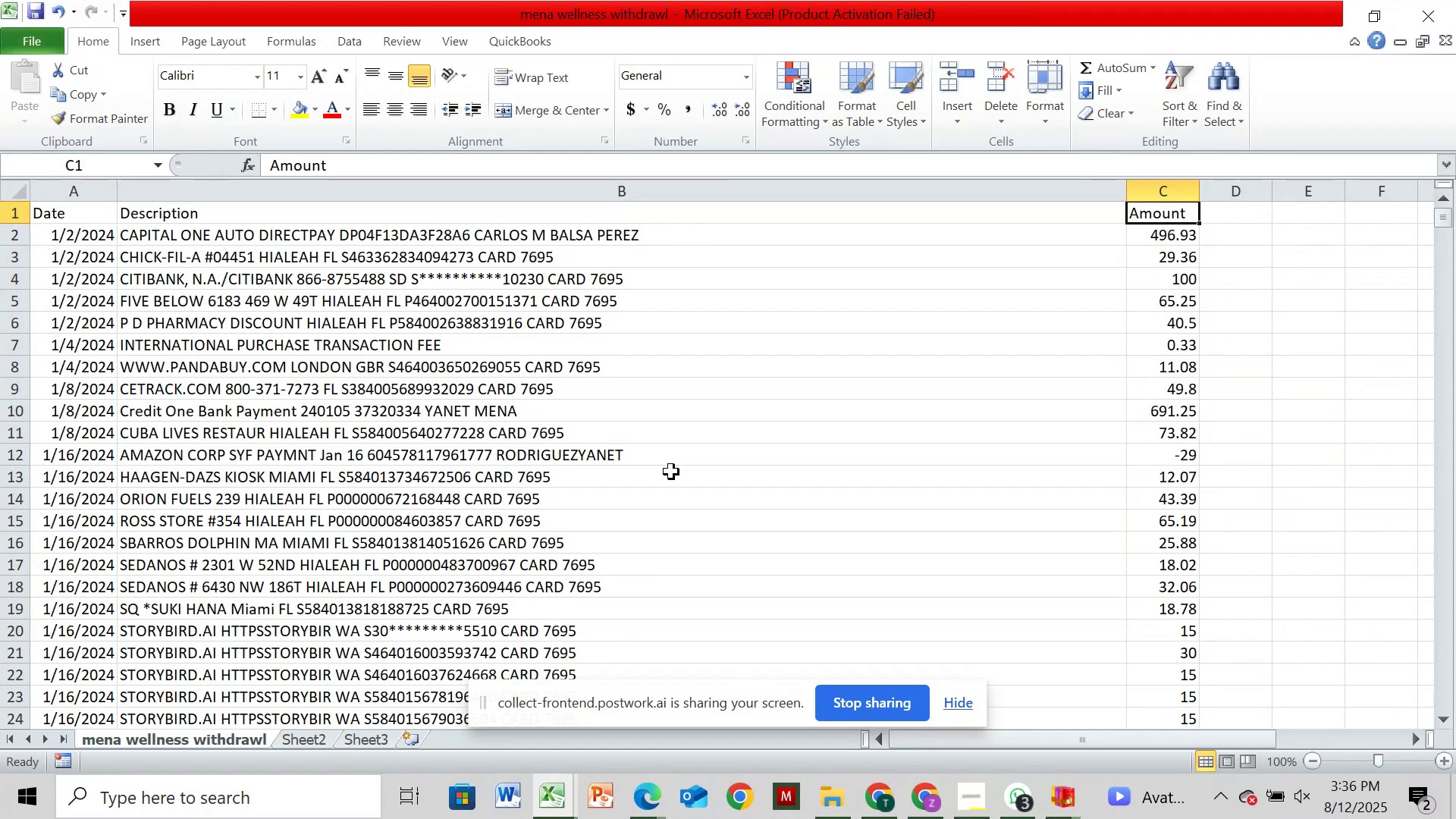 
left_click([912, 795])
 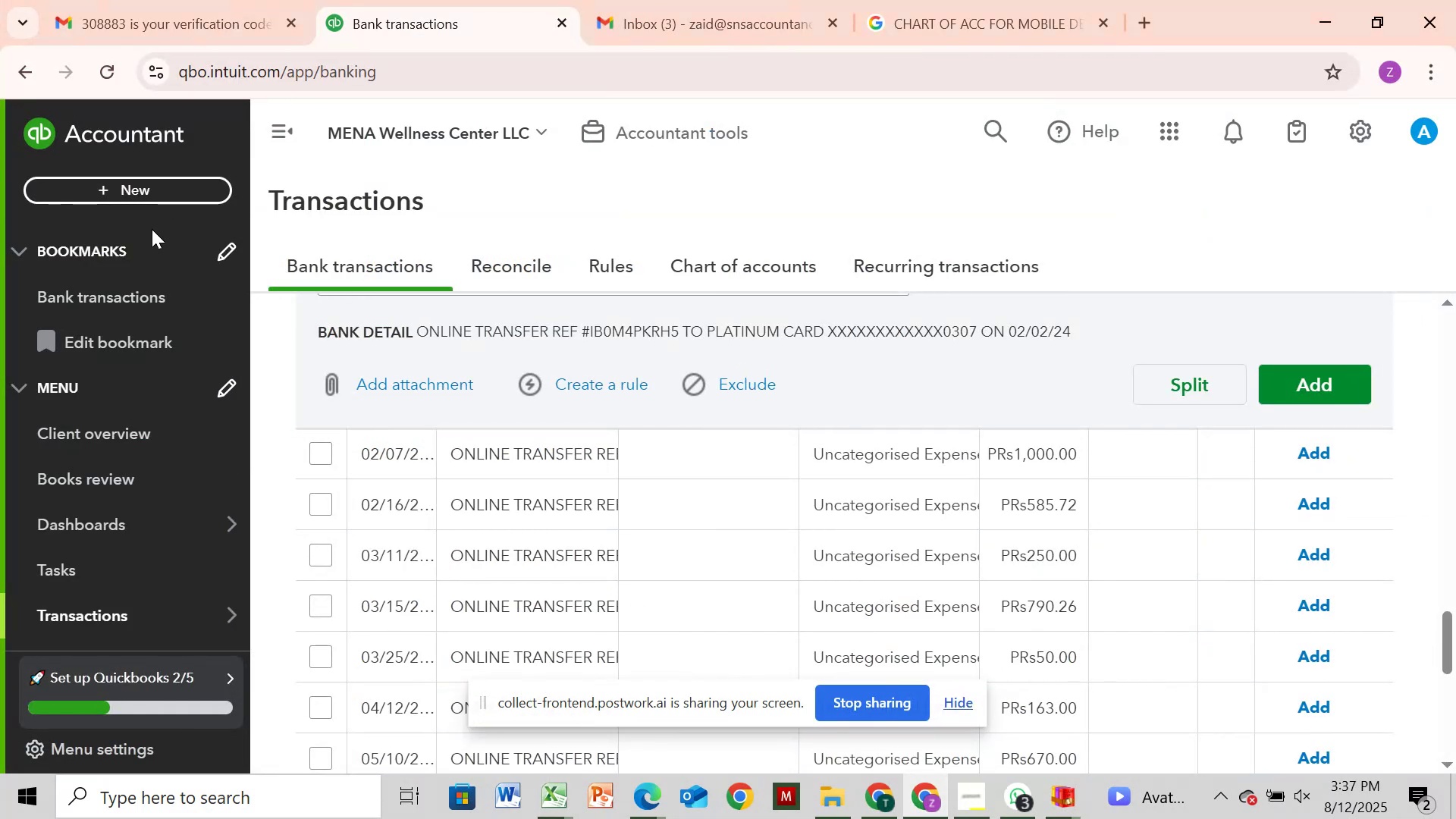 
left_click([162, 287])
 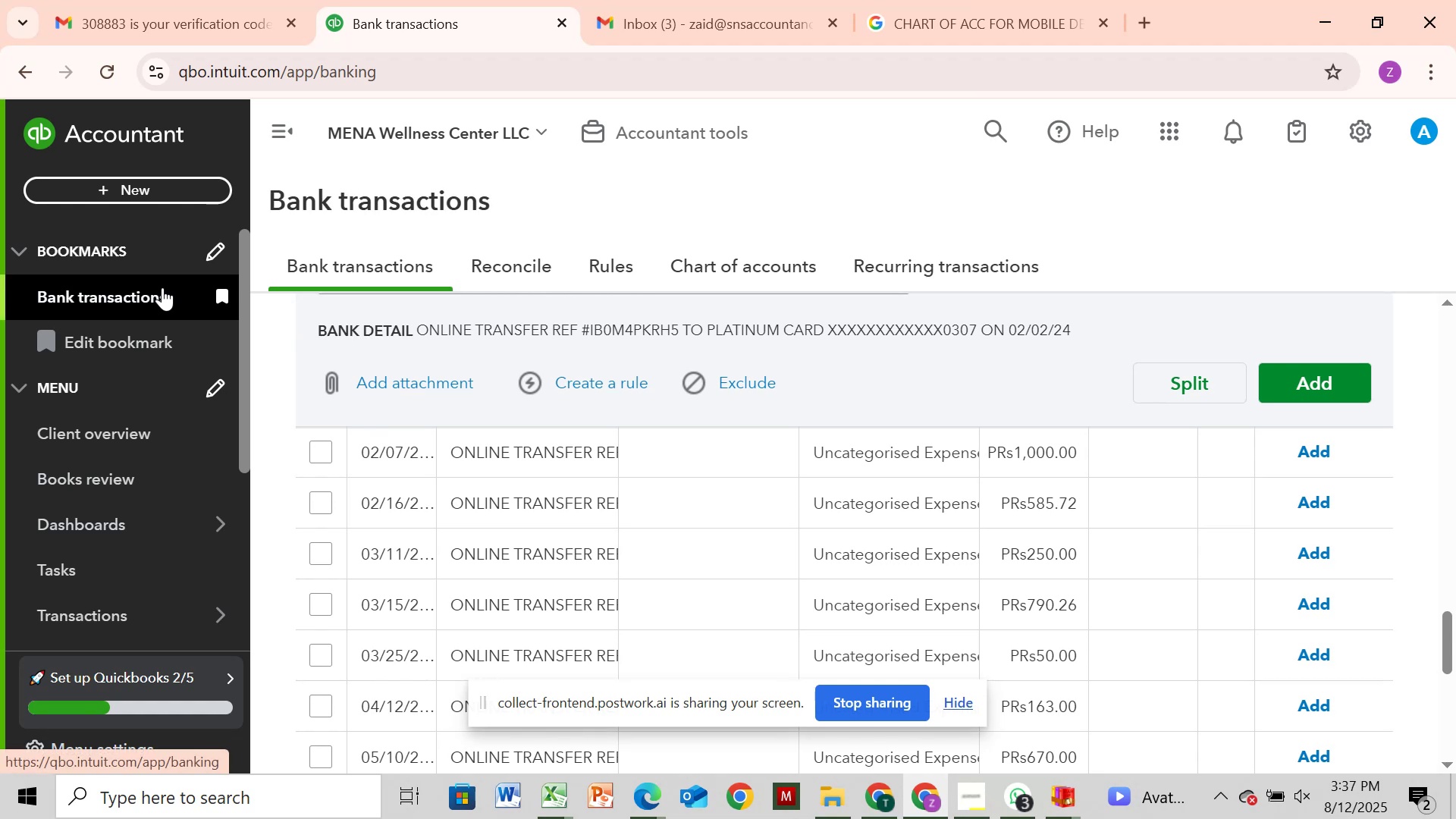 
left_click([162, 292])
 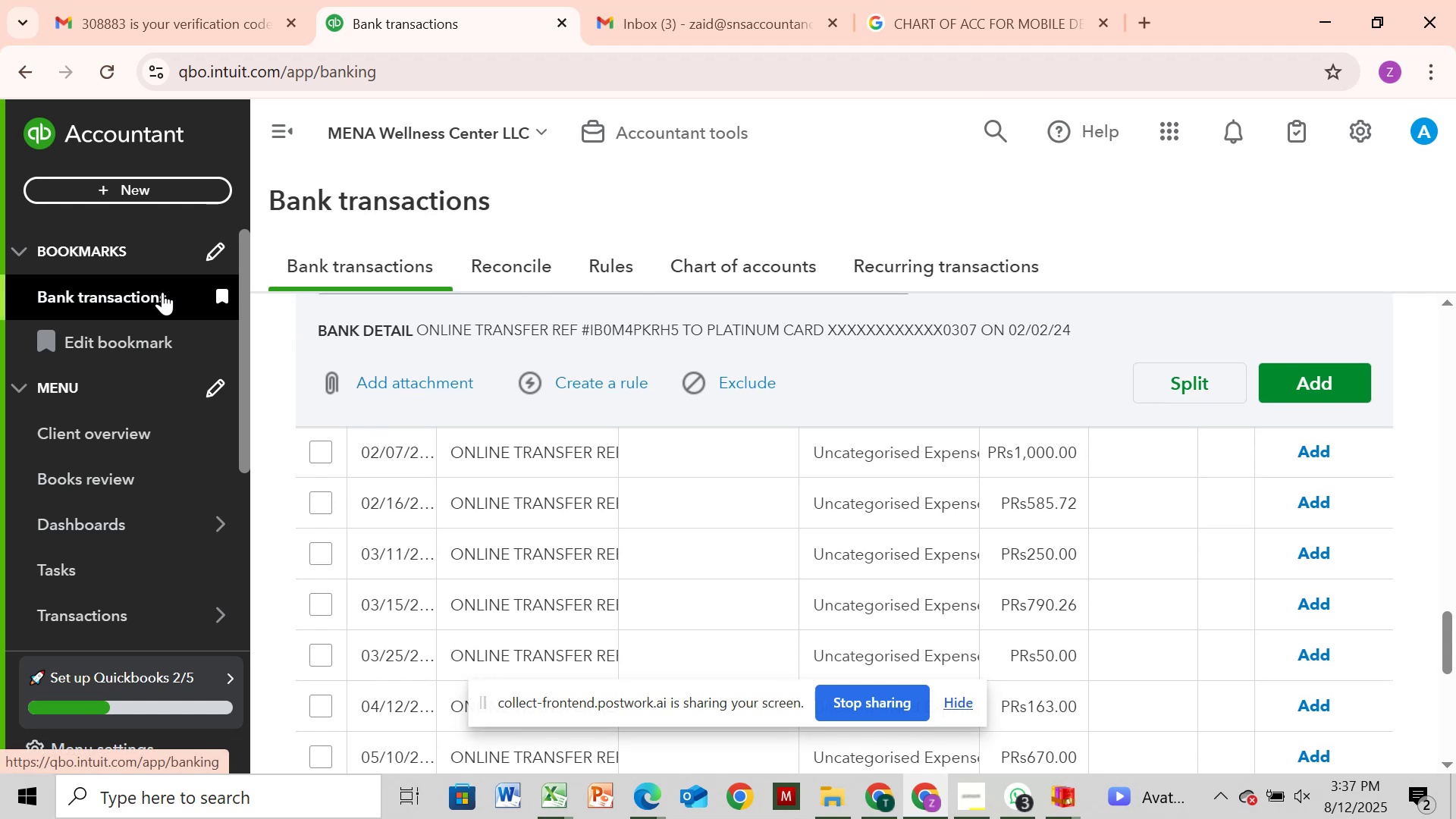 
left_click([162, 292])
 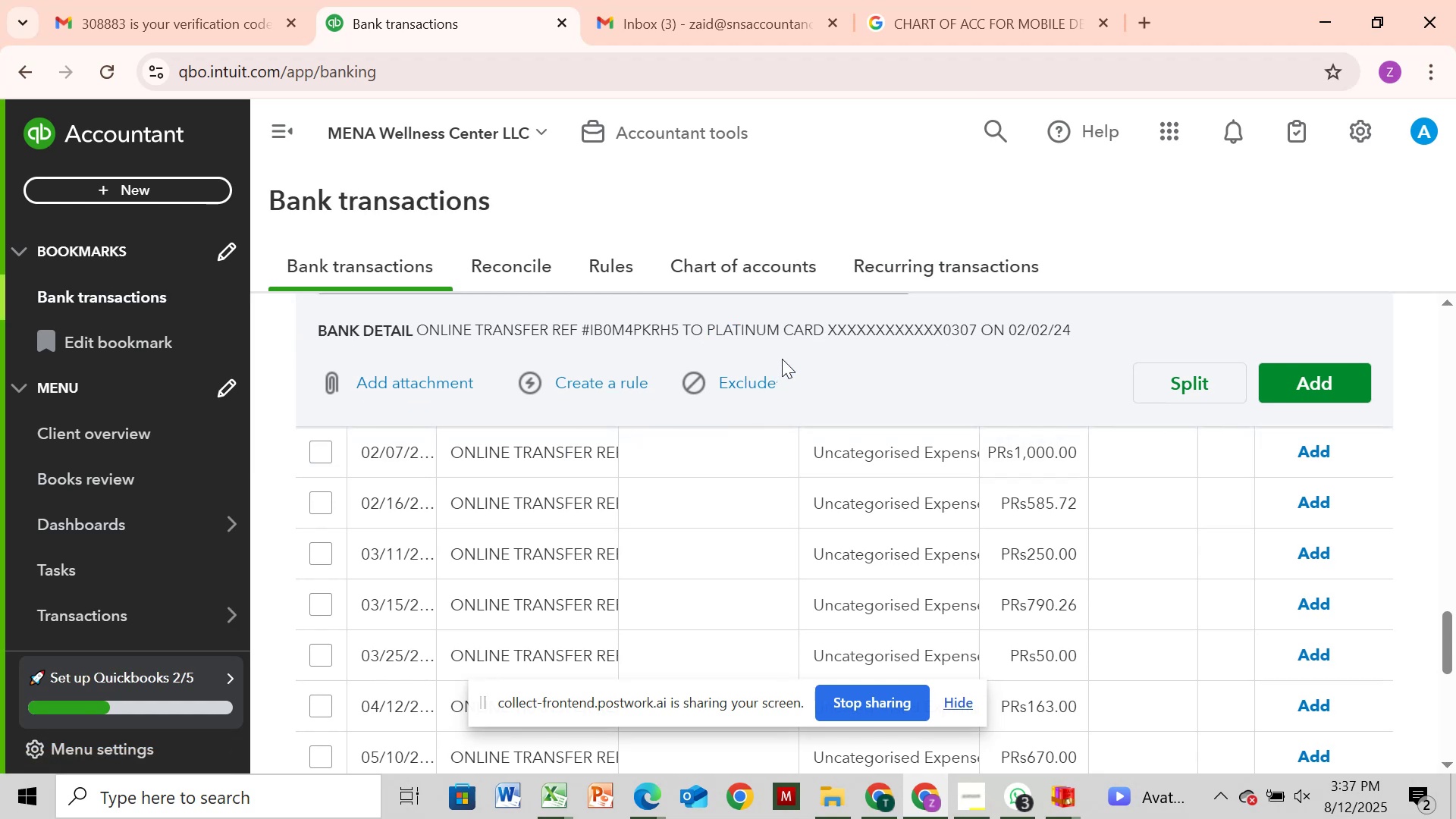 
scroll: coordinate [815, 308], scroll_direction: up, amount: 28.0
 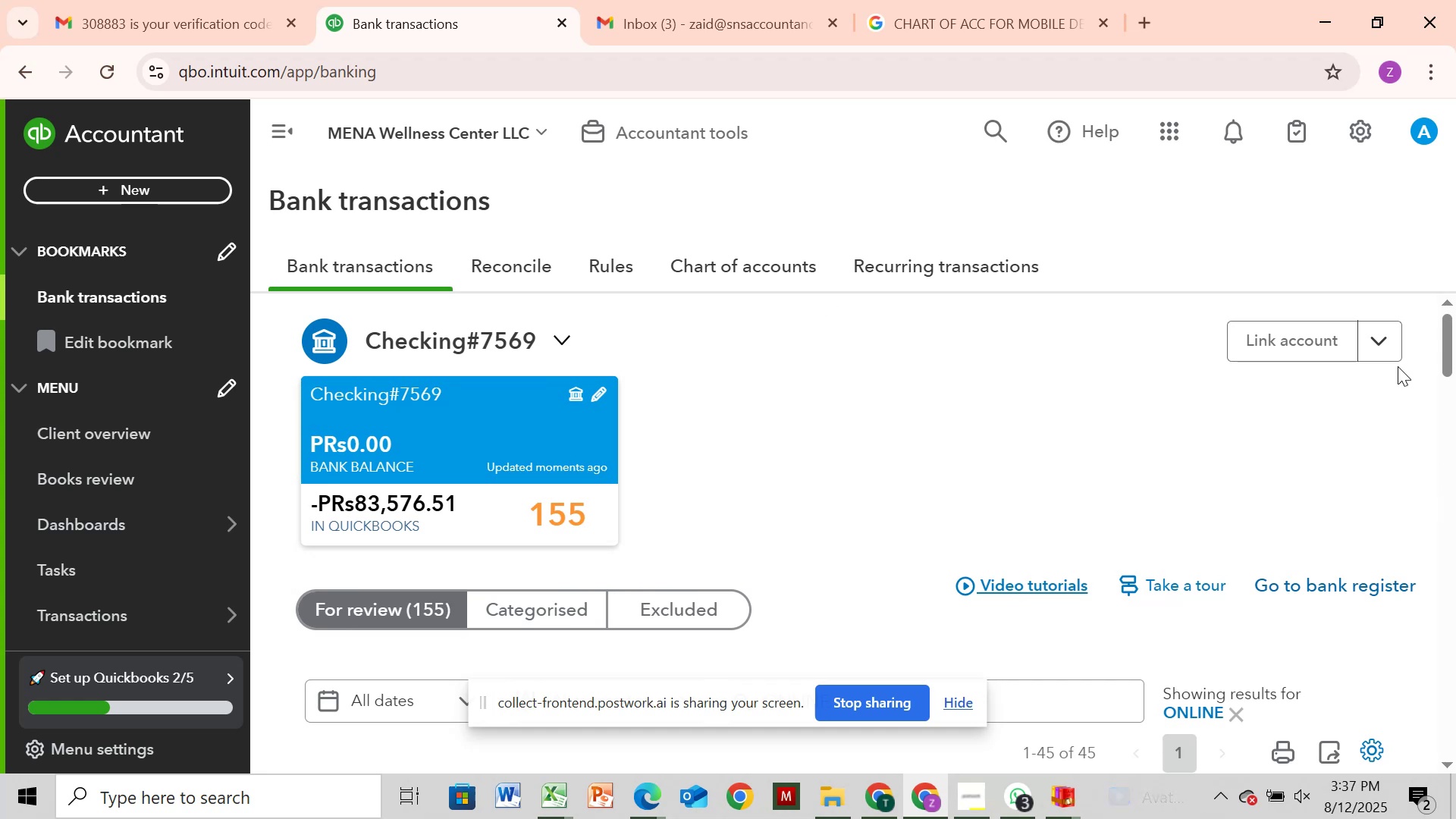 
left_click([1381, 346])
 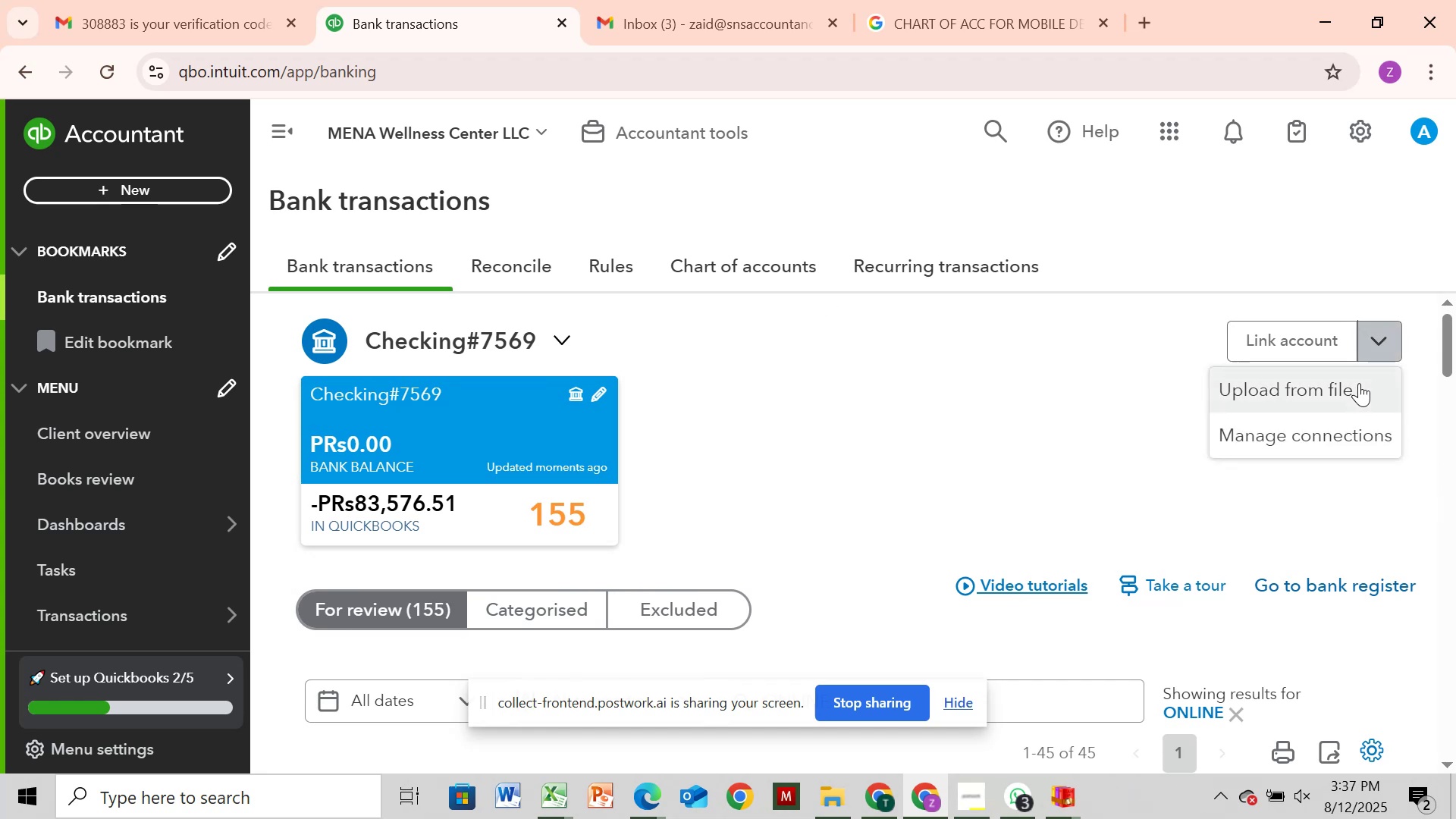 
left_click([1359, 383])
 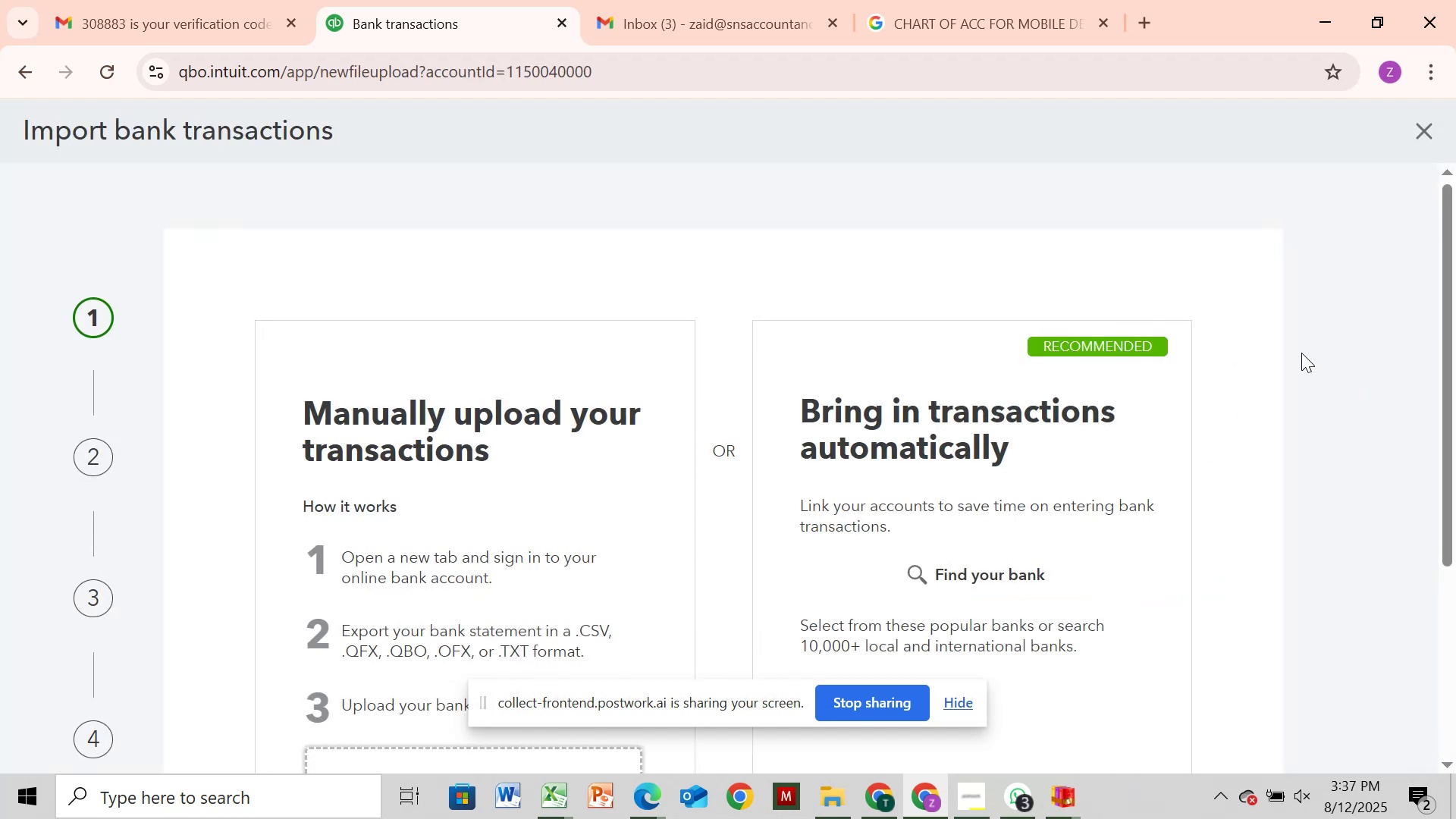 
scroll: coordinate [930, 350], scroll_direction: down, amount: 3.0
 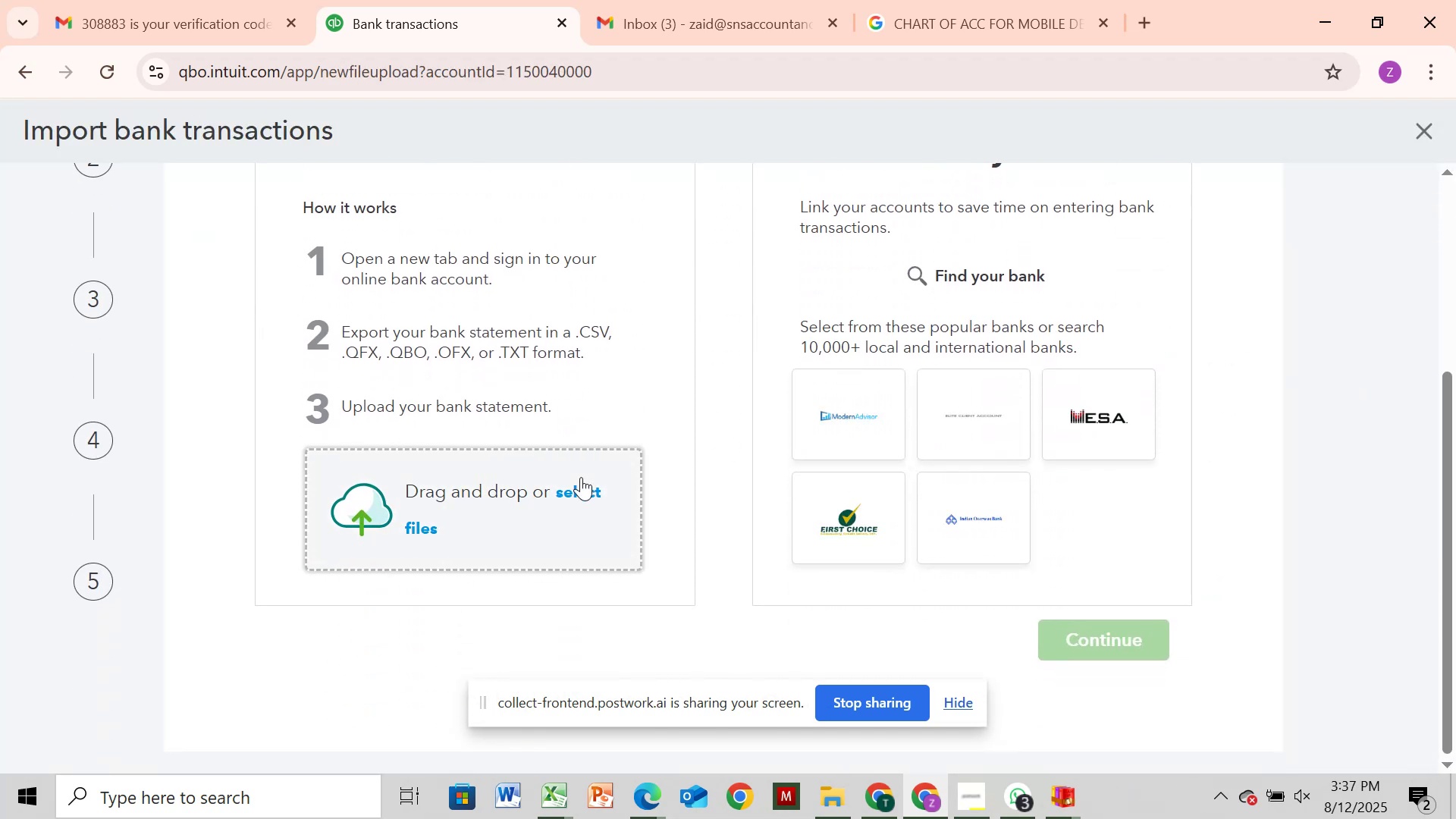 
left_click([577, 485])
 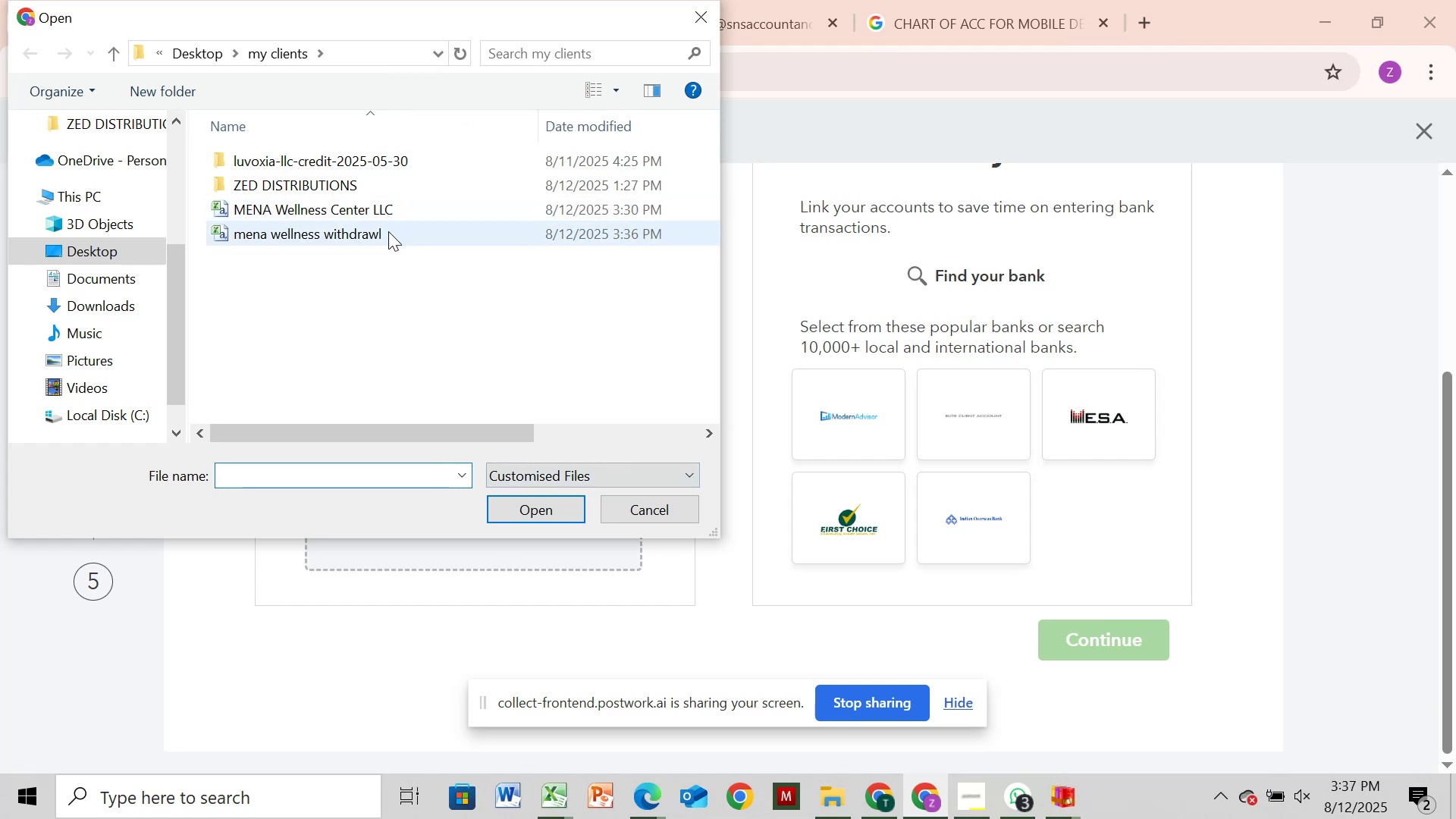 
left_click([392, 230])
 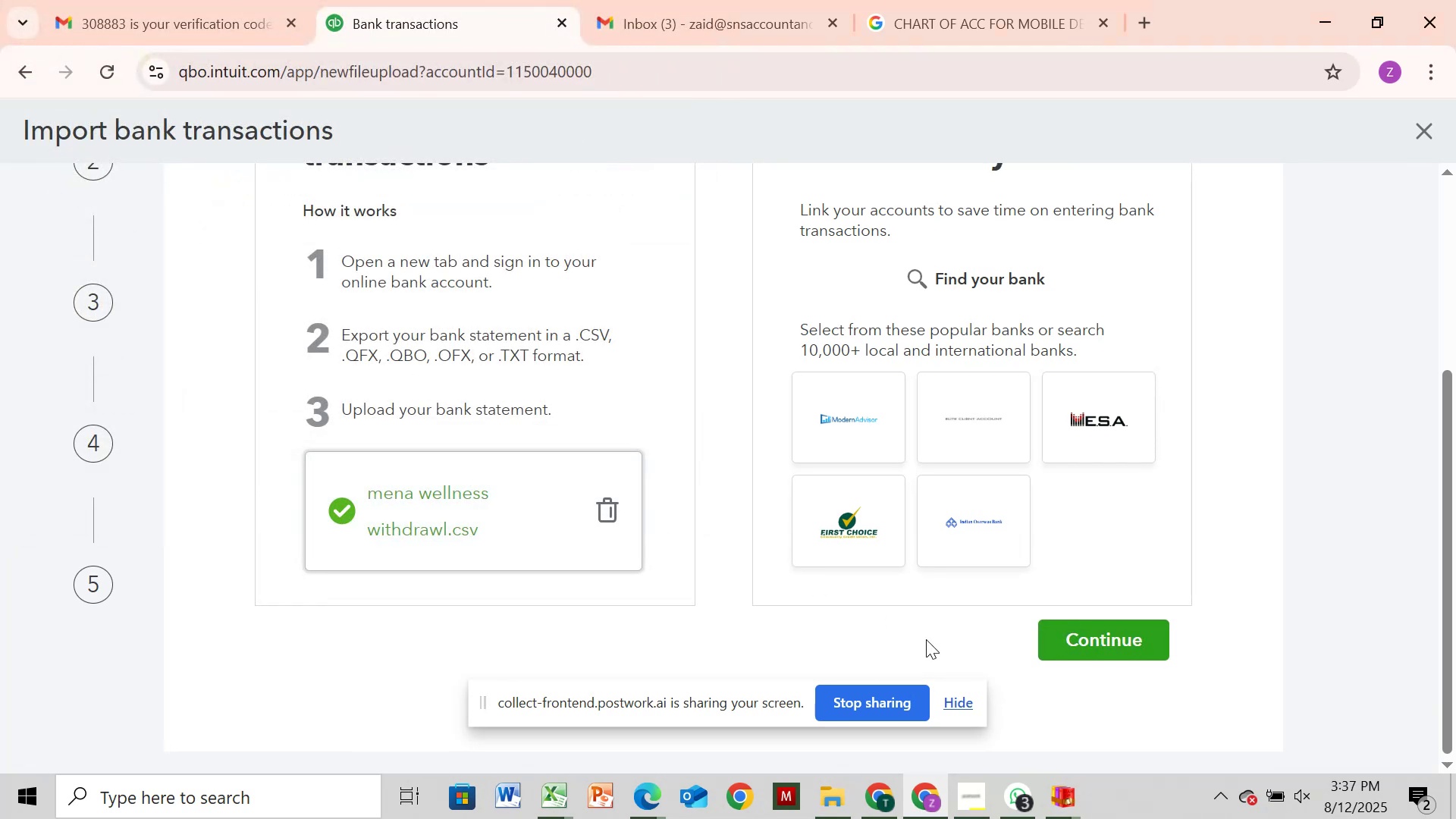 
left_click([1044, 641])
 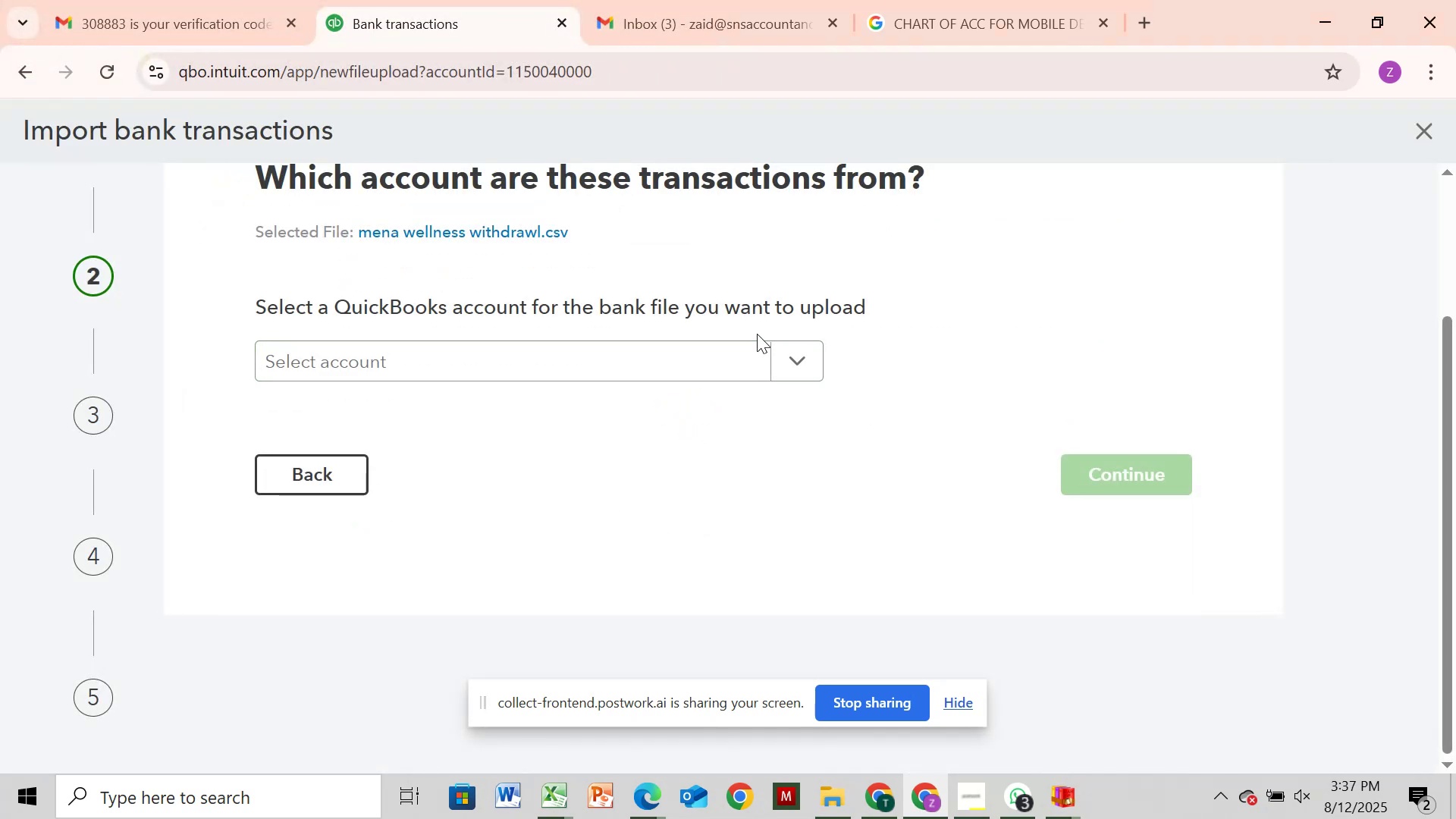 
wait(7.58)
 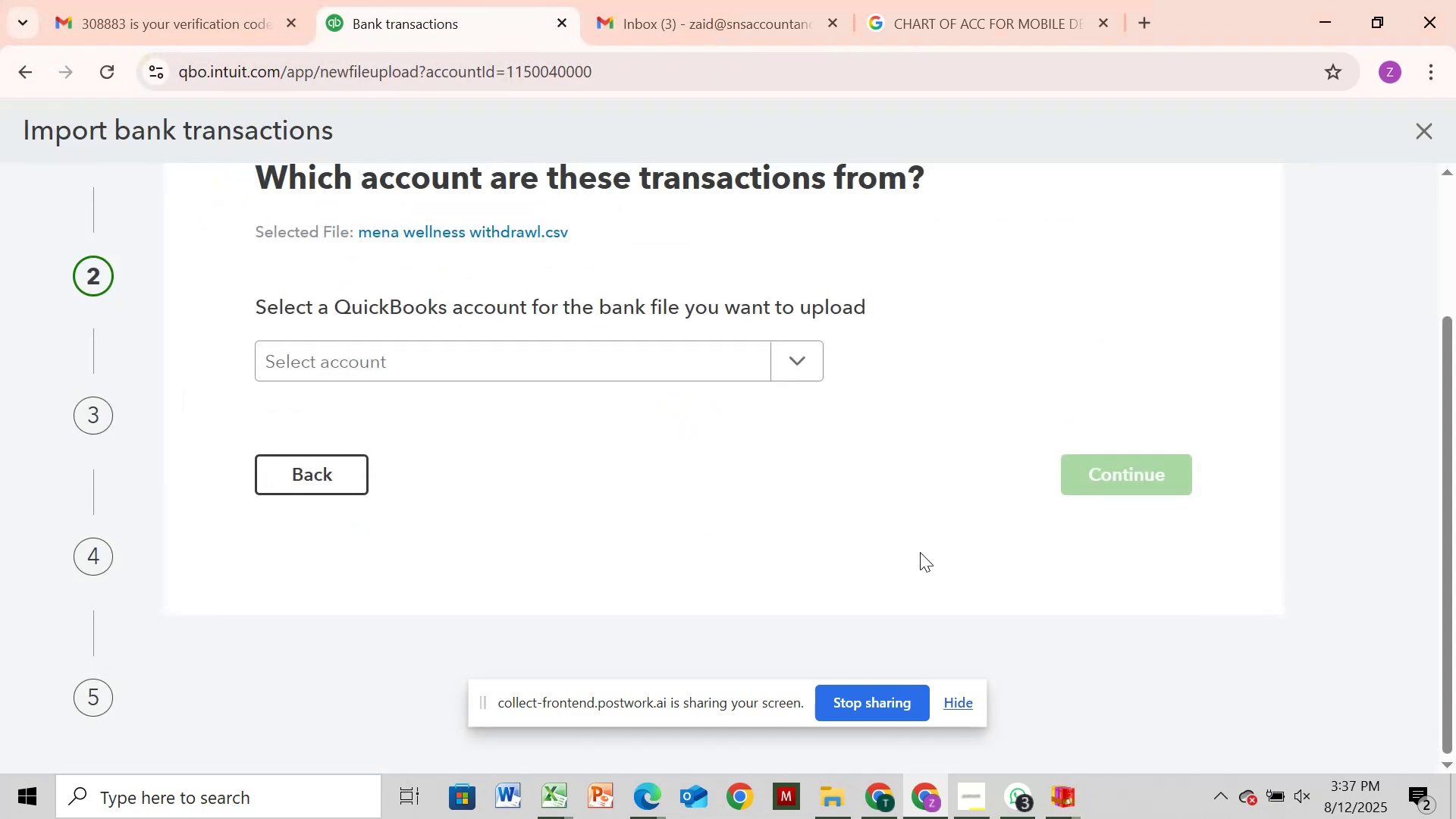 
left_click([814, 372])
 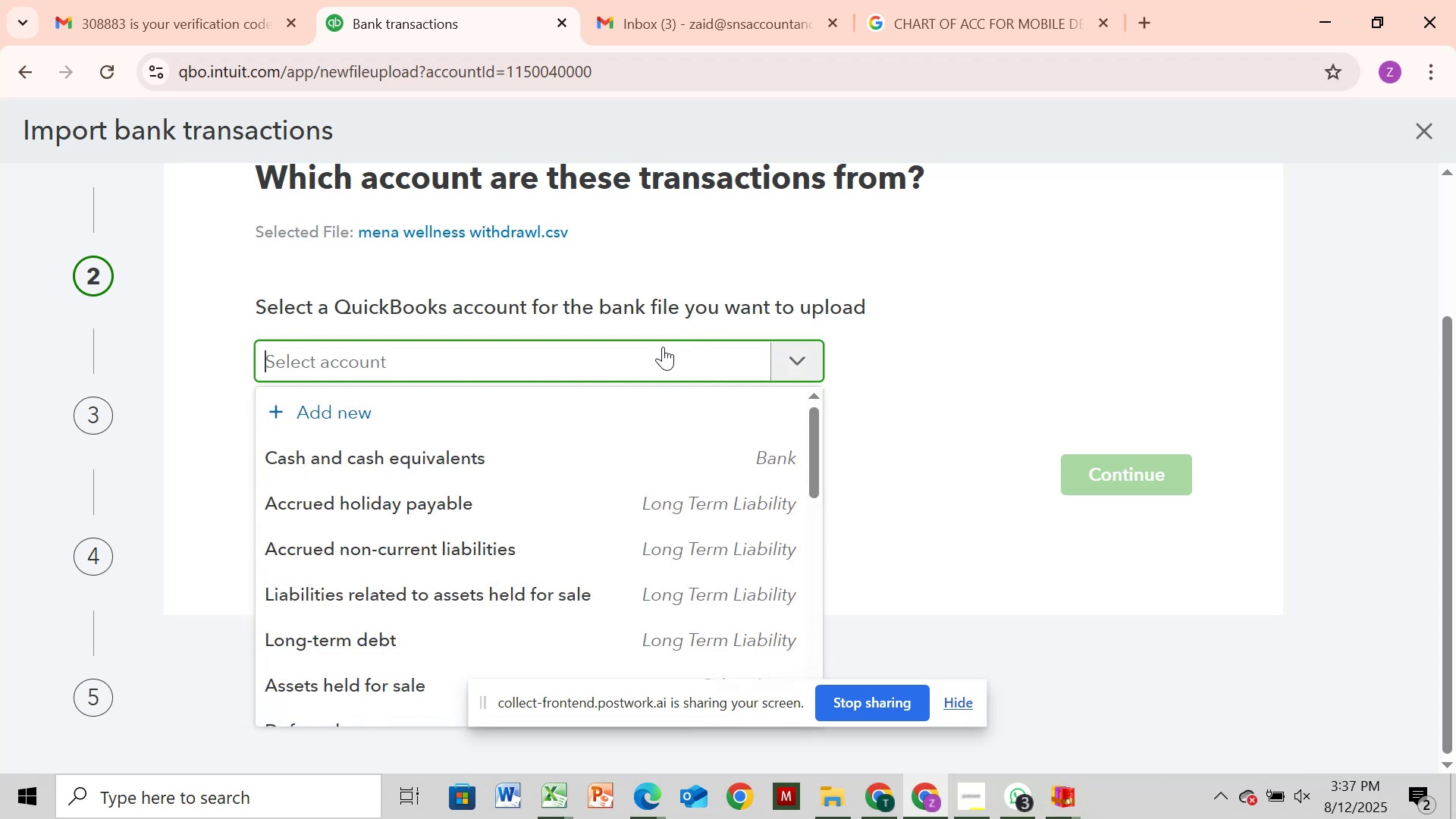 
type(chec)
 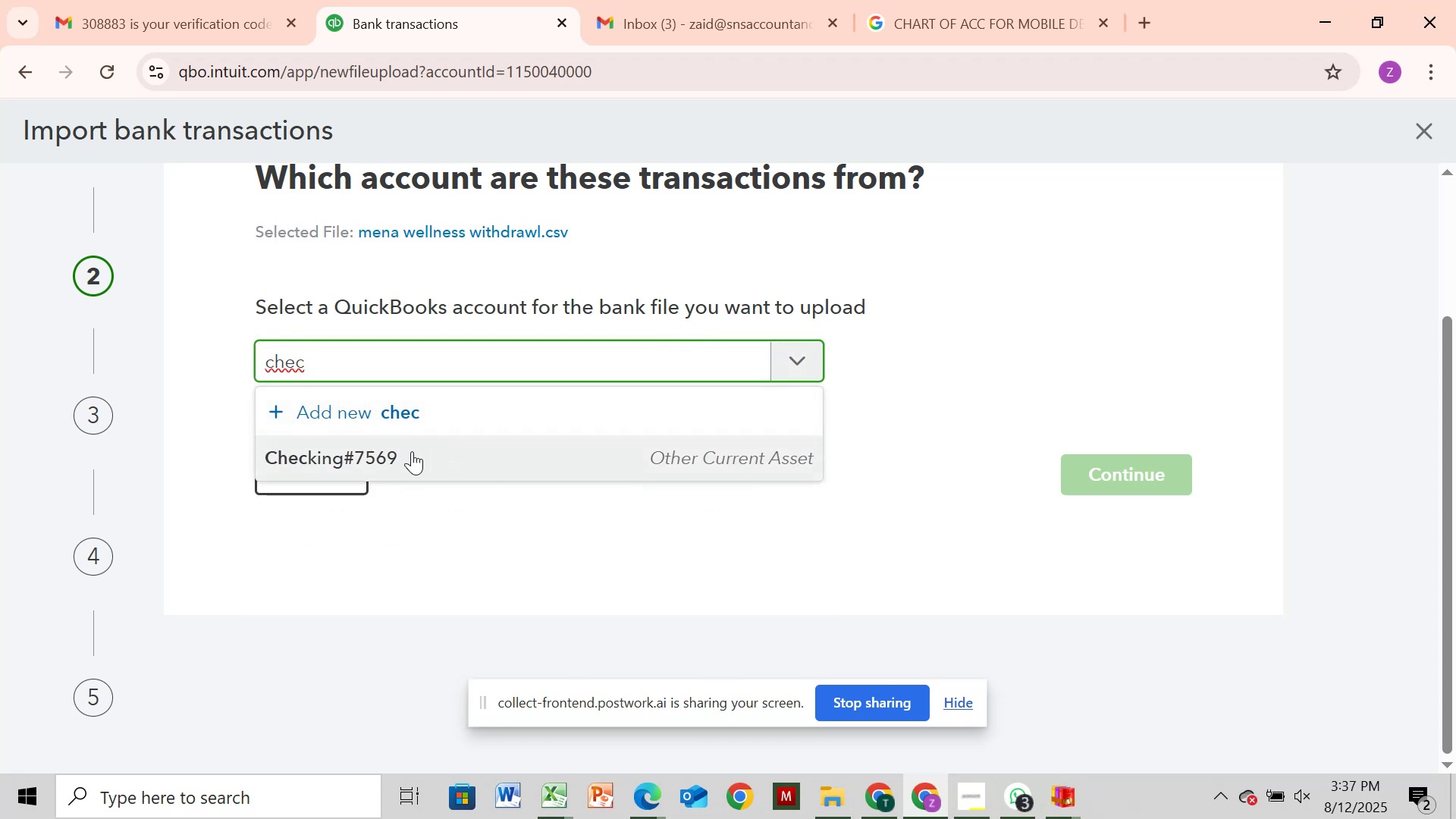 
left_click([412, 451])
 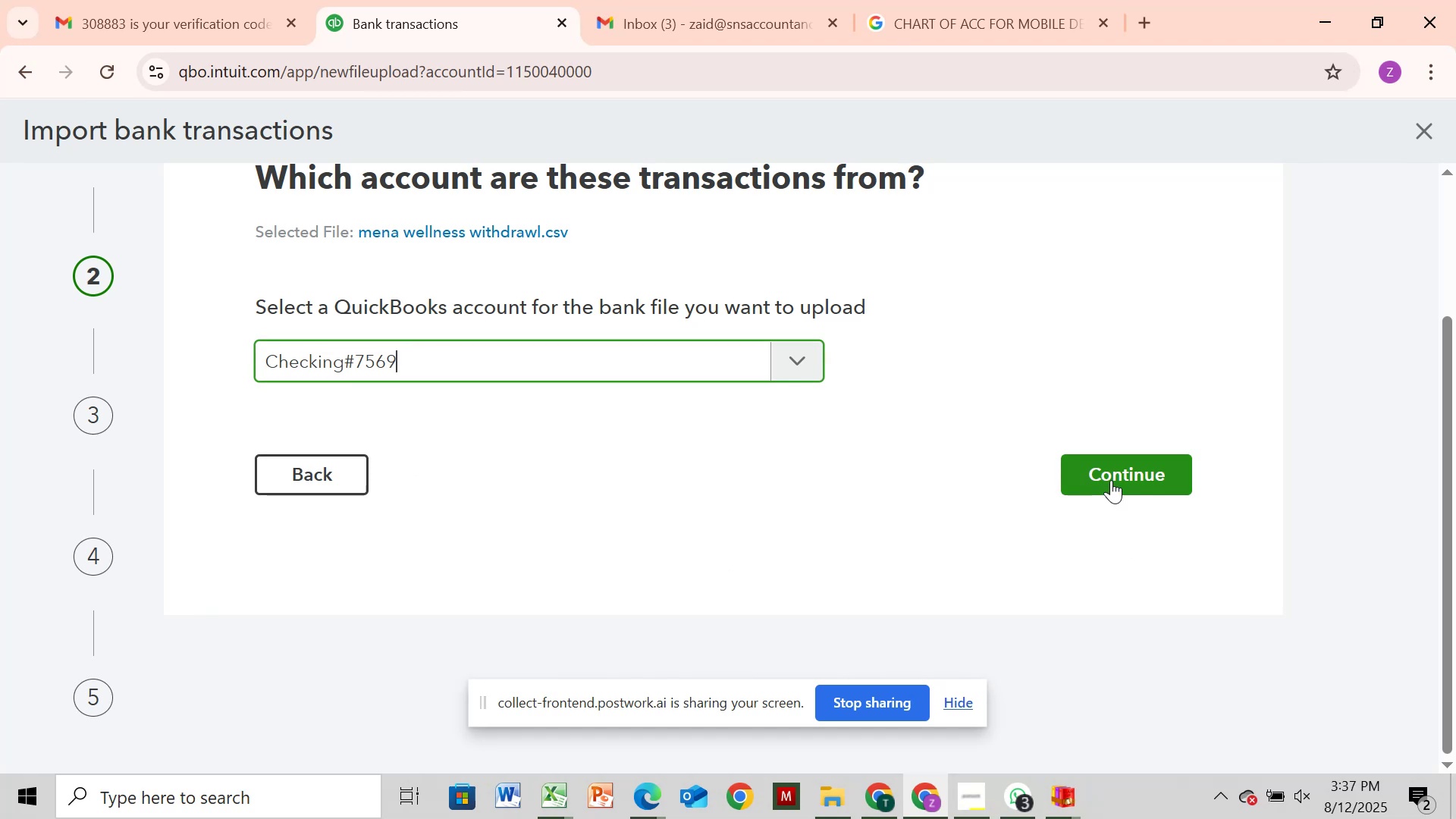 
wait(9.61)
 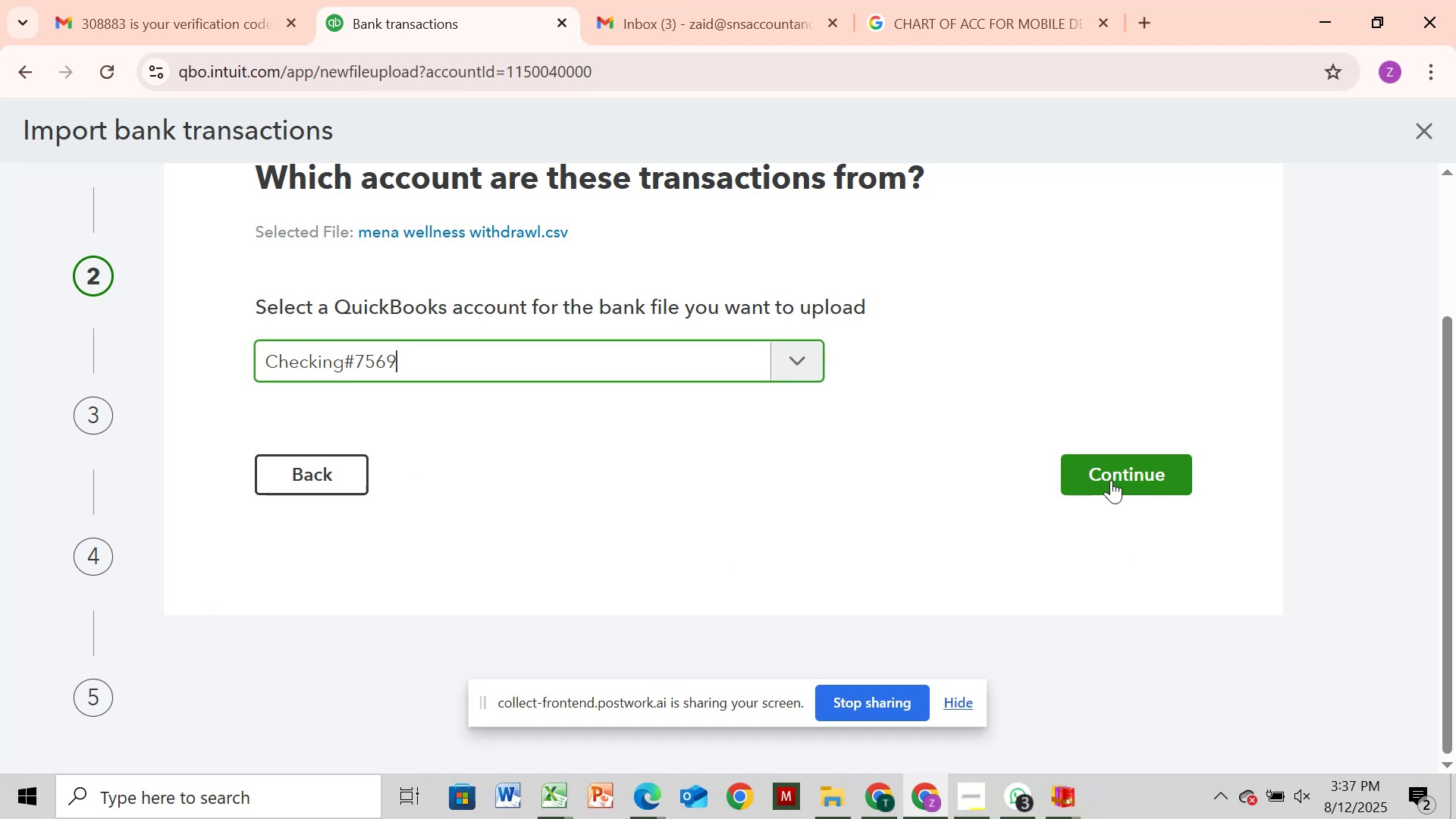 
mouse_move([852, 764])
 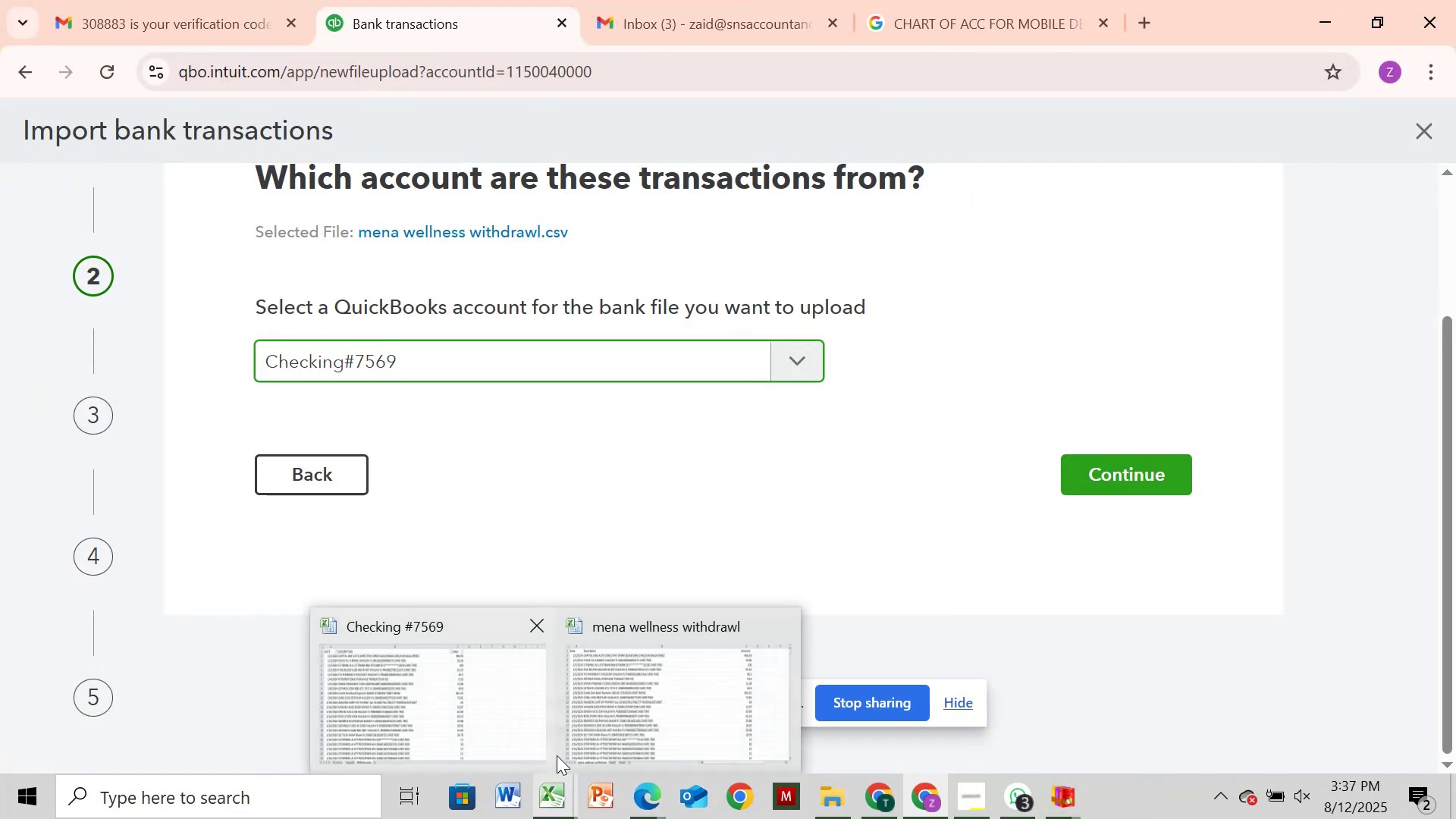 
left_click([487, 670])
 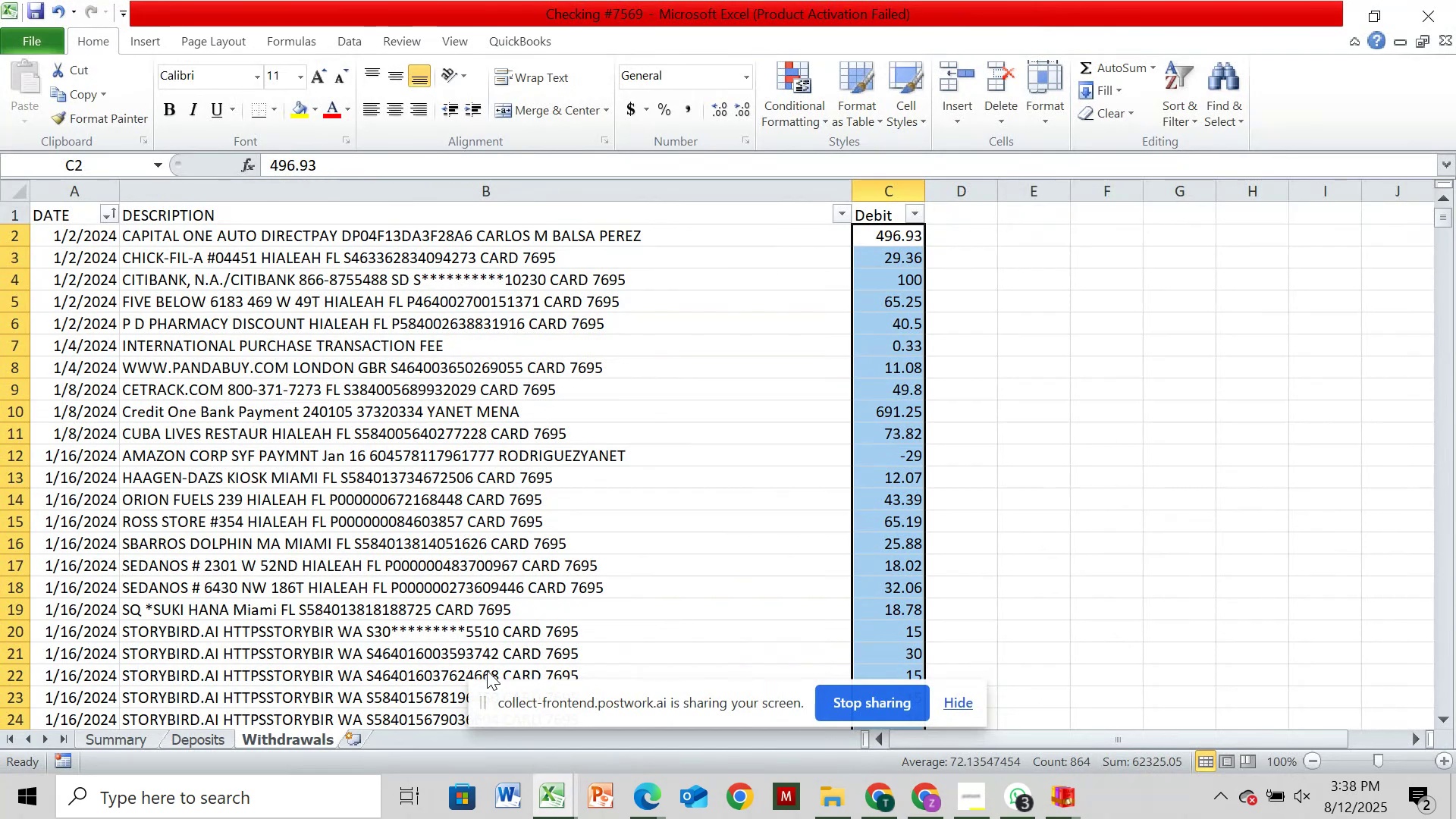 
wait(12.4)
 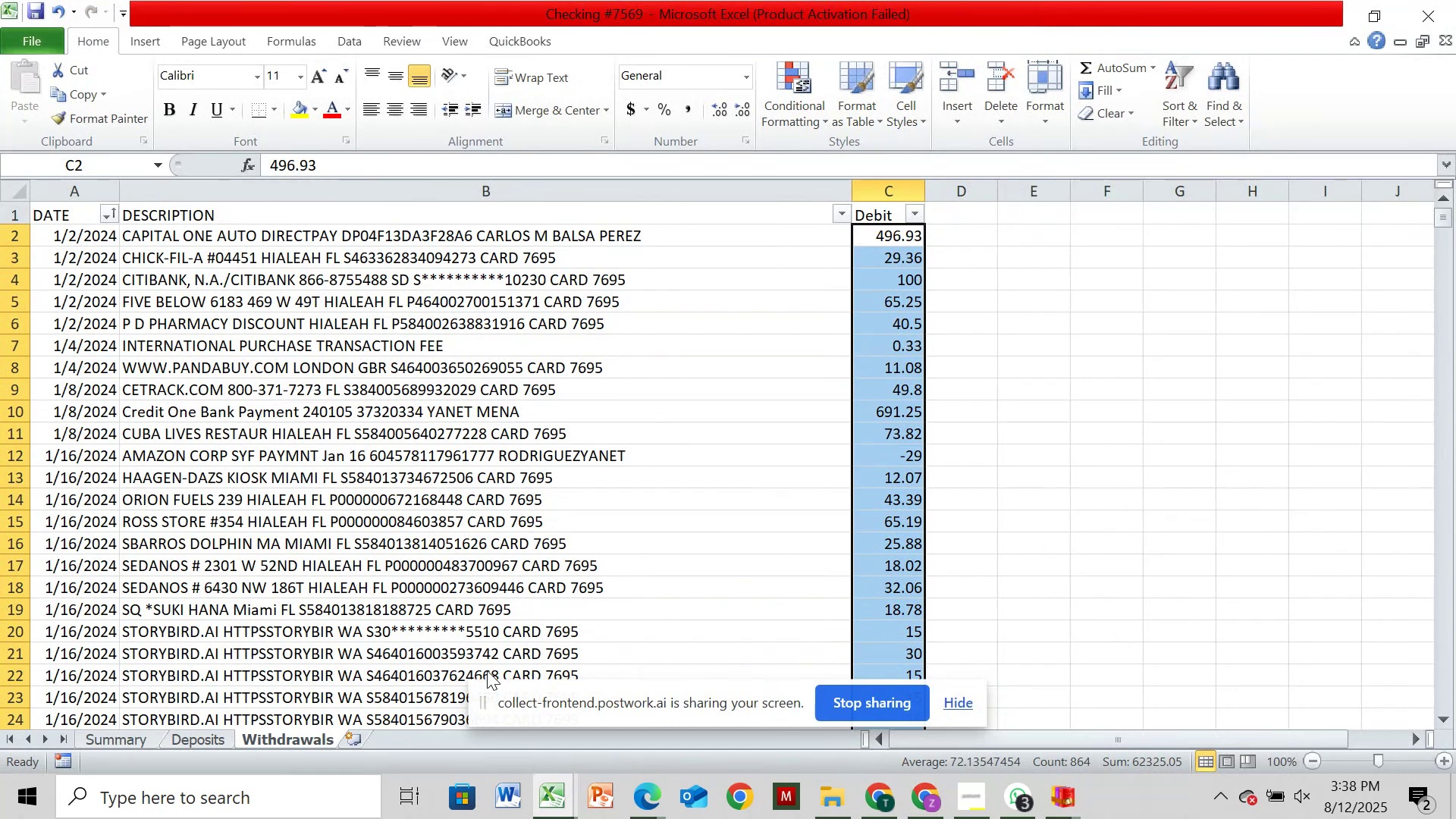 
left_click([201, 741])
 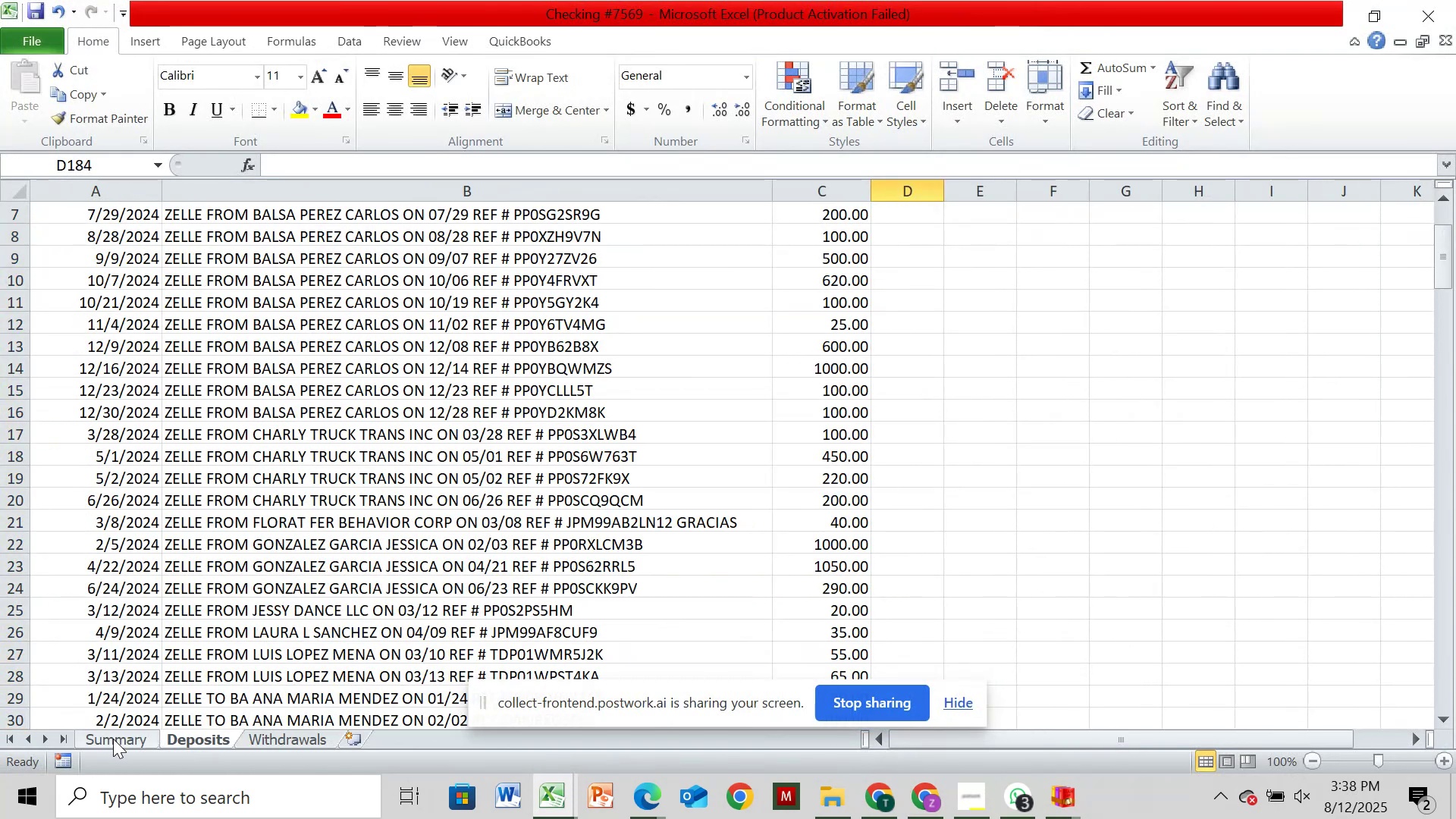 
left_click([113, 739])
 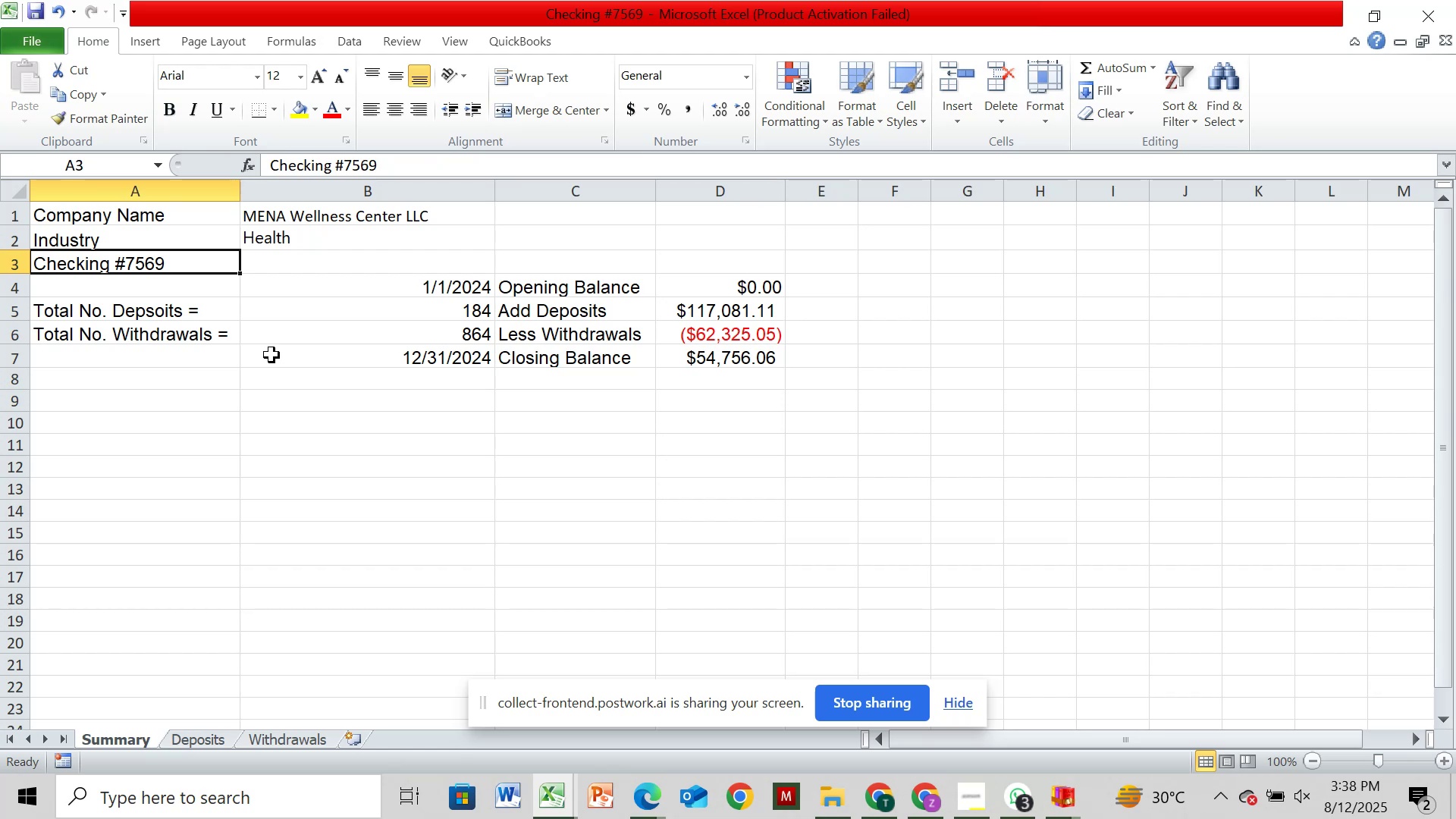 
wait(50.14)
 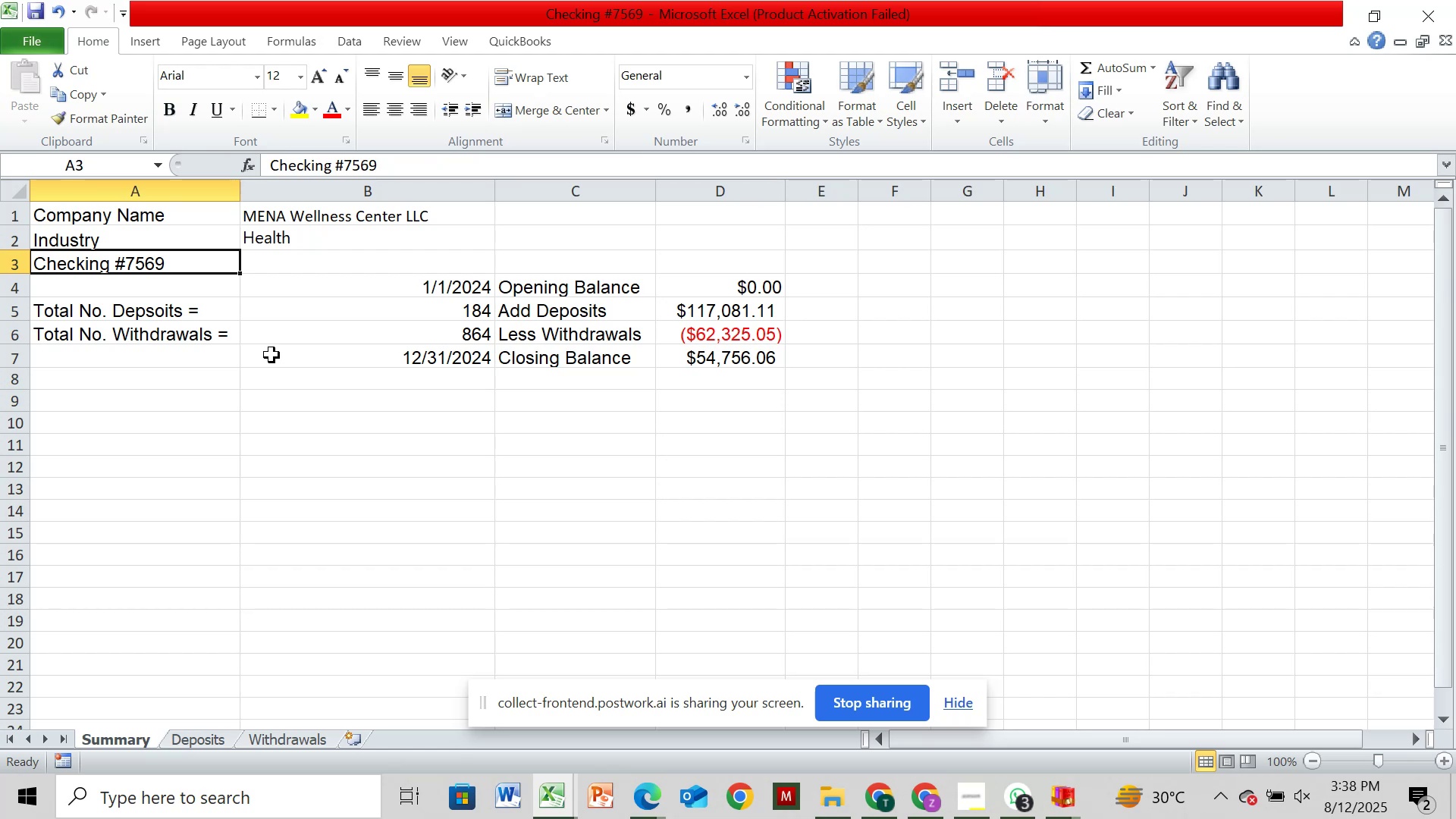 
left_click([300, 737])
 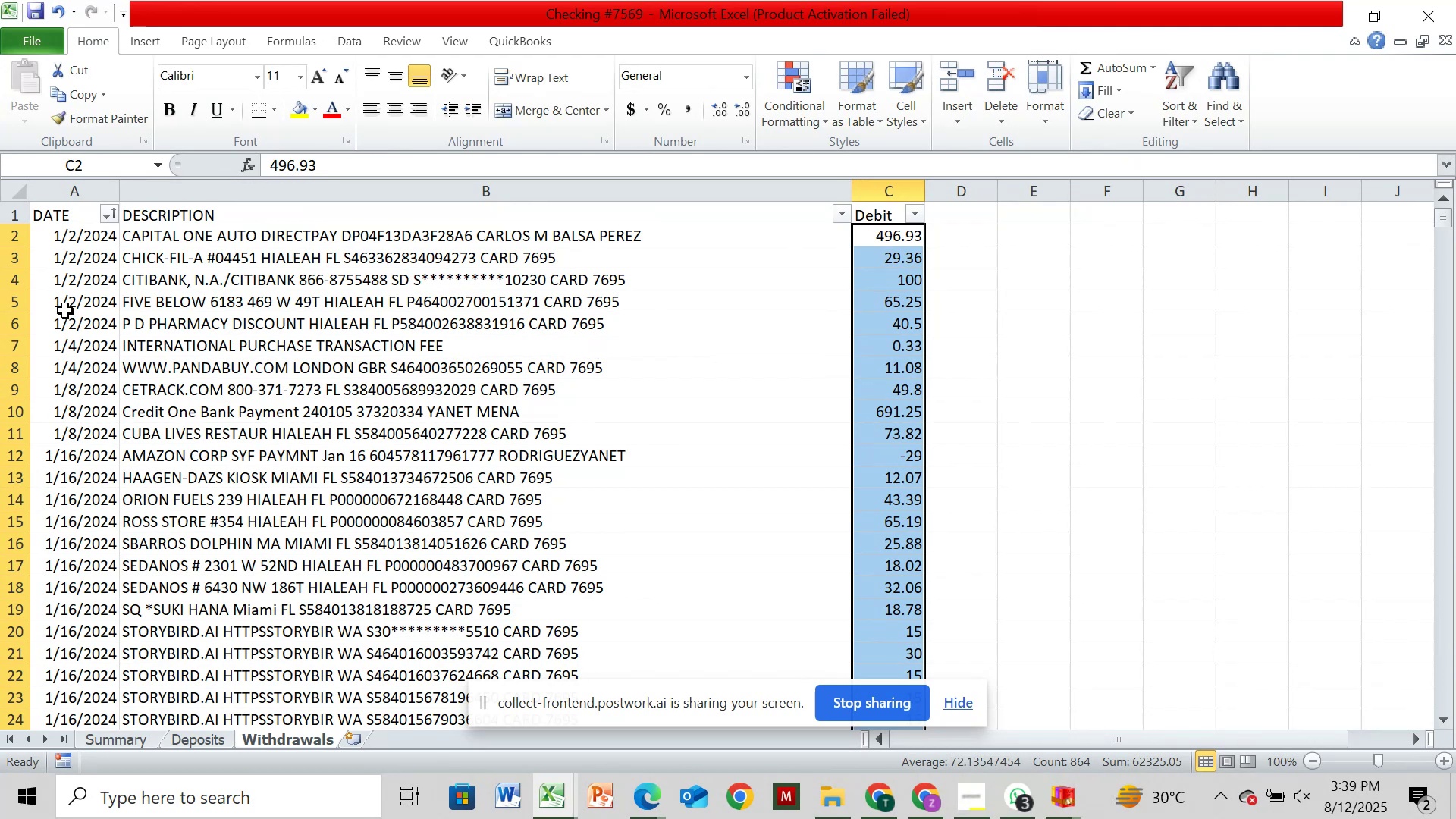 
wait(13.96)
 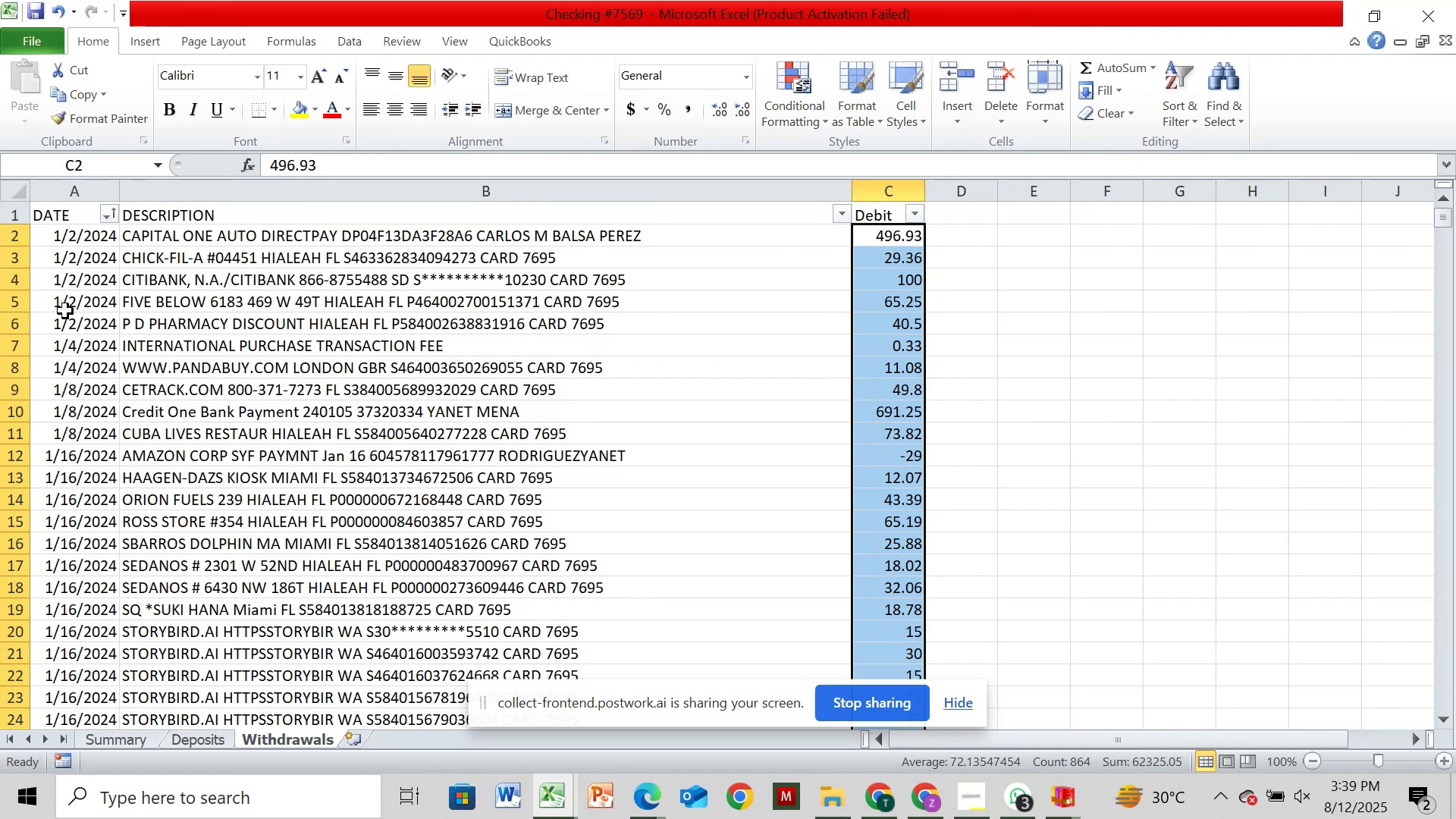 
left_click([146, 740])
 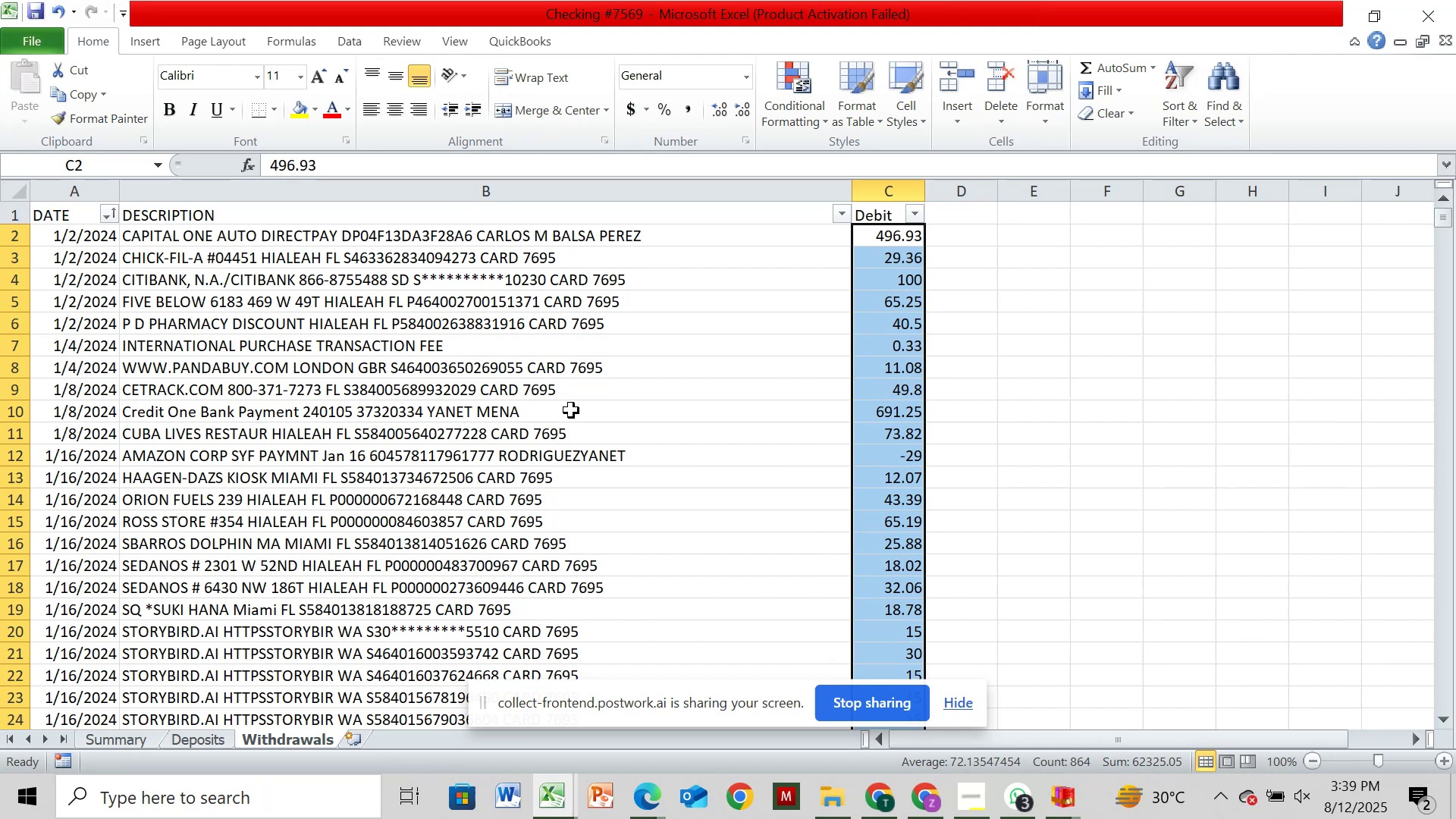 
wait(24.34)
 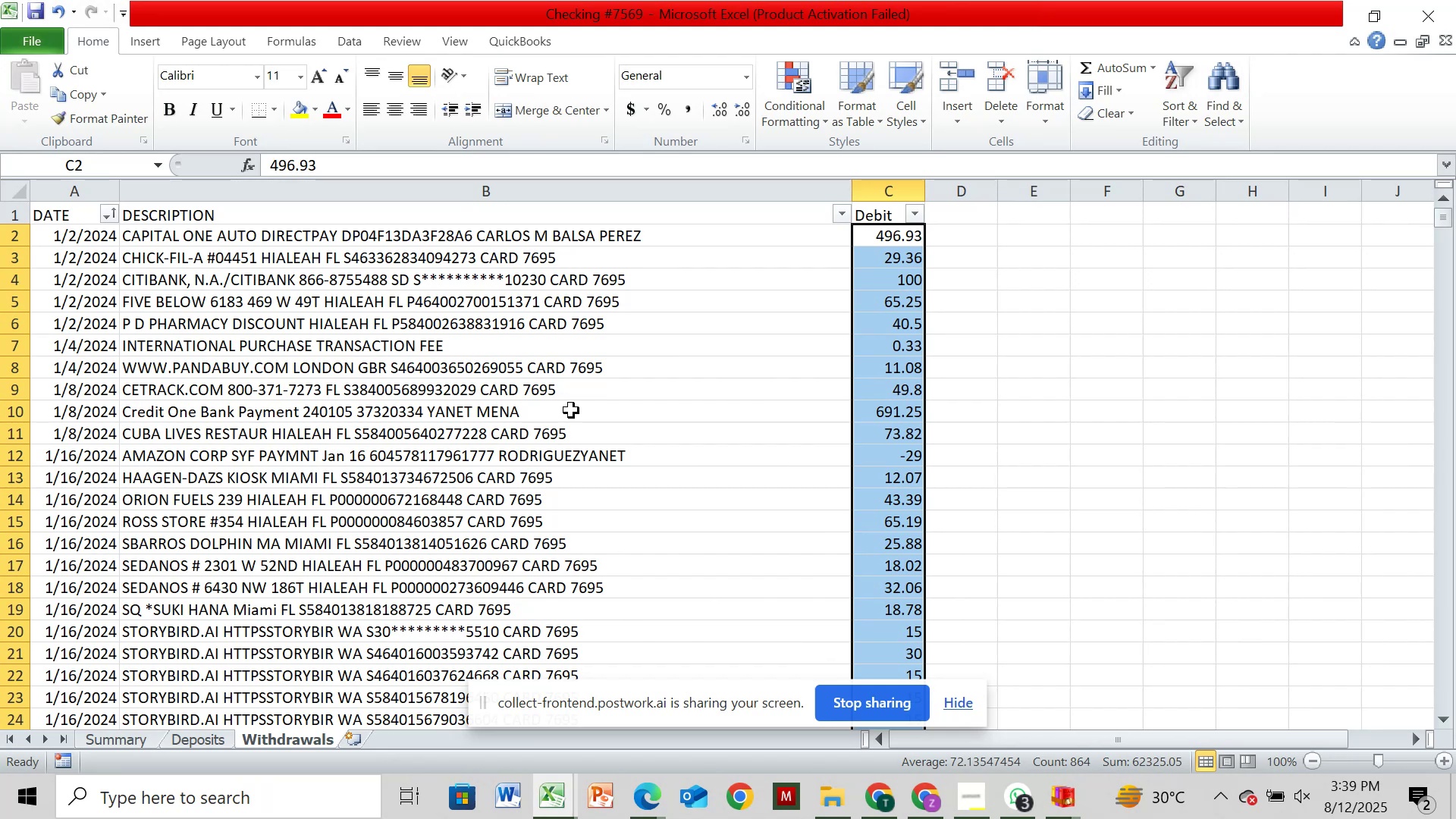 
left_click([923, 799])
 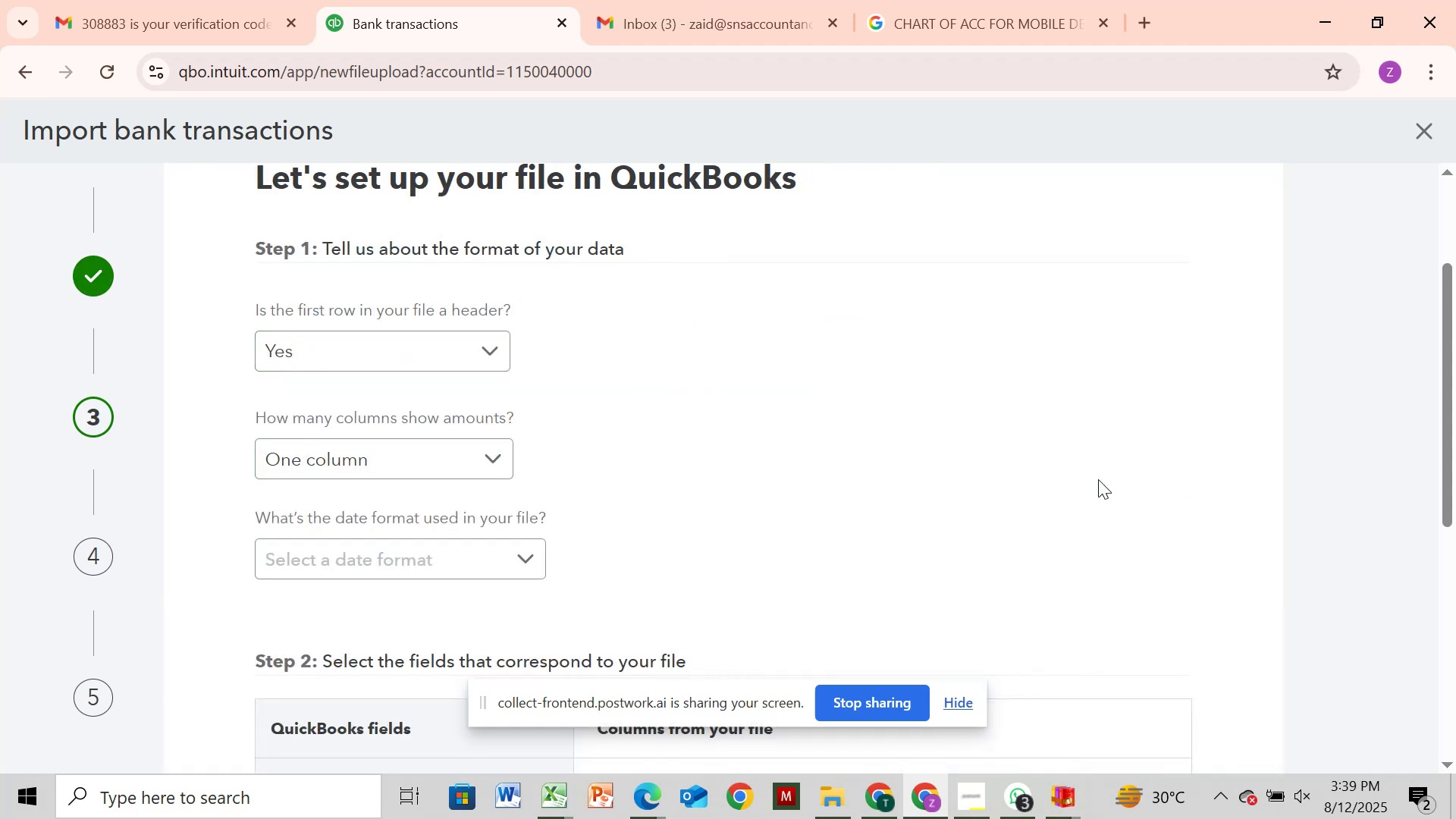 
scroll: coordinate [756, 510], scroll_direction: down, amount: 4.0
 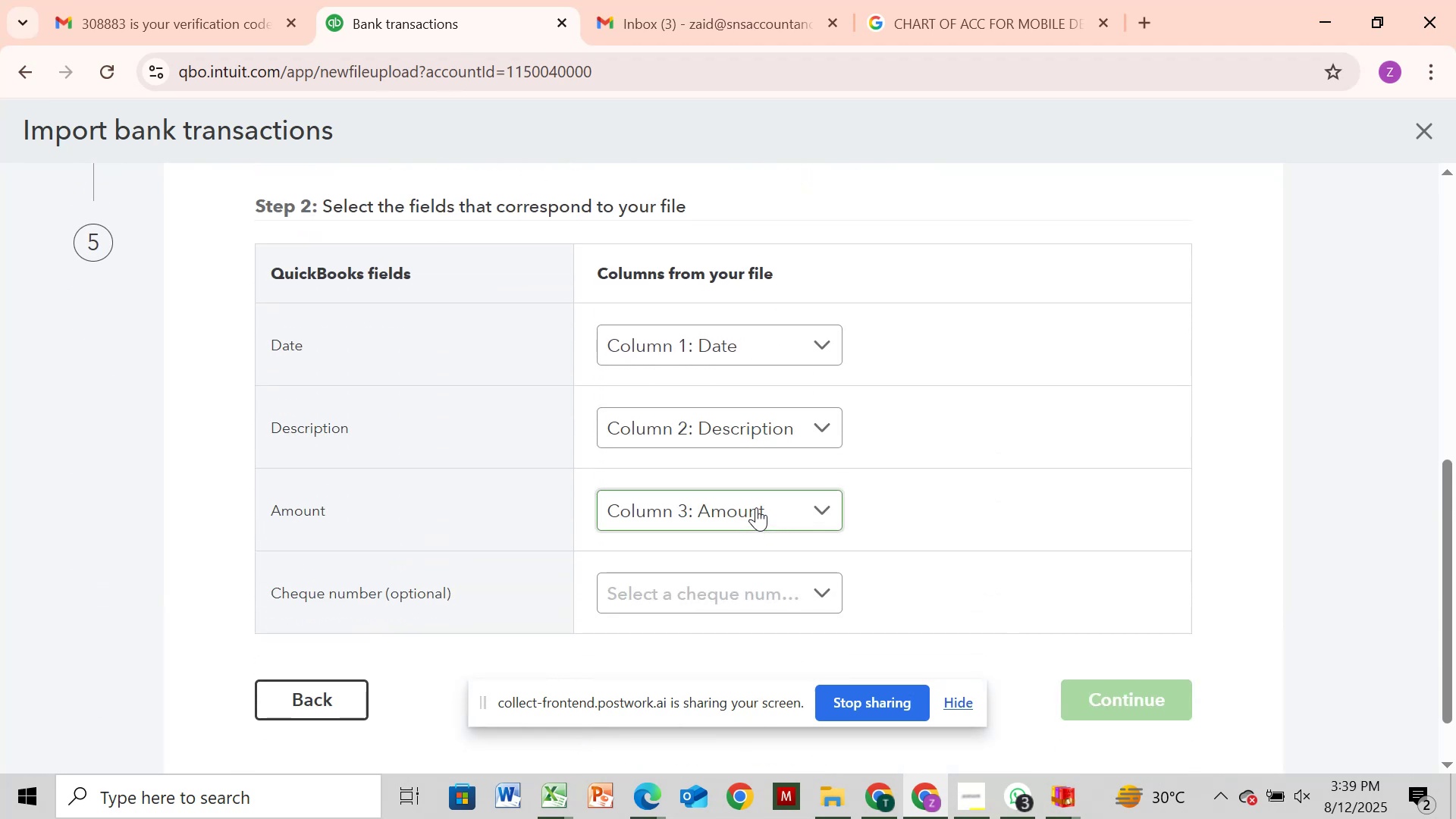 
scroll: coordinate [757, 504], scroll_direction: up, amount: 2.0
 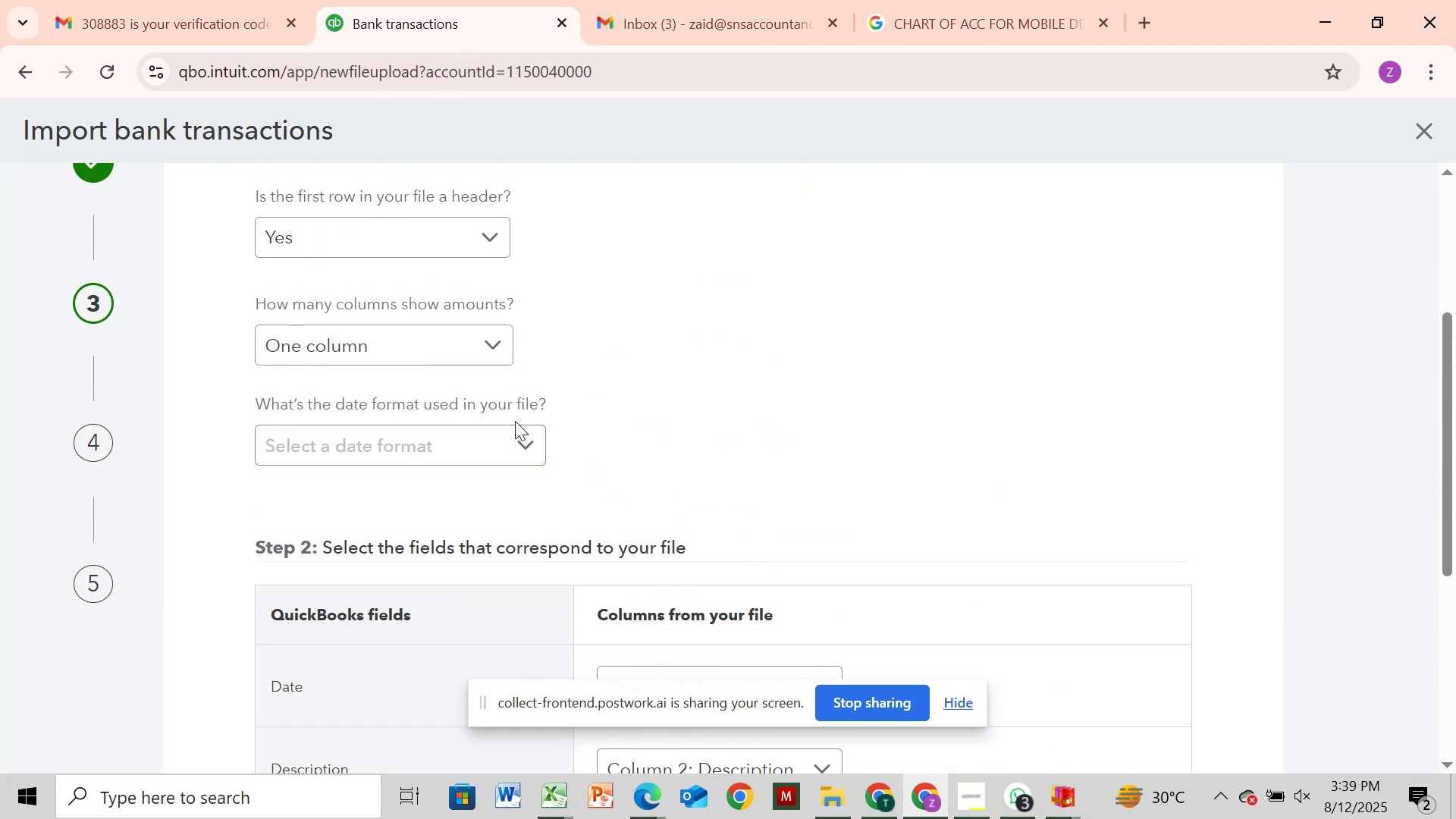 
left_click([515, 435])
 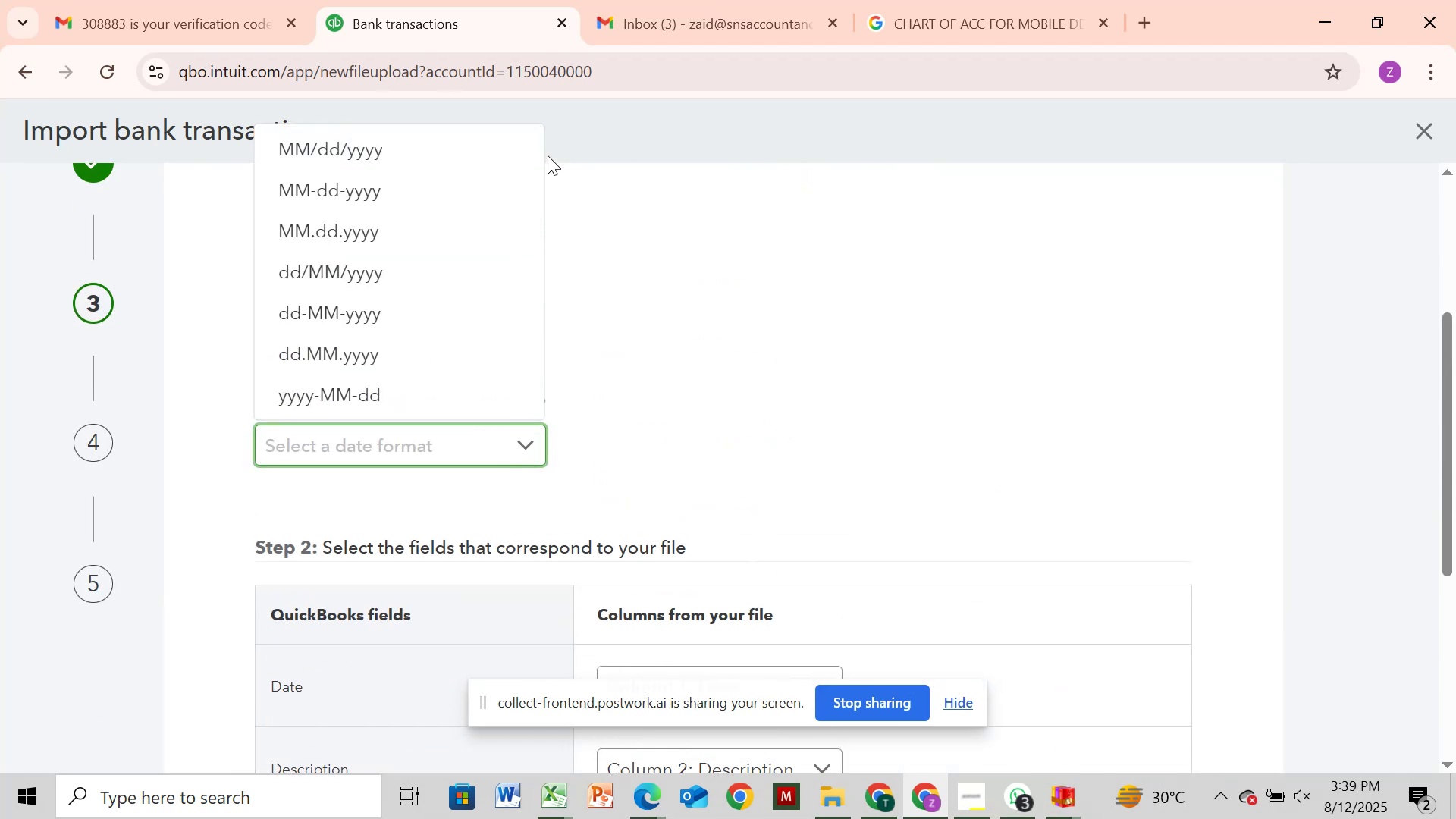 
left_click([533, 151])
 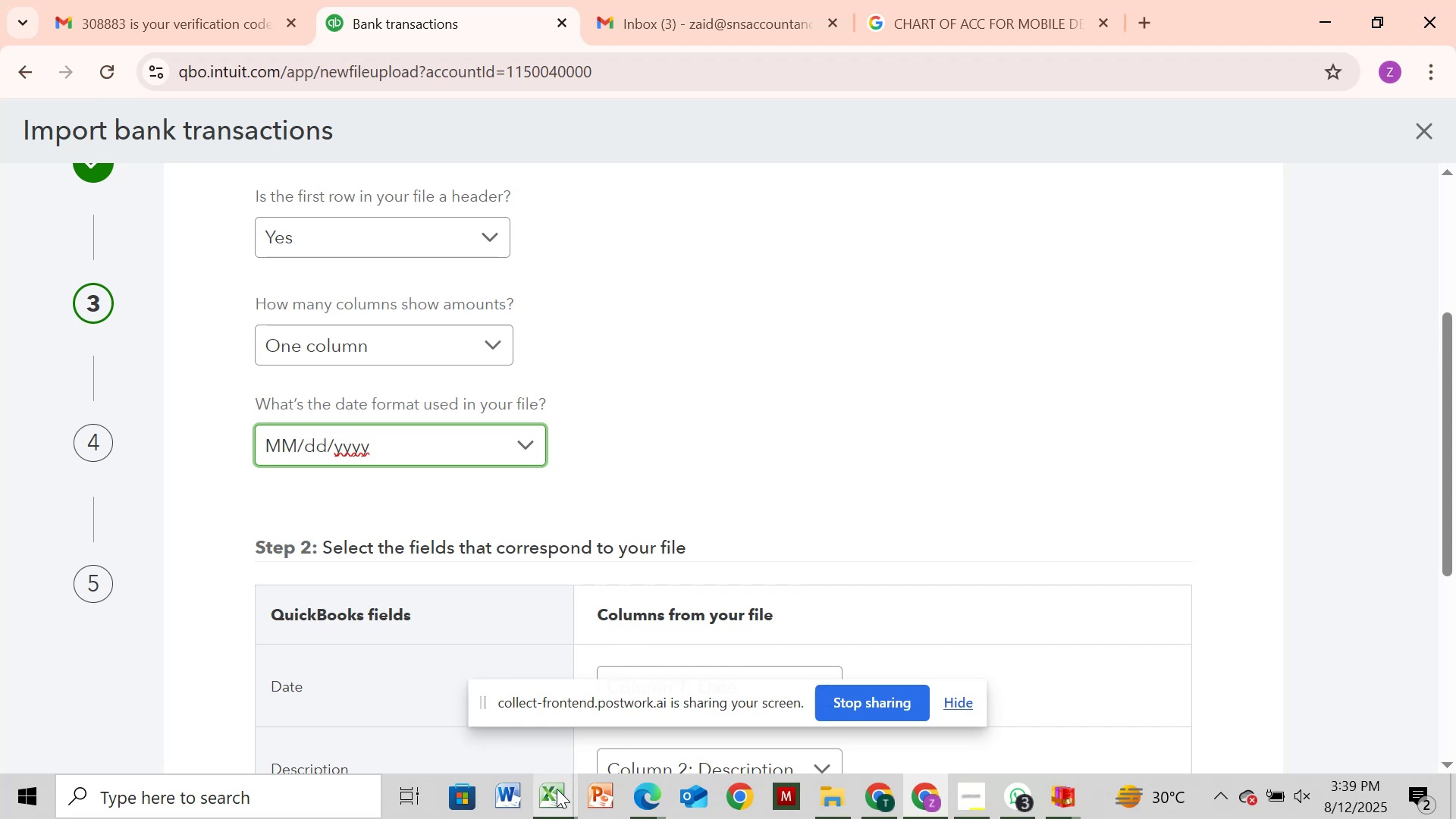 
wait(5.59)
 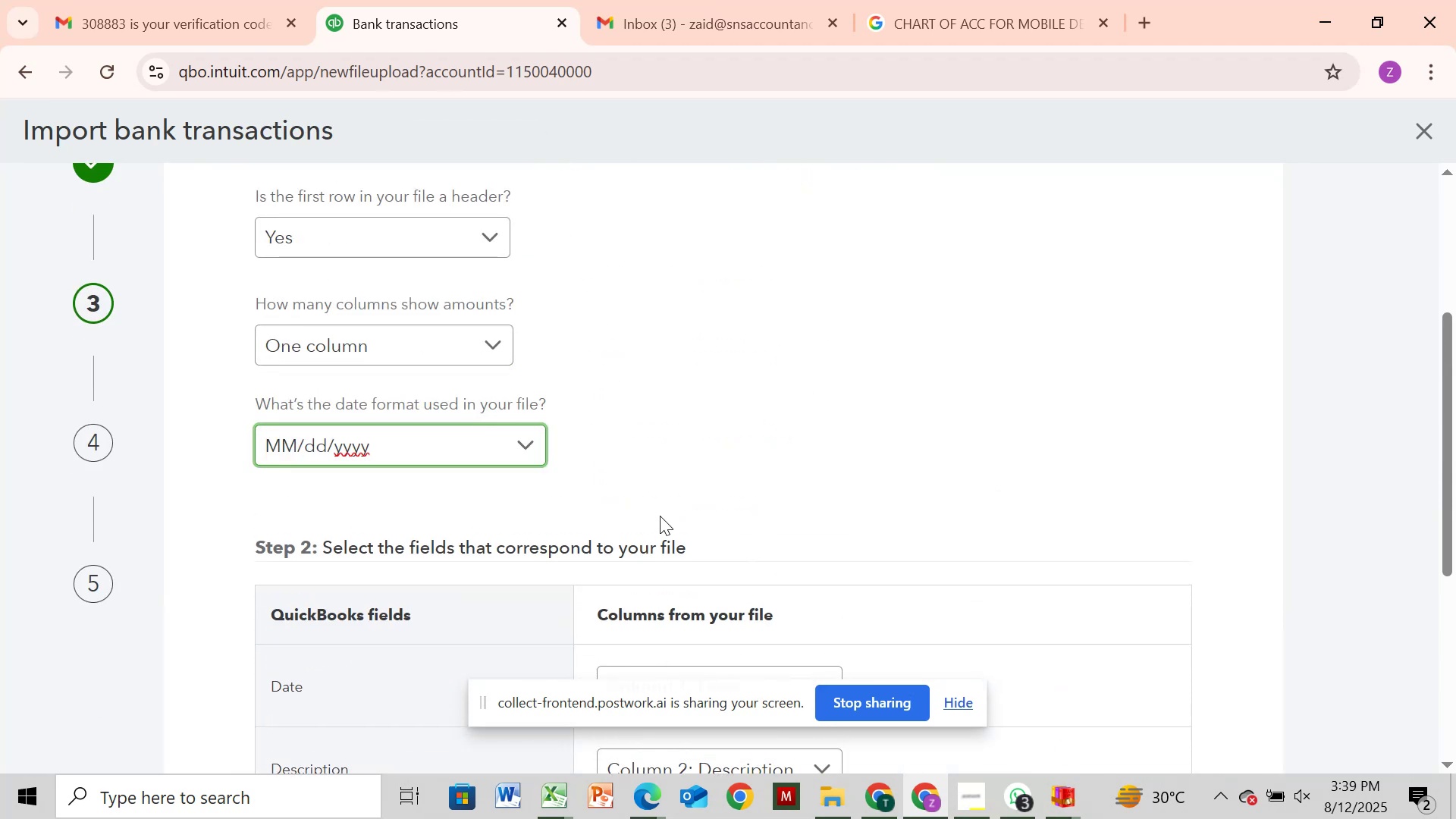 
mouse_move([564, 767])
 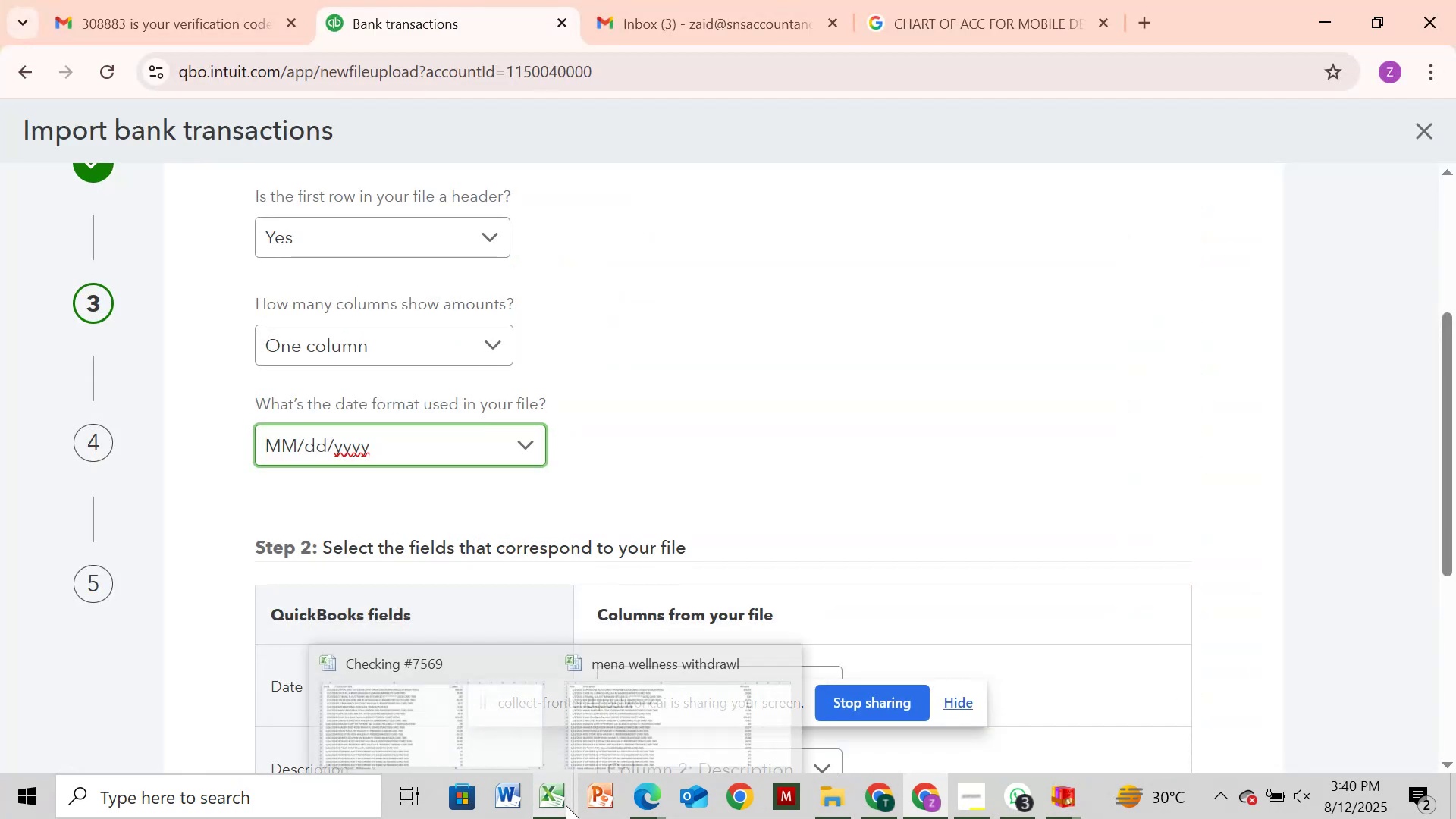 
wait(5.05)
 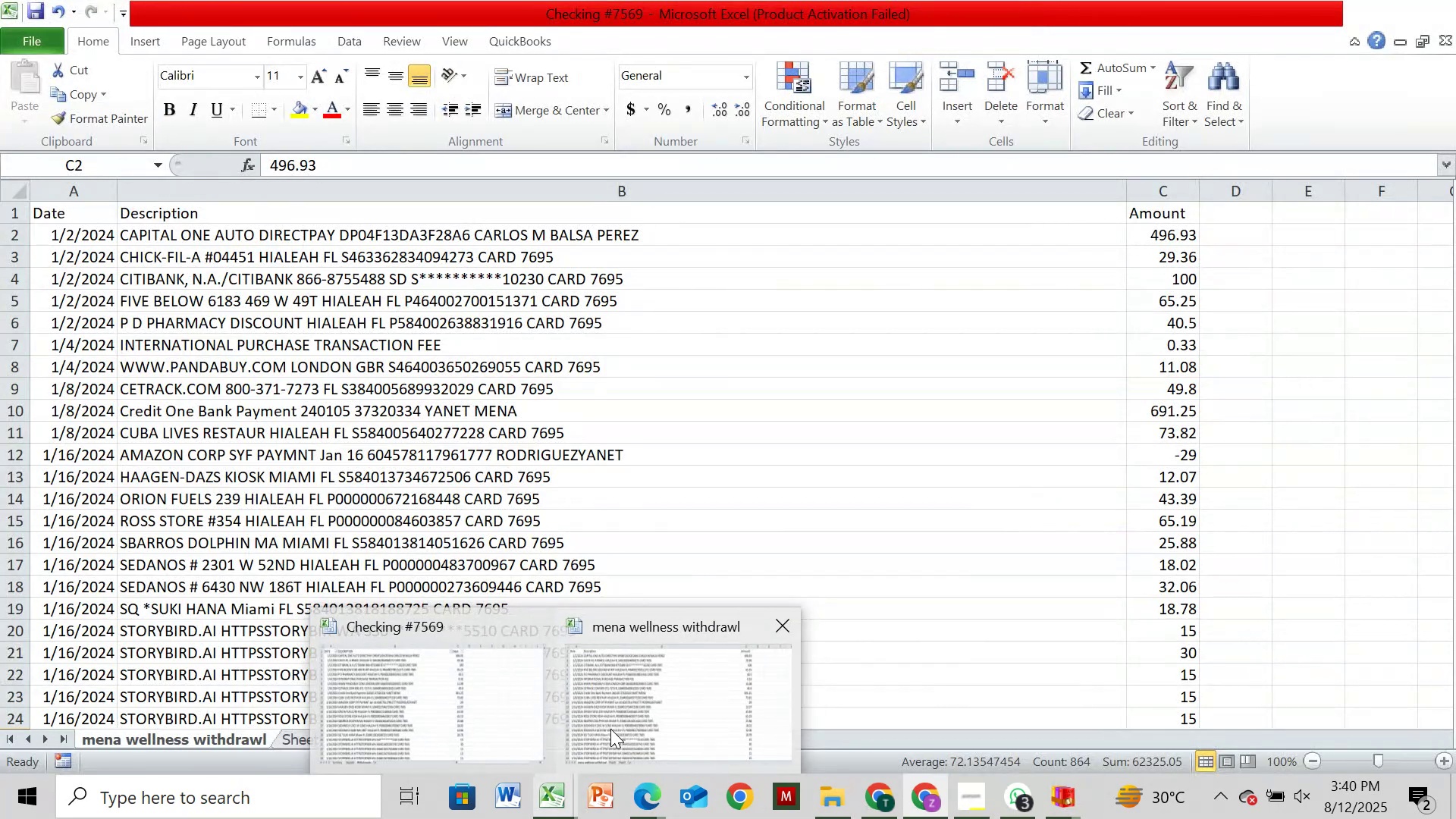 
scroll: coordinate [826, 489], scroll_direction: down, amount: 5.0
 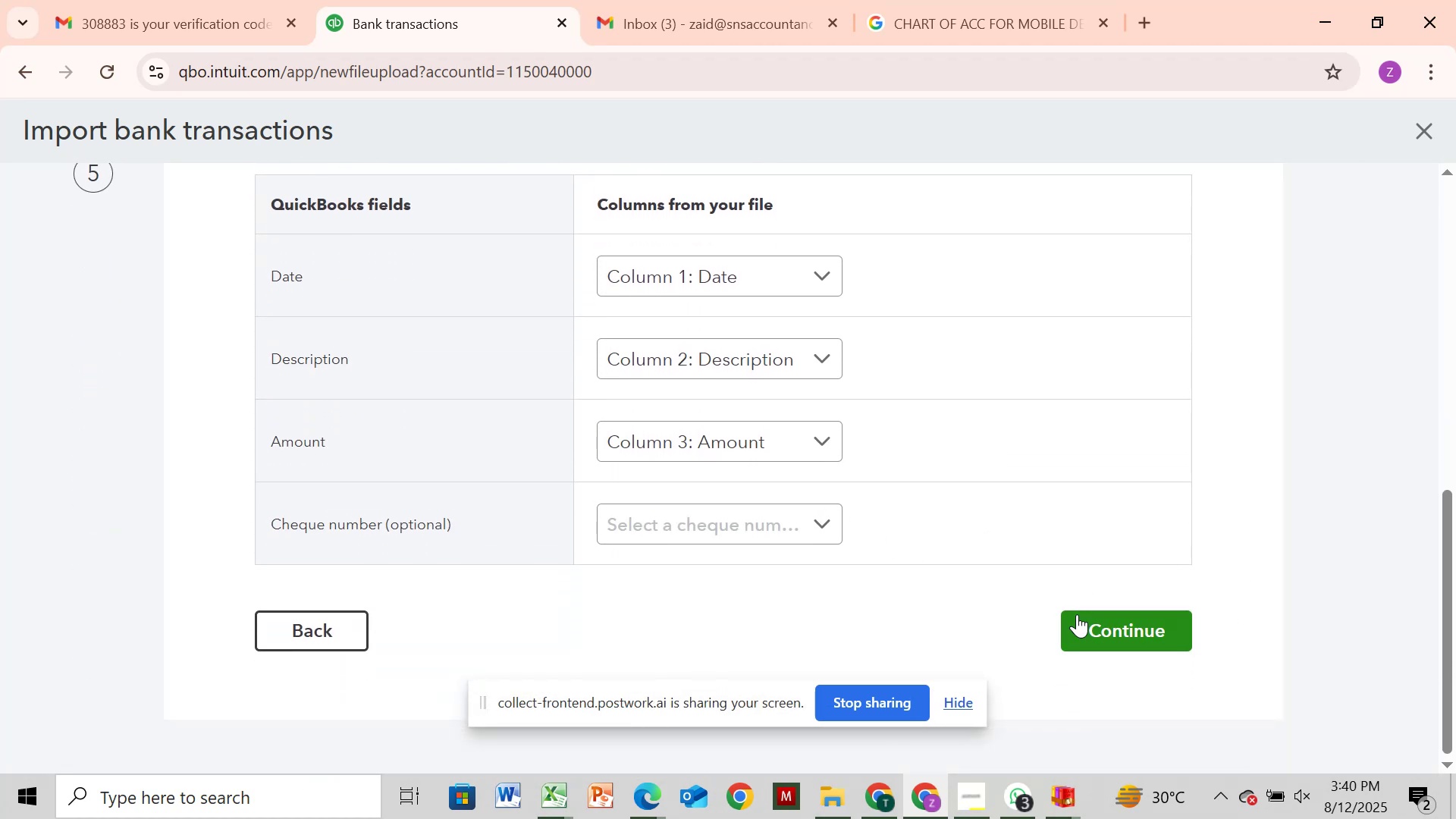 
left_click([1111, 625])
 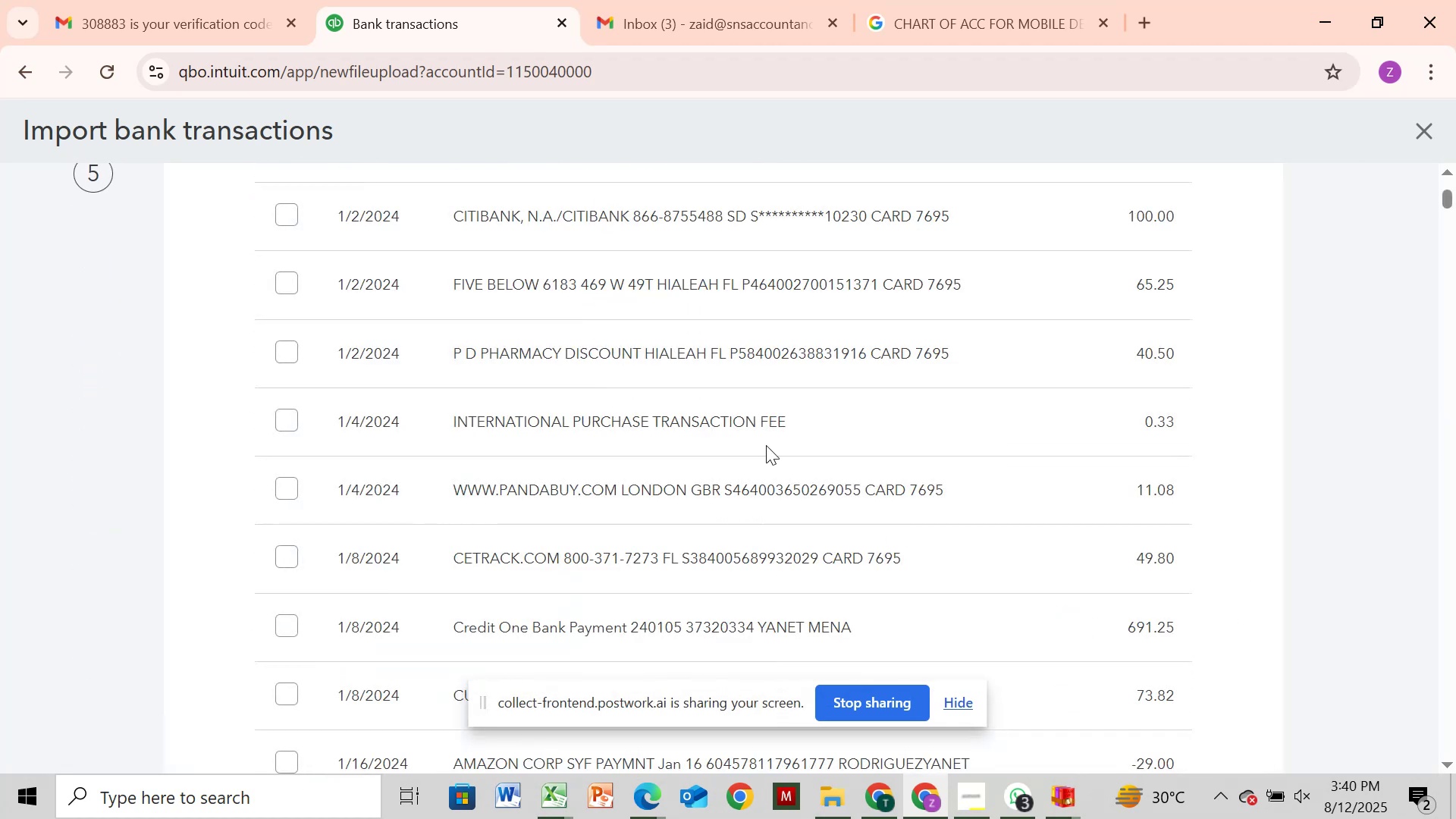 
scroll: coordinate [657, 325], scroll_direction: up, amount: 4.0
 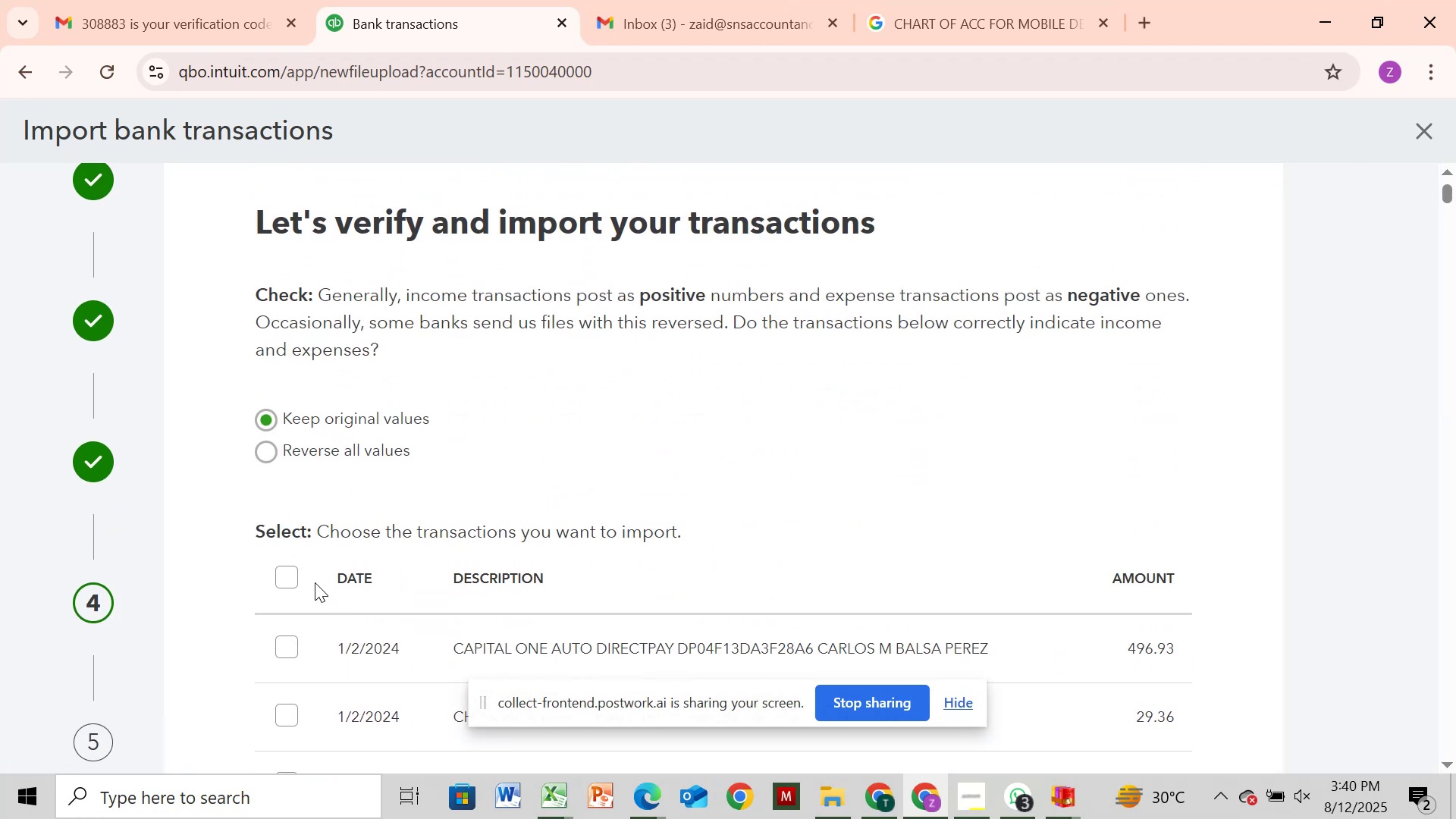 
left_click([297, 576])
 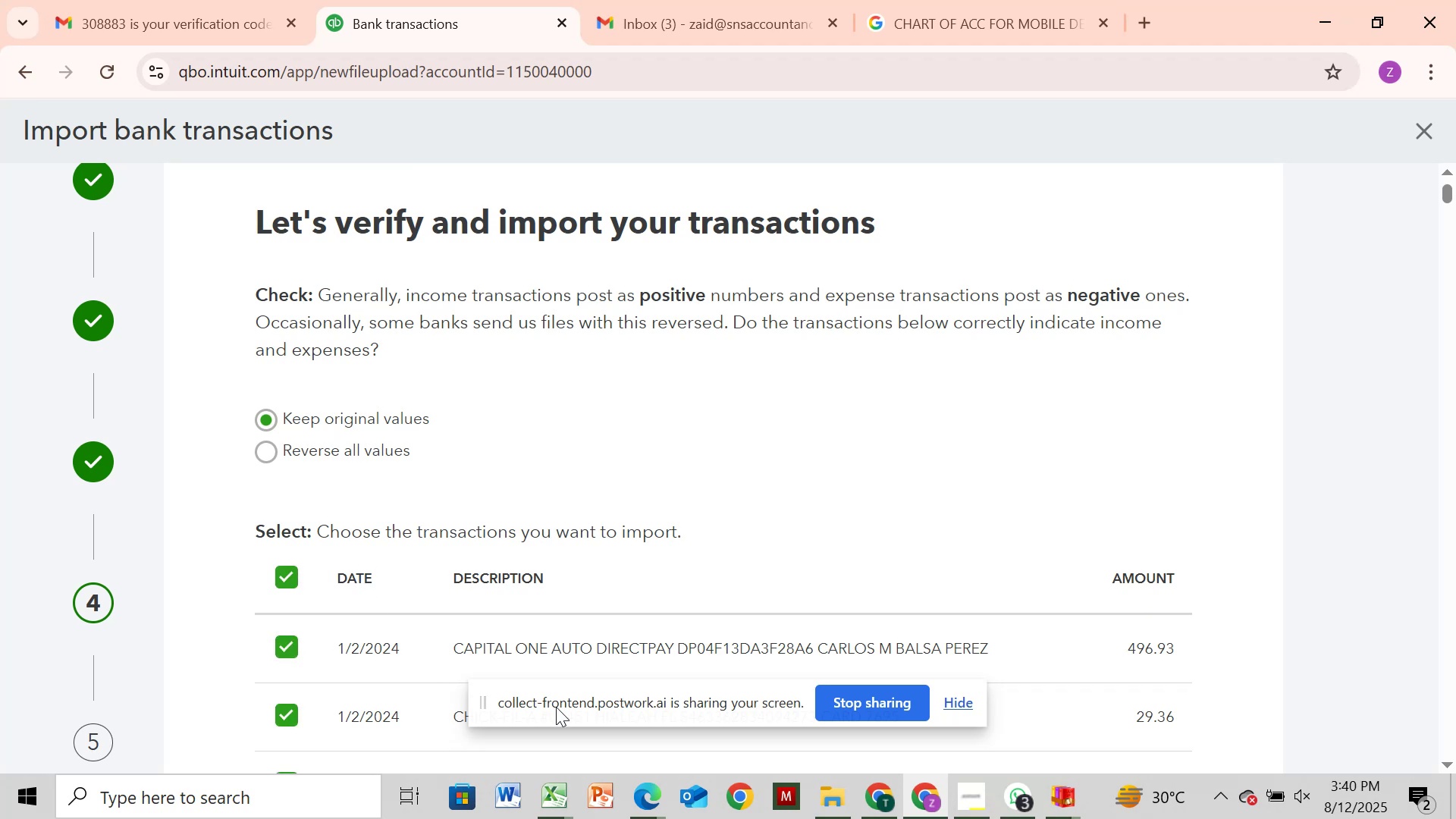 
mouse_move([570, 788])
 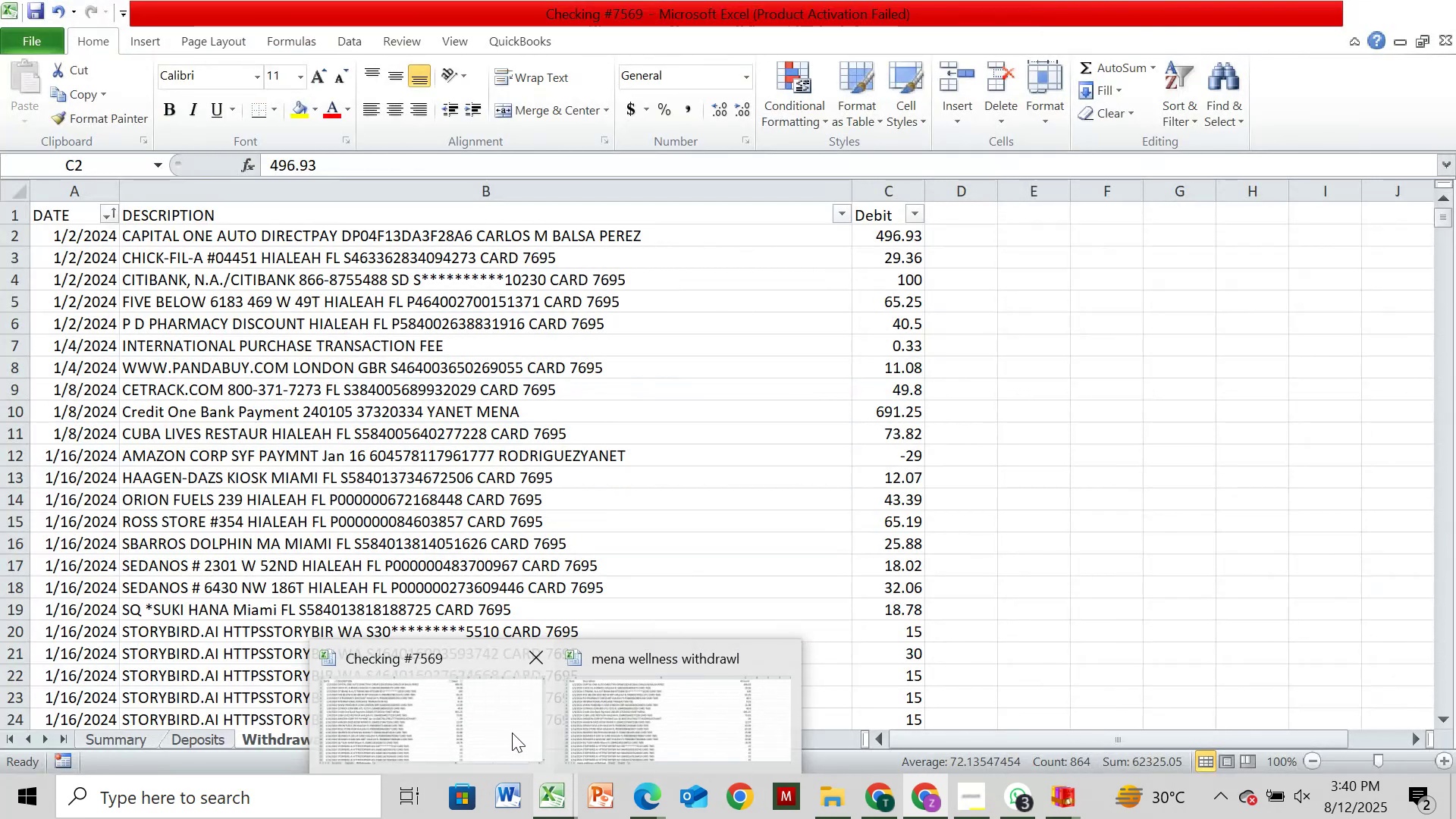 
left_click([512, 733])
 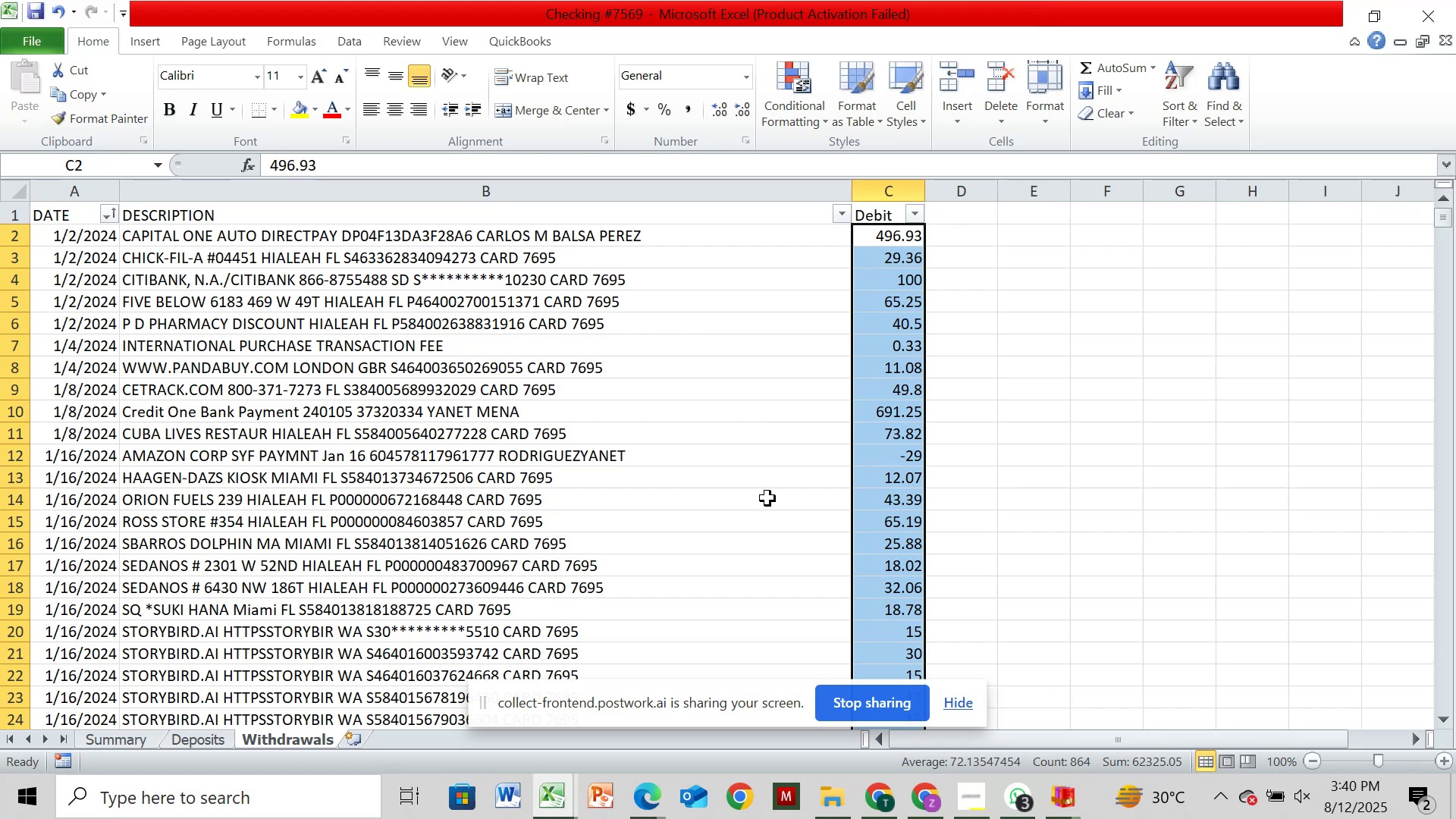 
wait(40.39)
 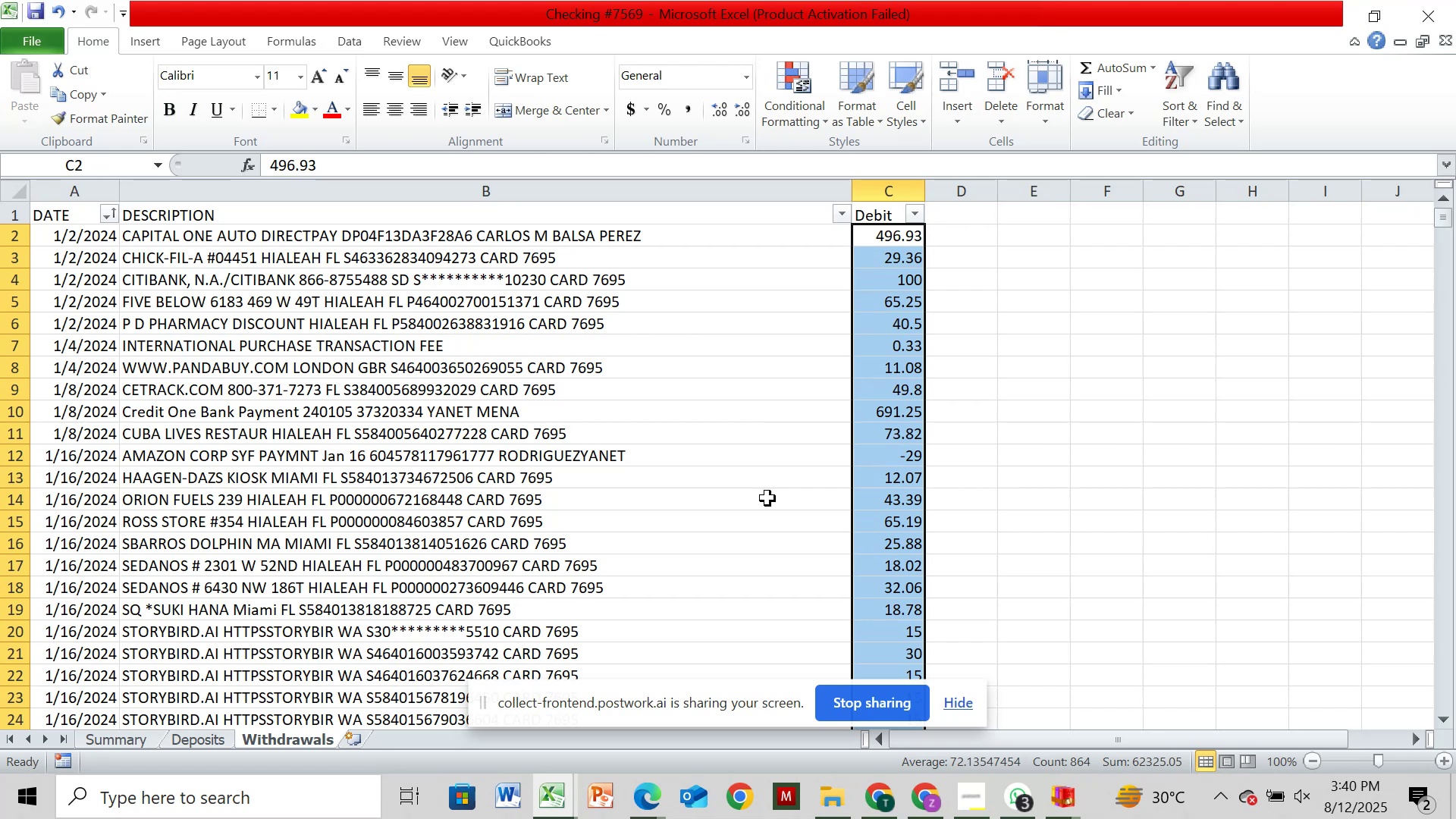 
scroll: coordinate [786, 463], scroll_direction: down, amount: 8.0
 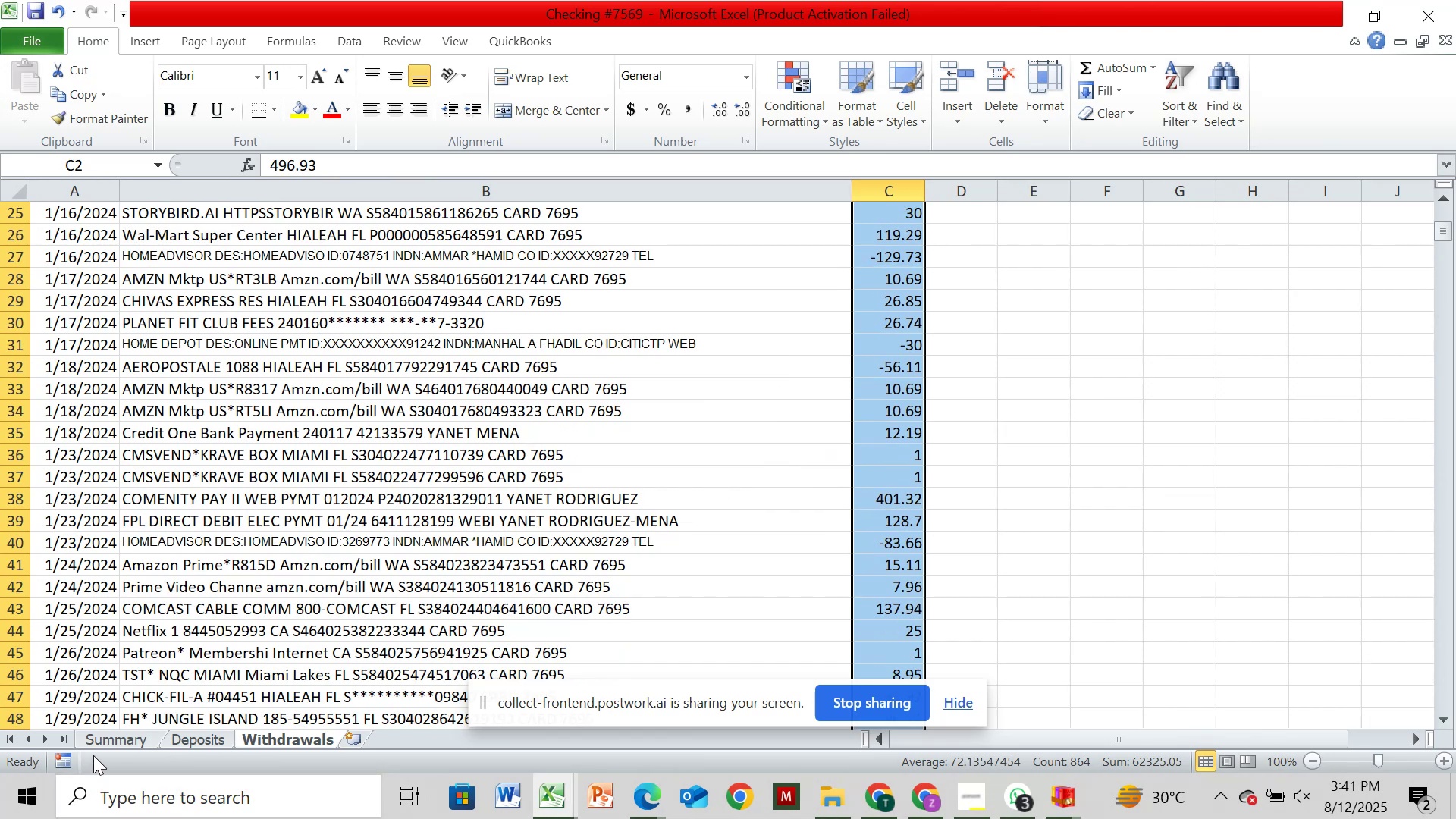 
left_click([114, 734])
 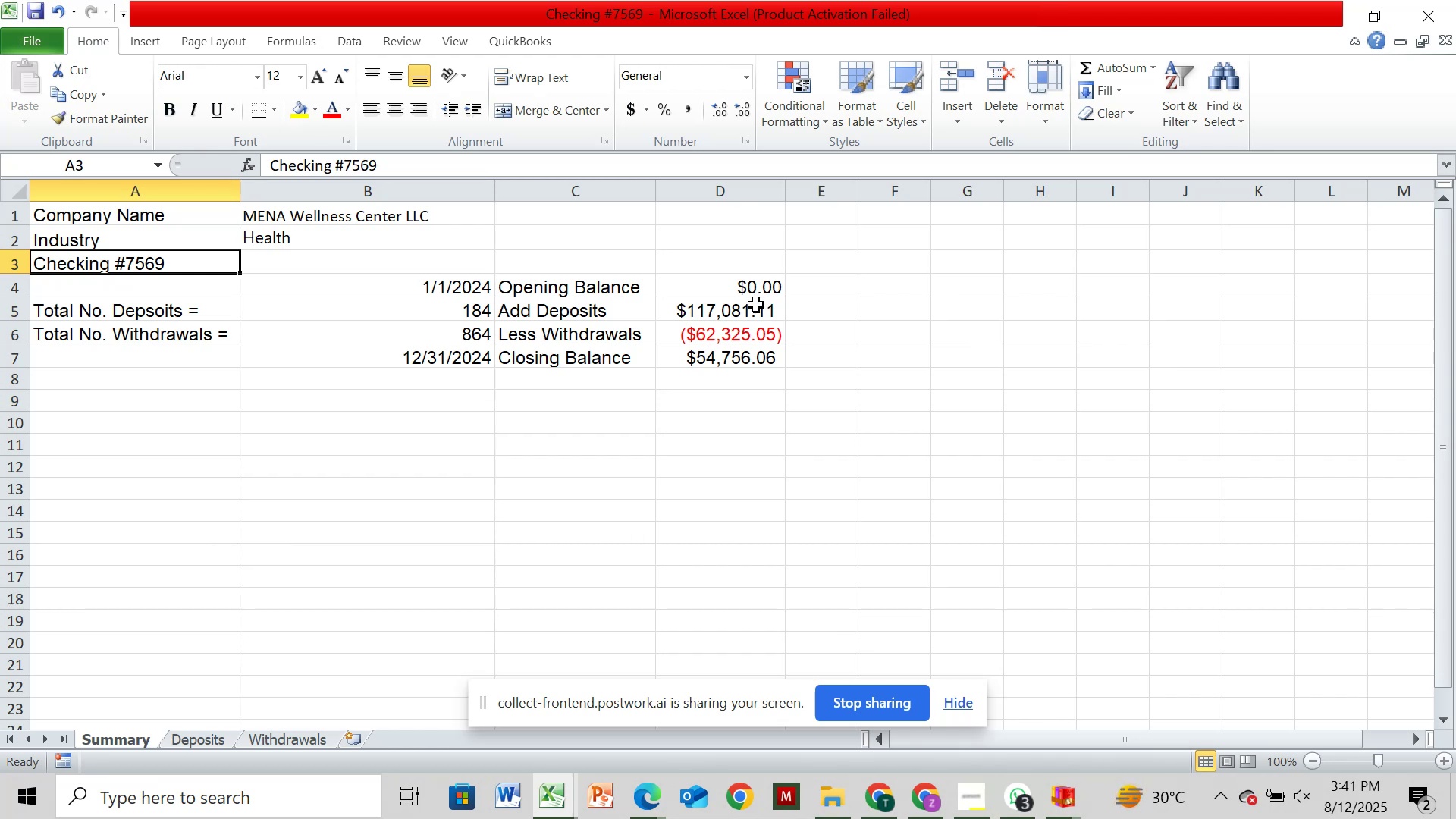 
wait(25.82)
 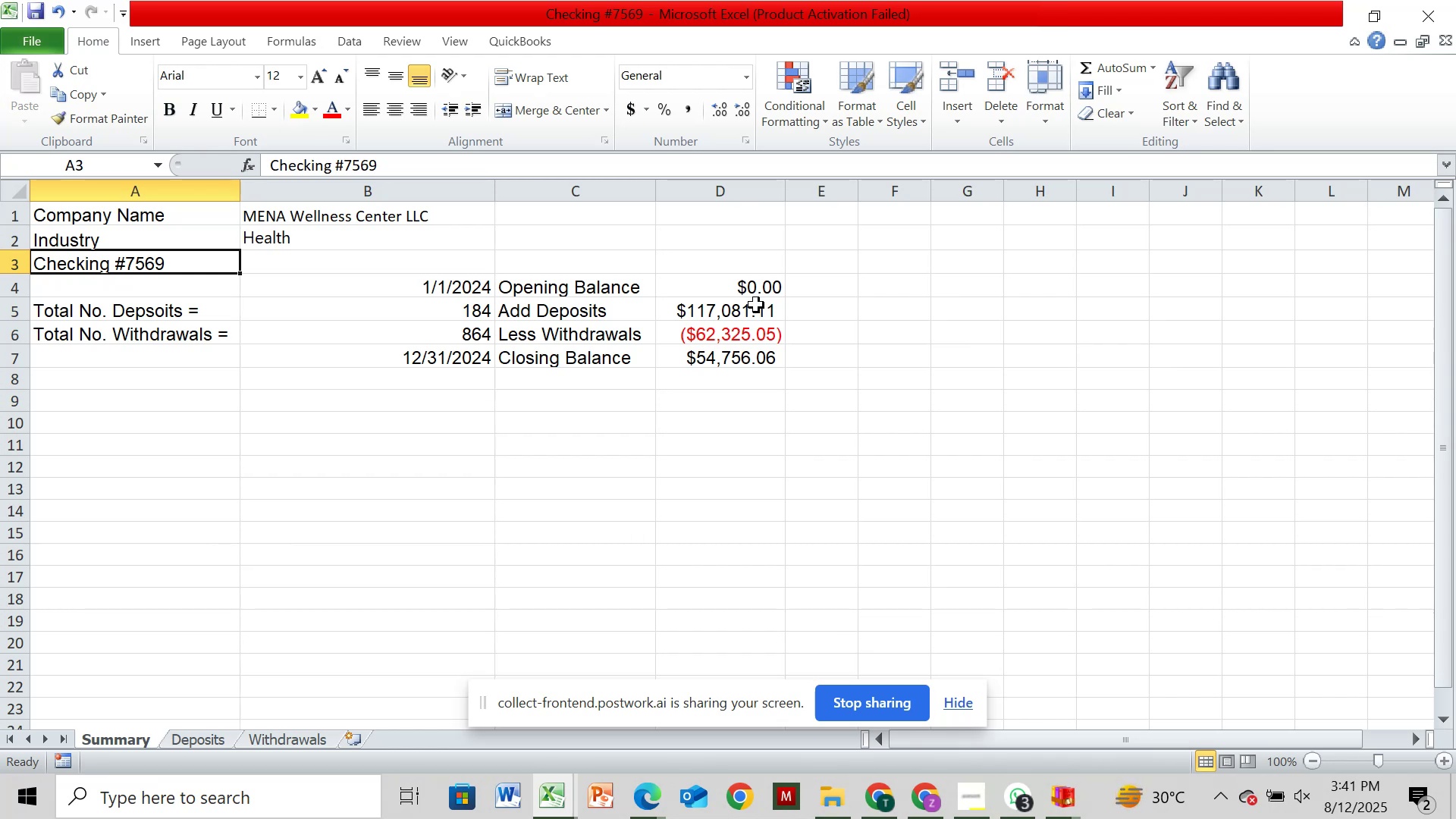 
left_click([211, 741])
 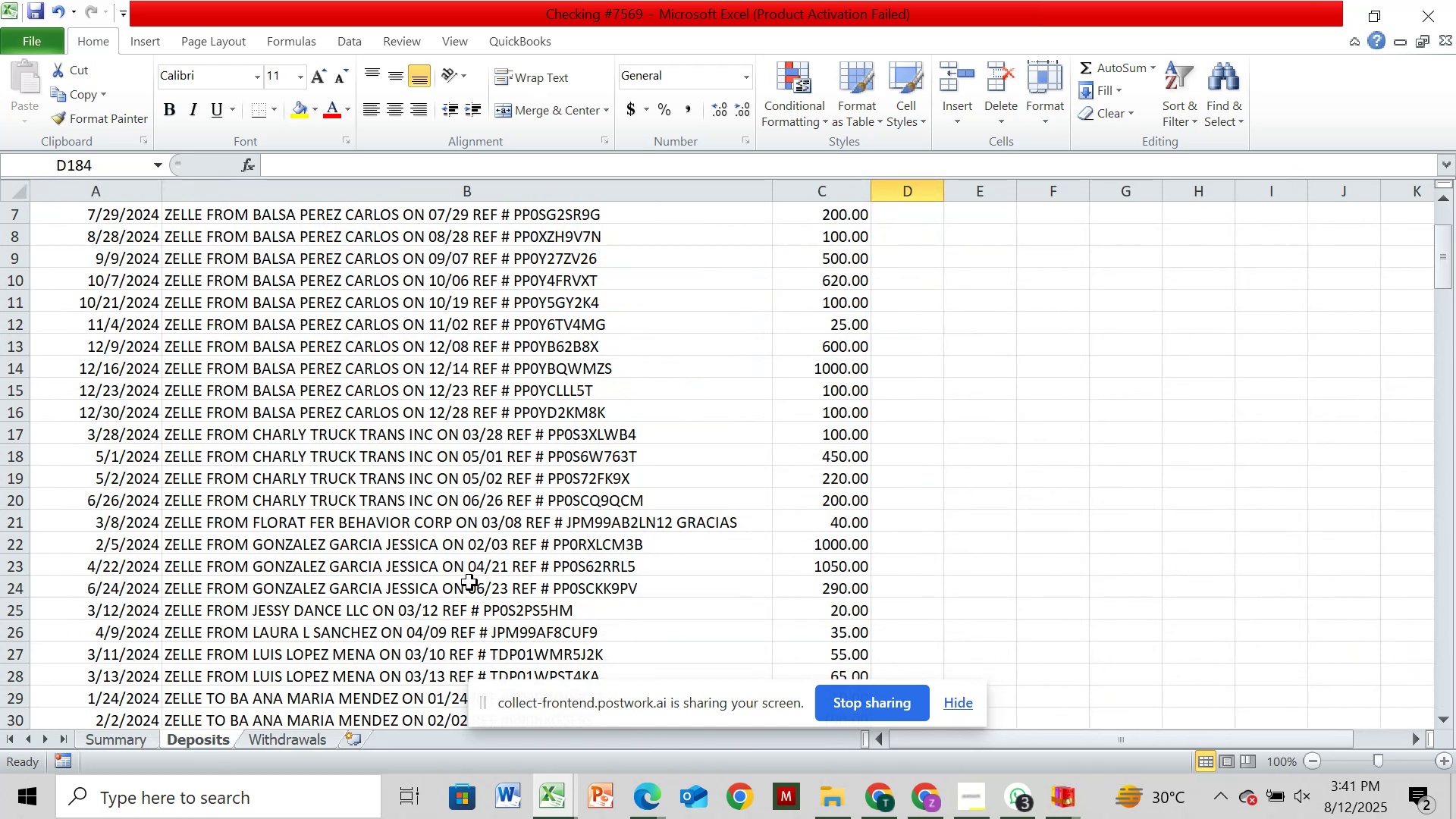 
key(Control+ControlLeft)
 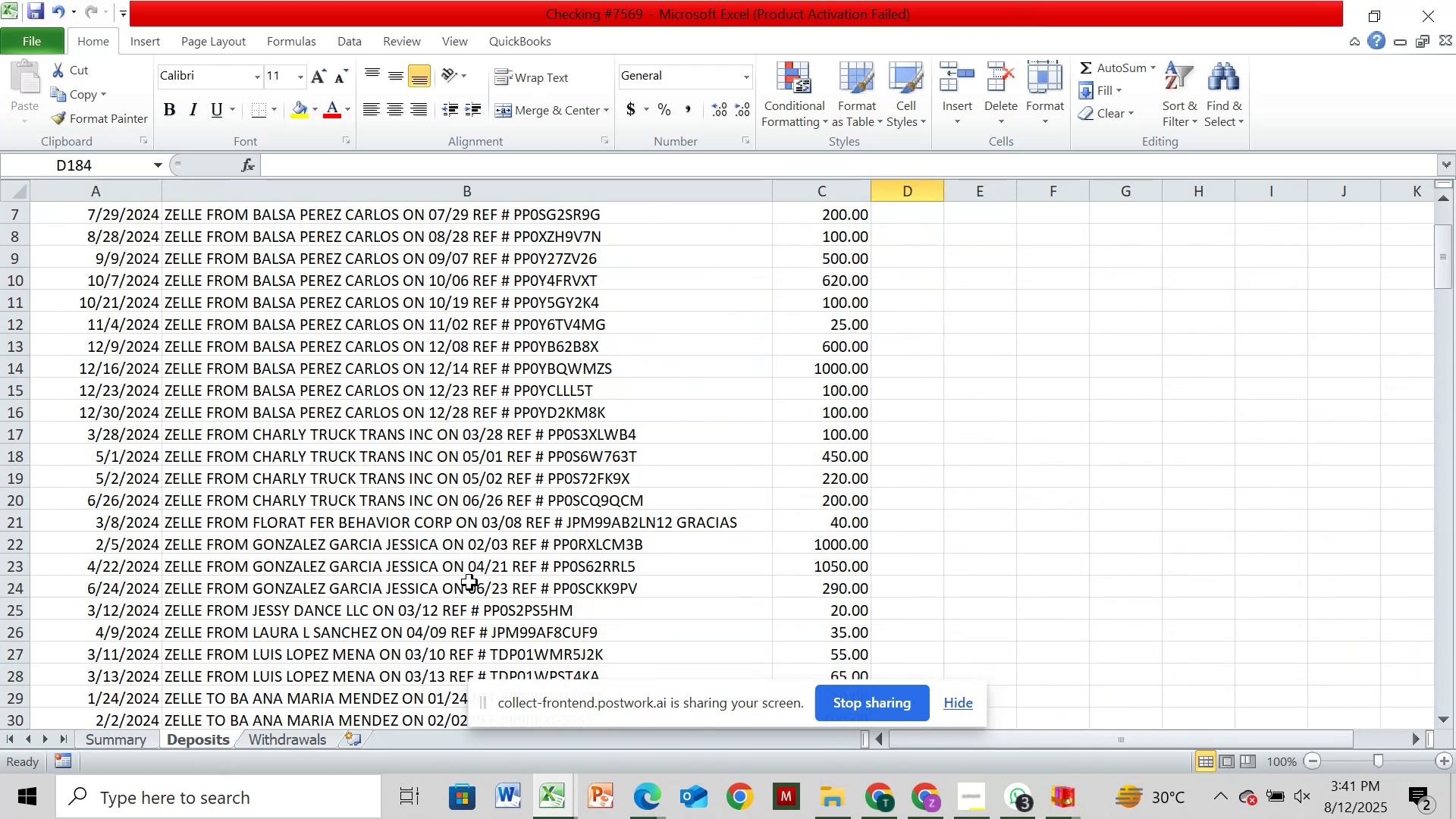 
scroll: coordinate [469, 582], scroll_direction: down, amount: 3.0
 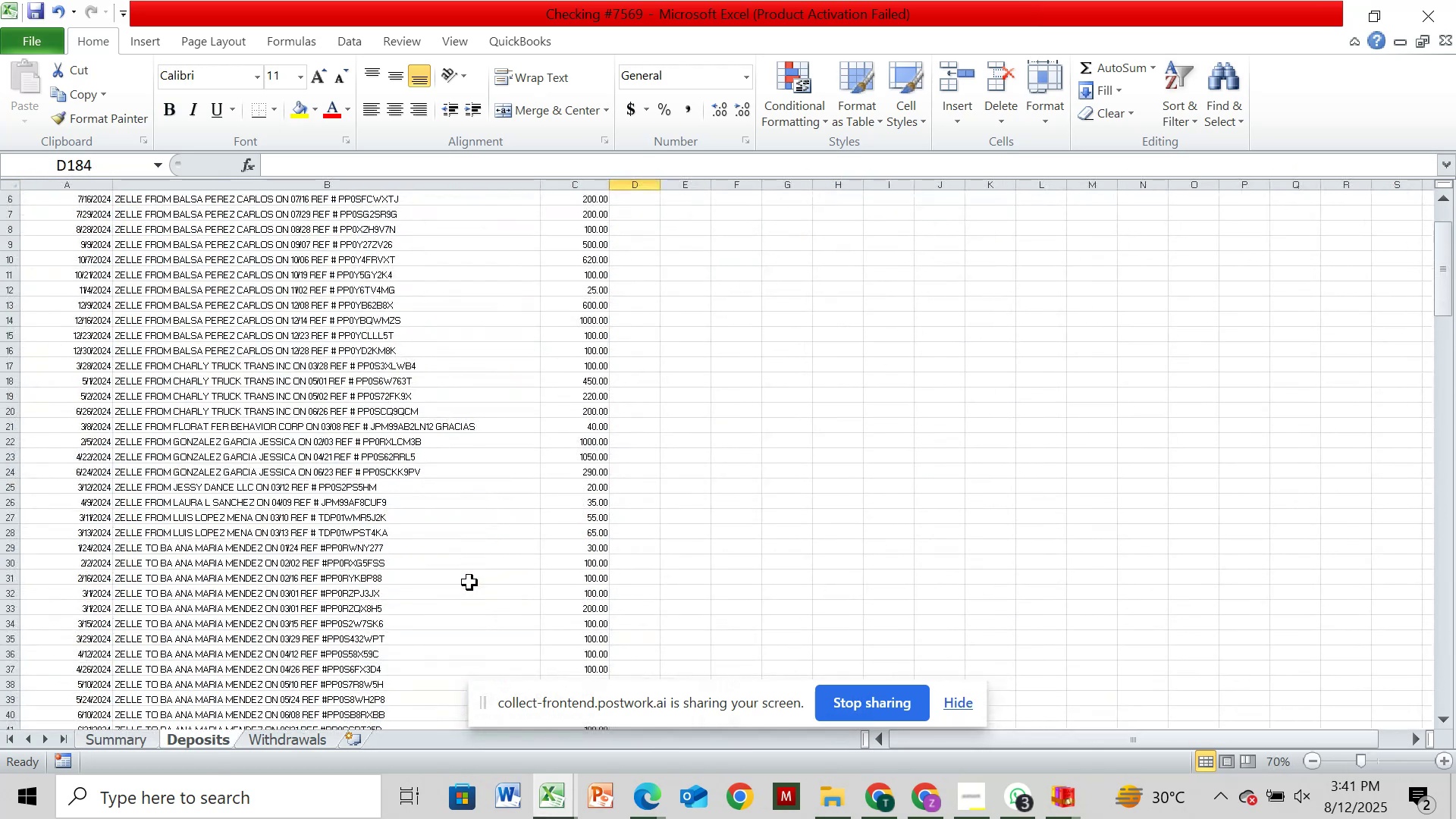 
key(Control+ControlLeft)
 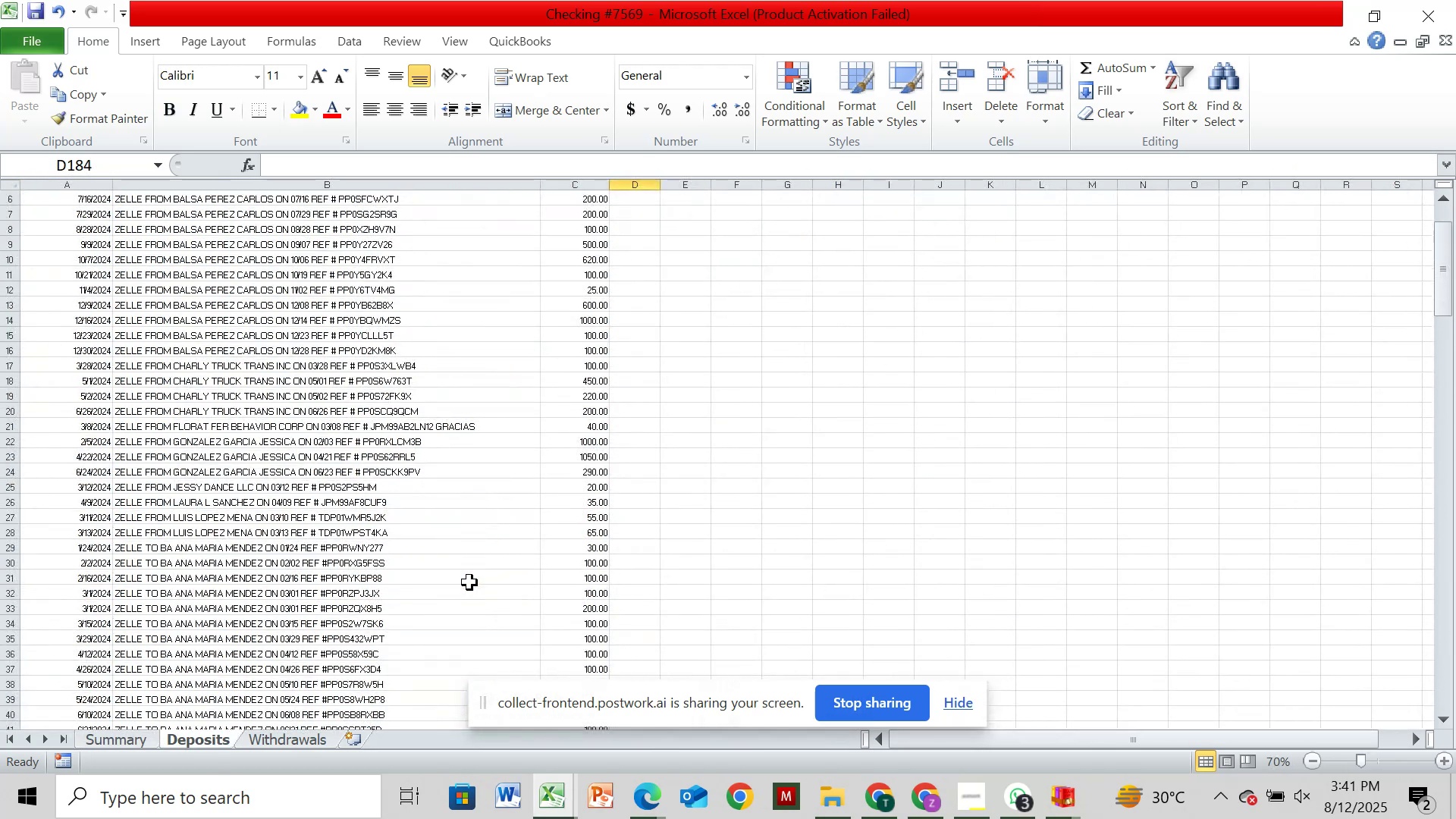 
scroll: coordinate [469, 582], scroll_direction: up, amount: 9.0
 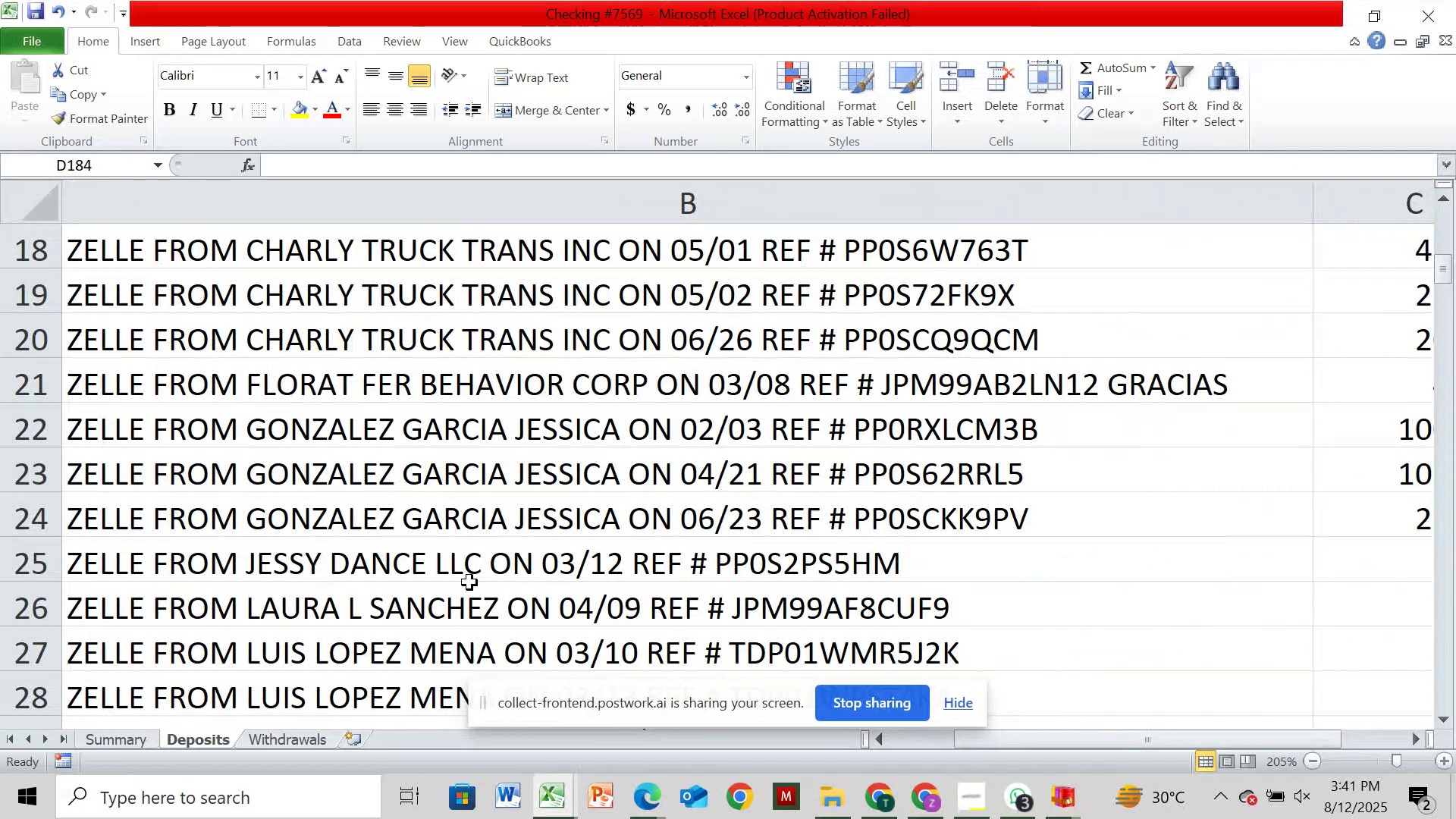 
key(Control+ControlLeft)
 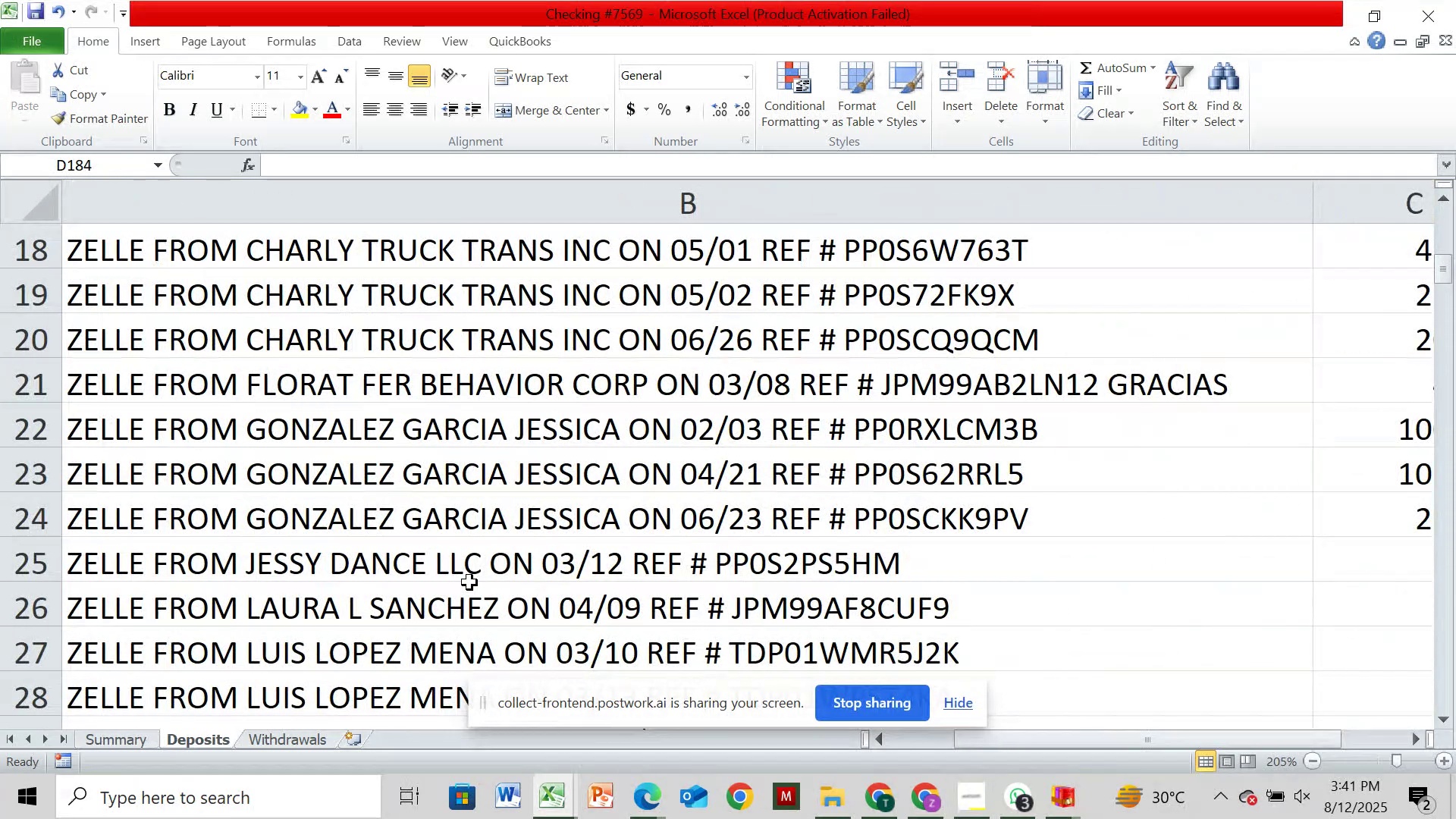 
scroll: coordinate [469, 582], scroll_direction: down, amount: 1.0
 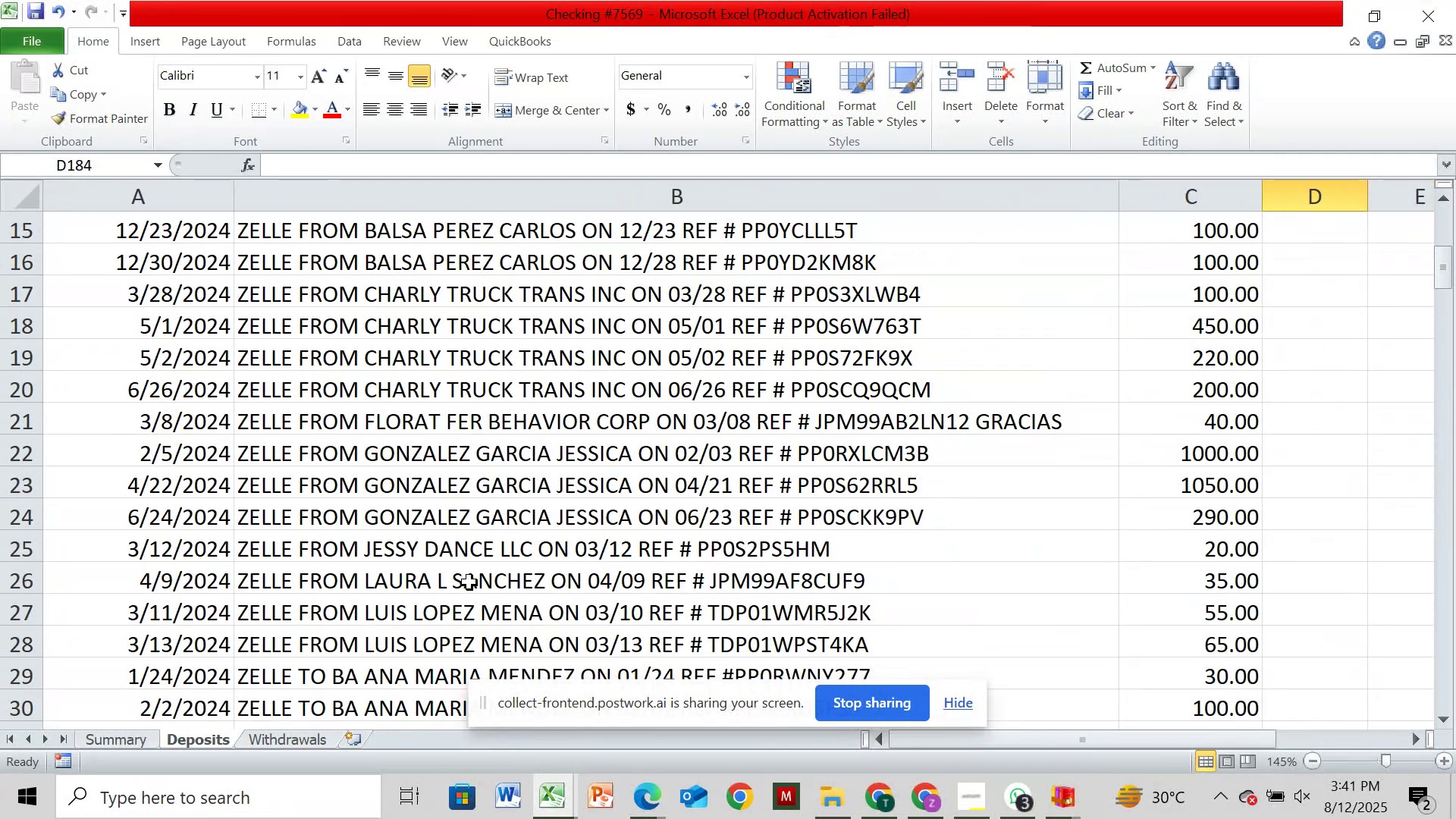 
key(Control+ControlLeft)
 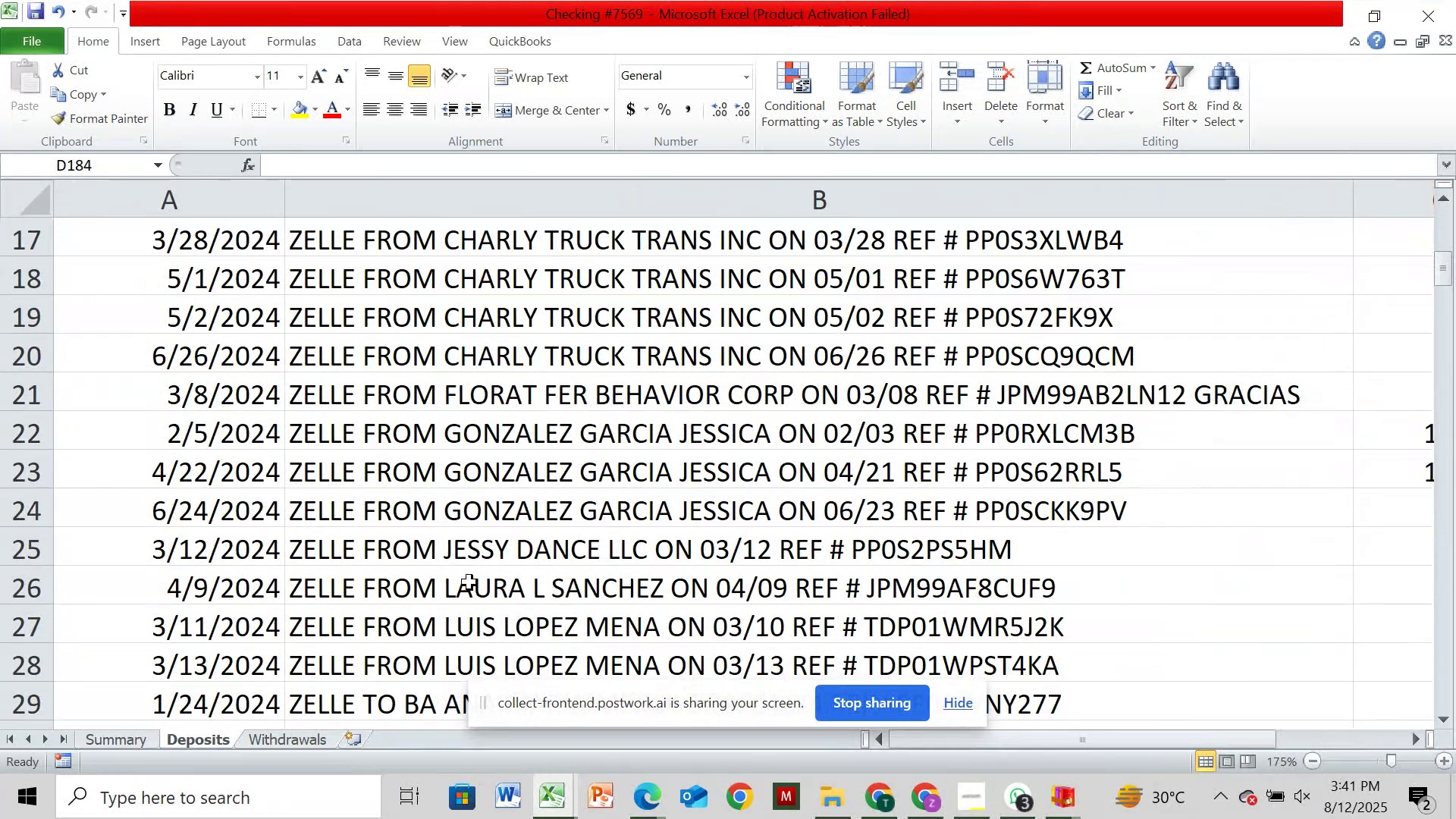 
hold_key(key=ControlLeft, duration=0.45)
 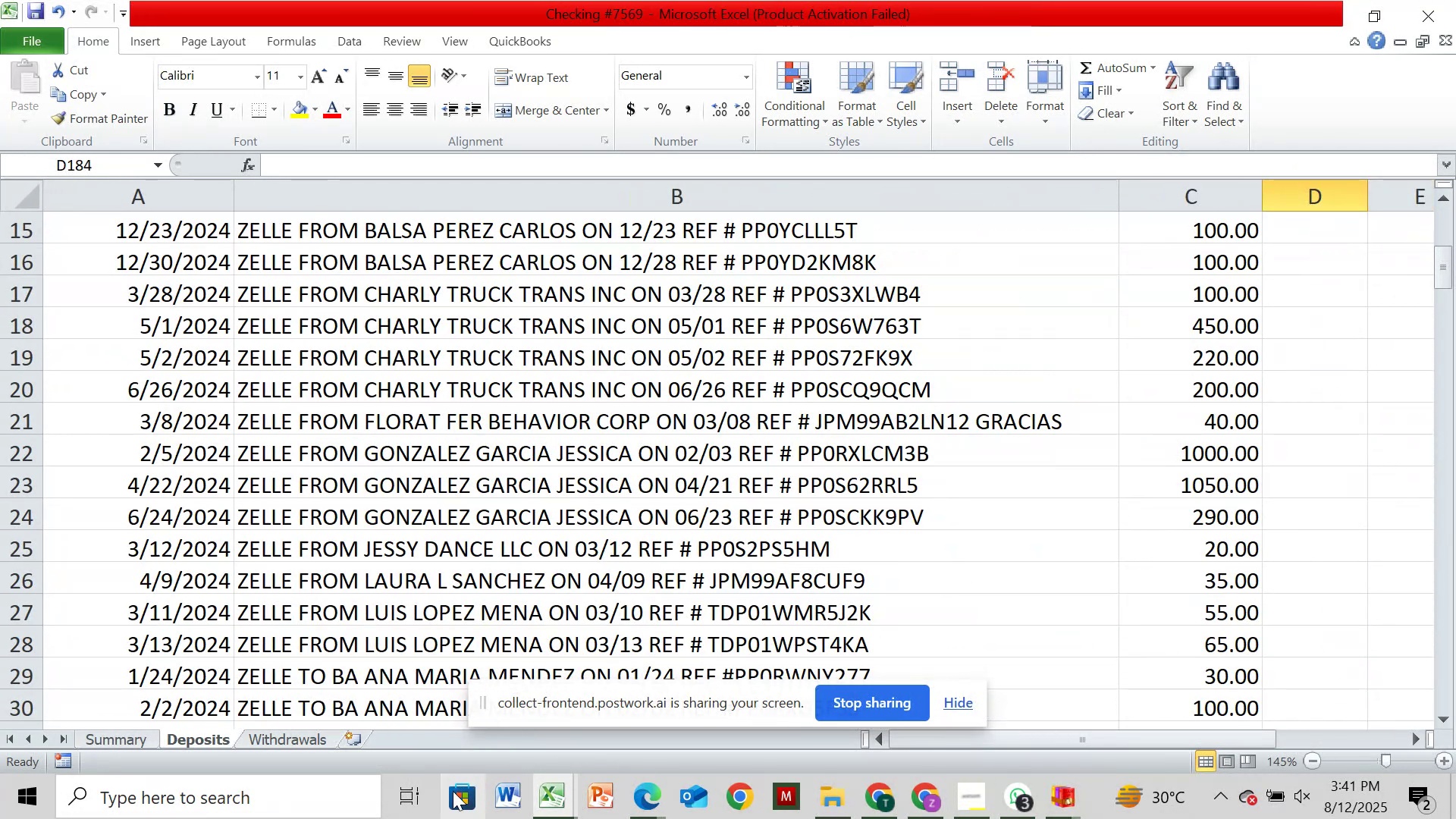 
key(Control+ControlLeft)
 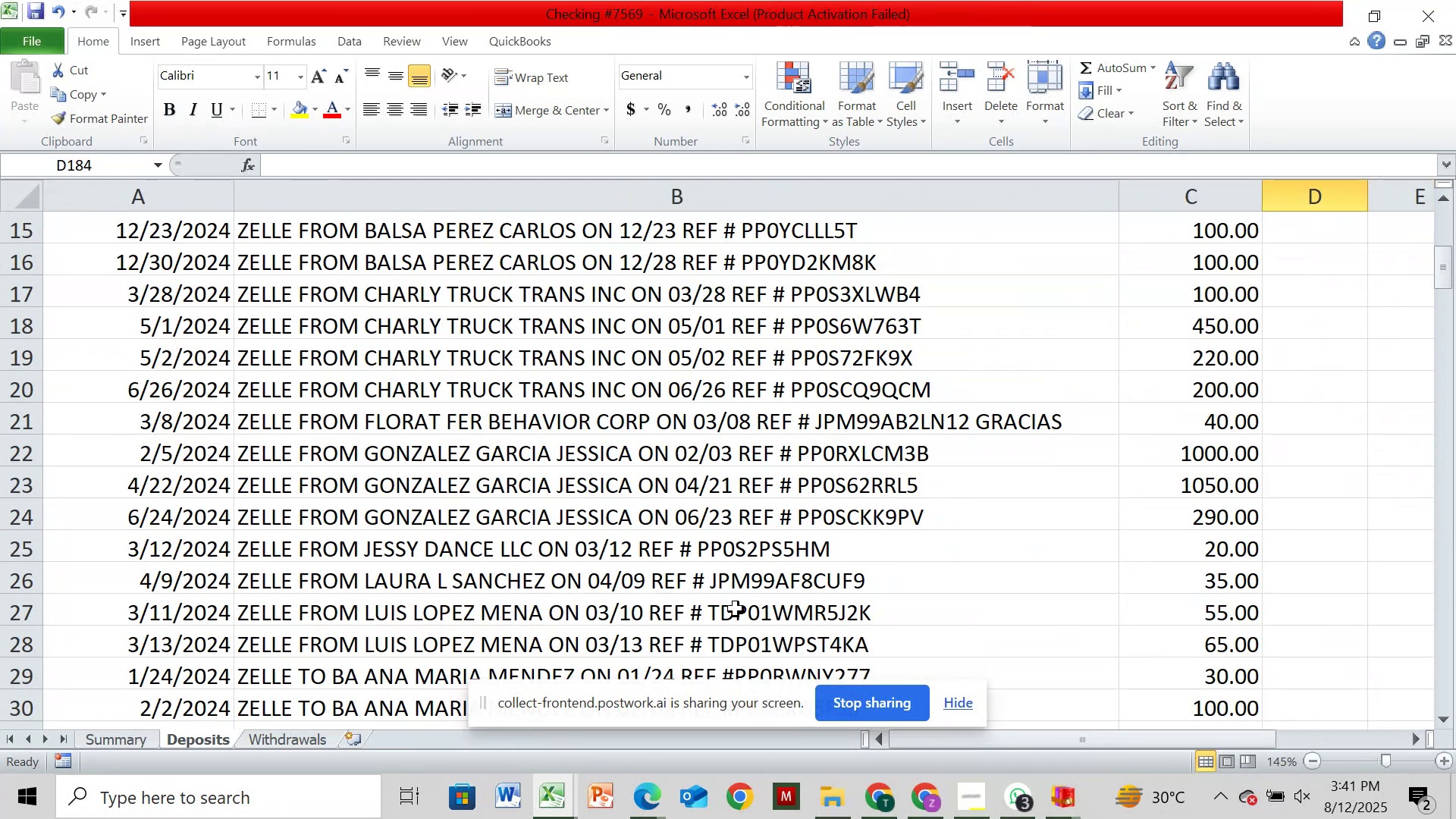 
scroll: coordinate [736, 609], scroll_direction: down, amount: 2.0
 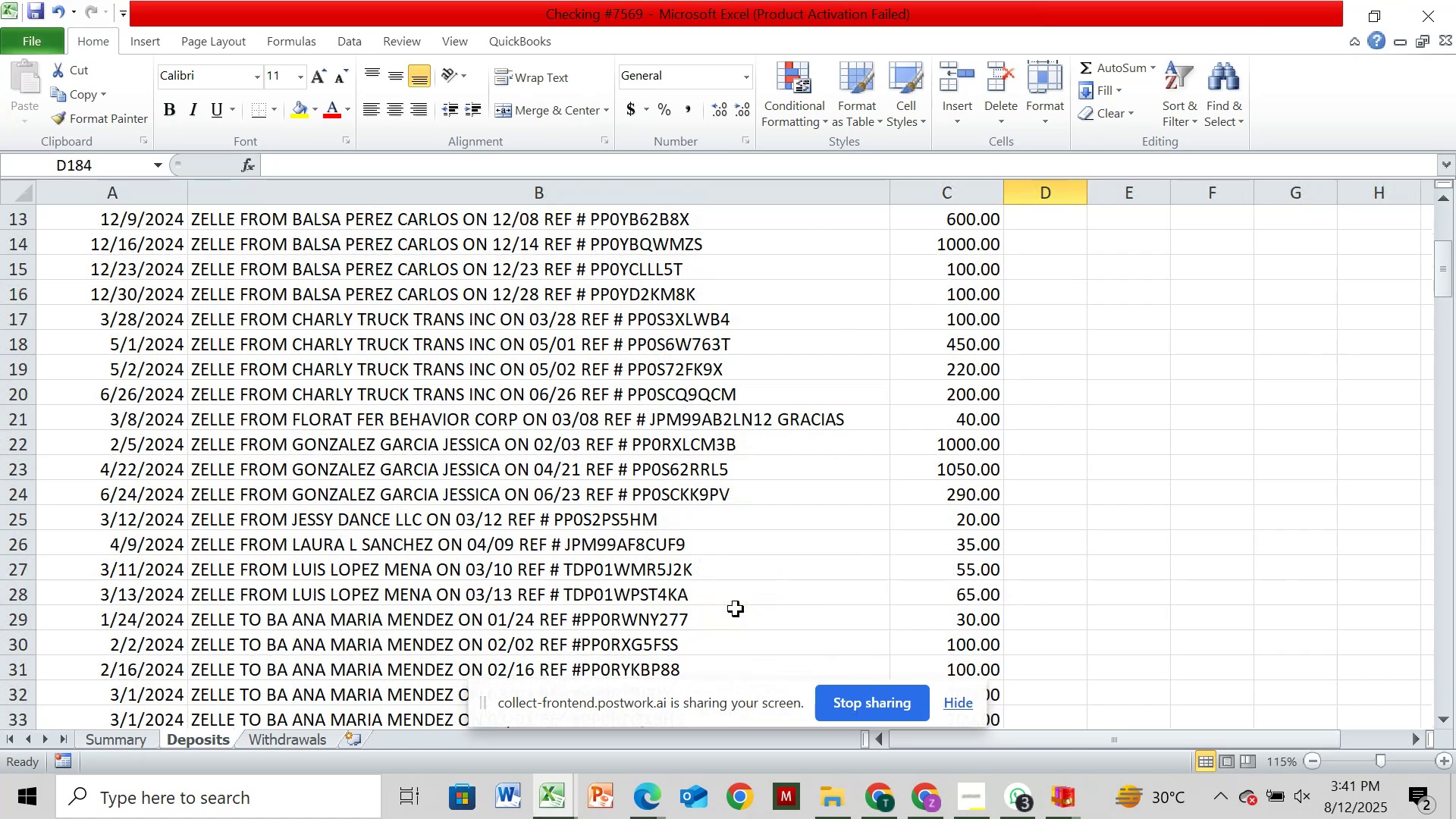 
scroll: coordinate [745, 635], scroll_direction: up, amount: 8.0
 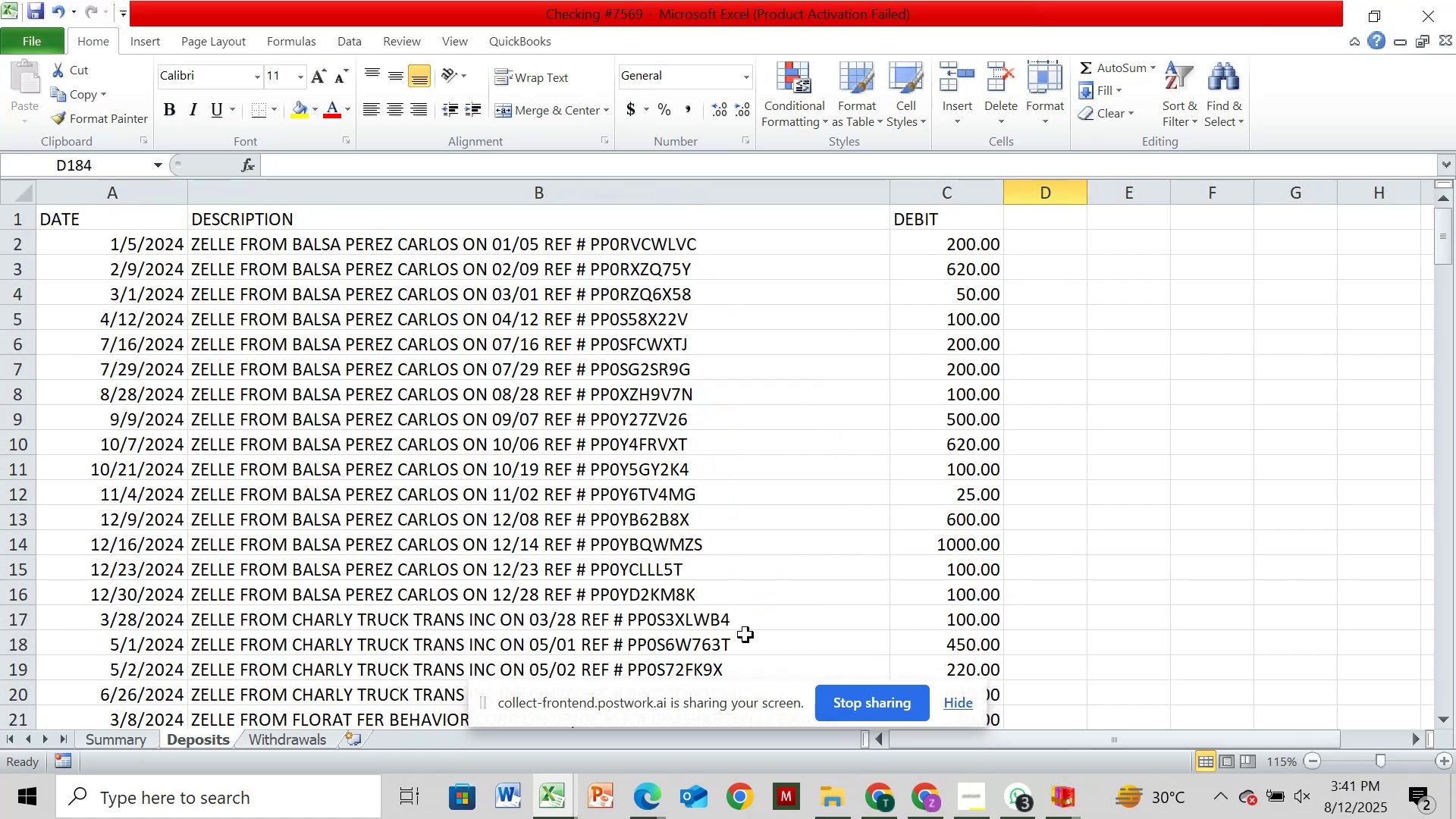 
scroll: coordinate [547, 342], scroll_direction: none, amount: 0.0
 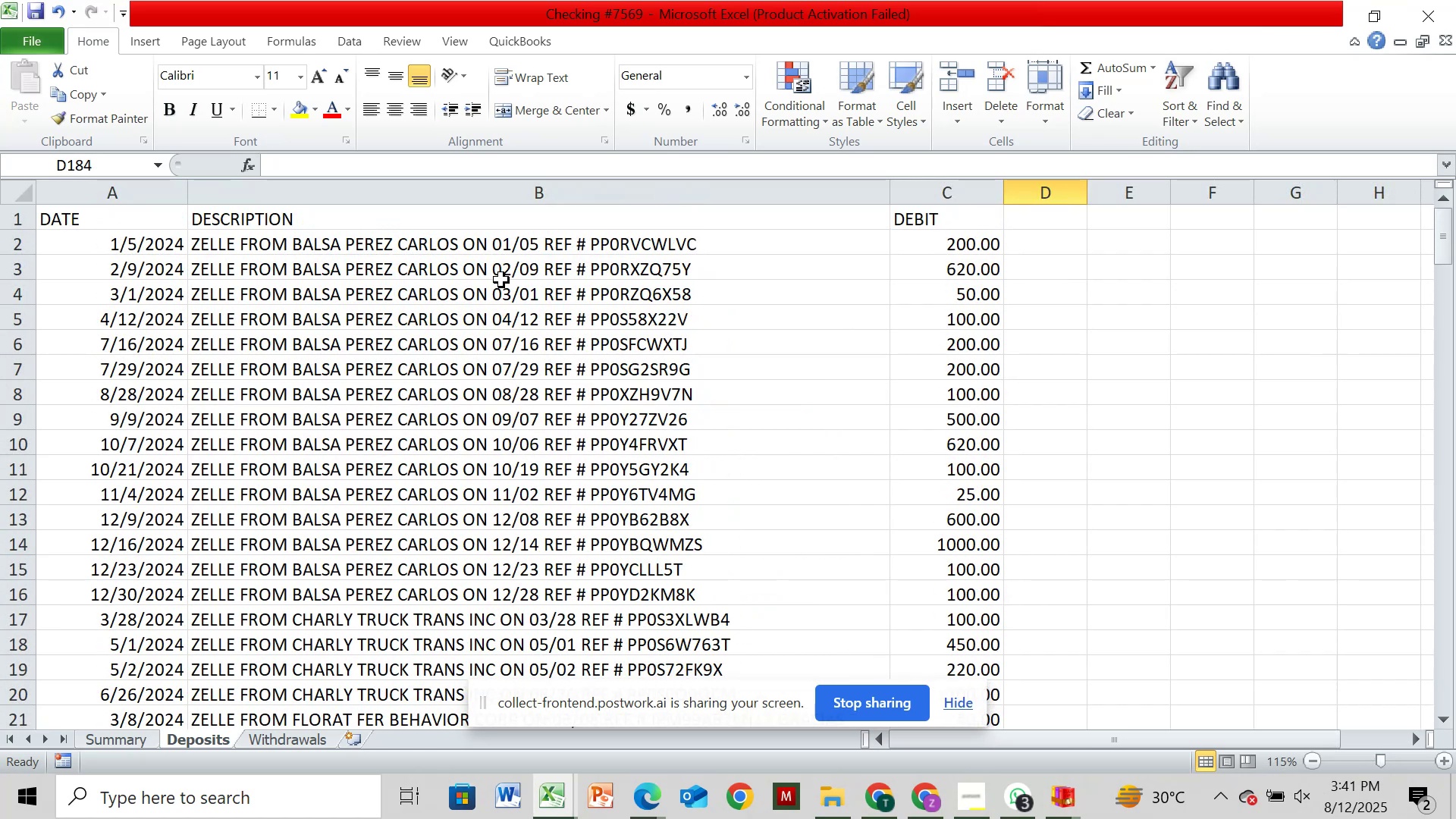 
scroll: coordinate [490, 278], scroll_direction: up, amount: 5.0
 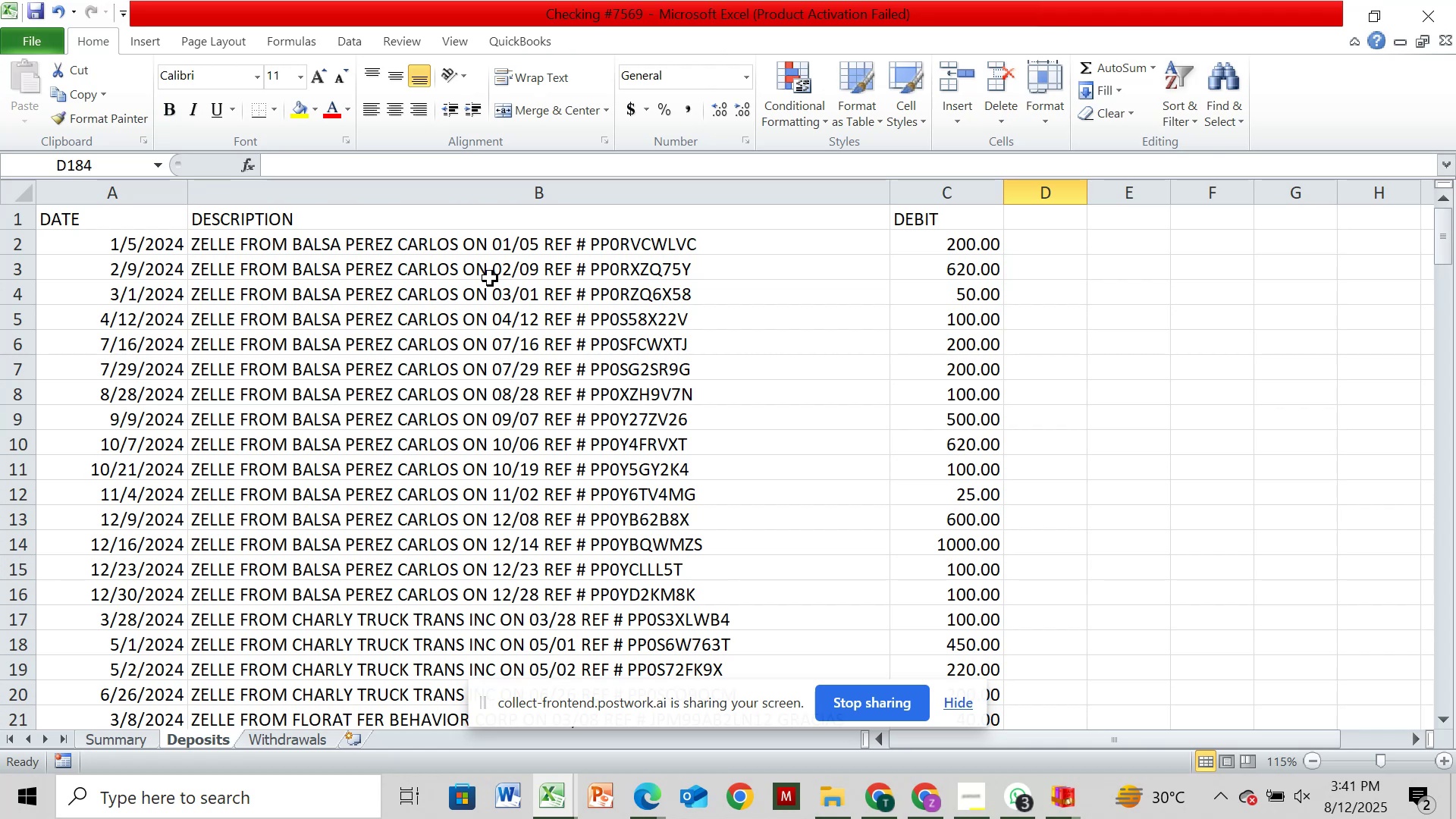 
scroll: coordinate [482, 249], scroll_direction: down, amount: 35.0
 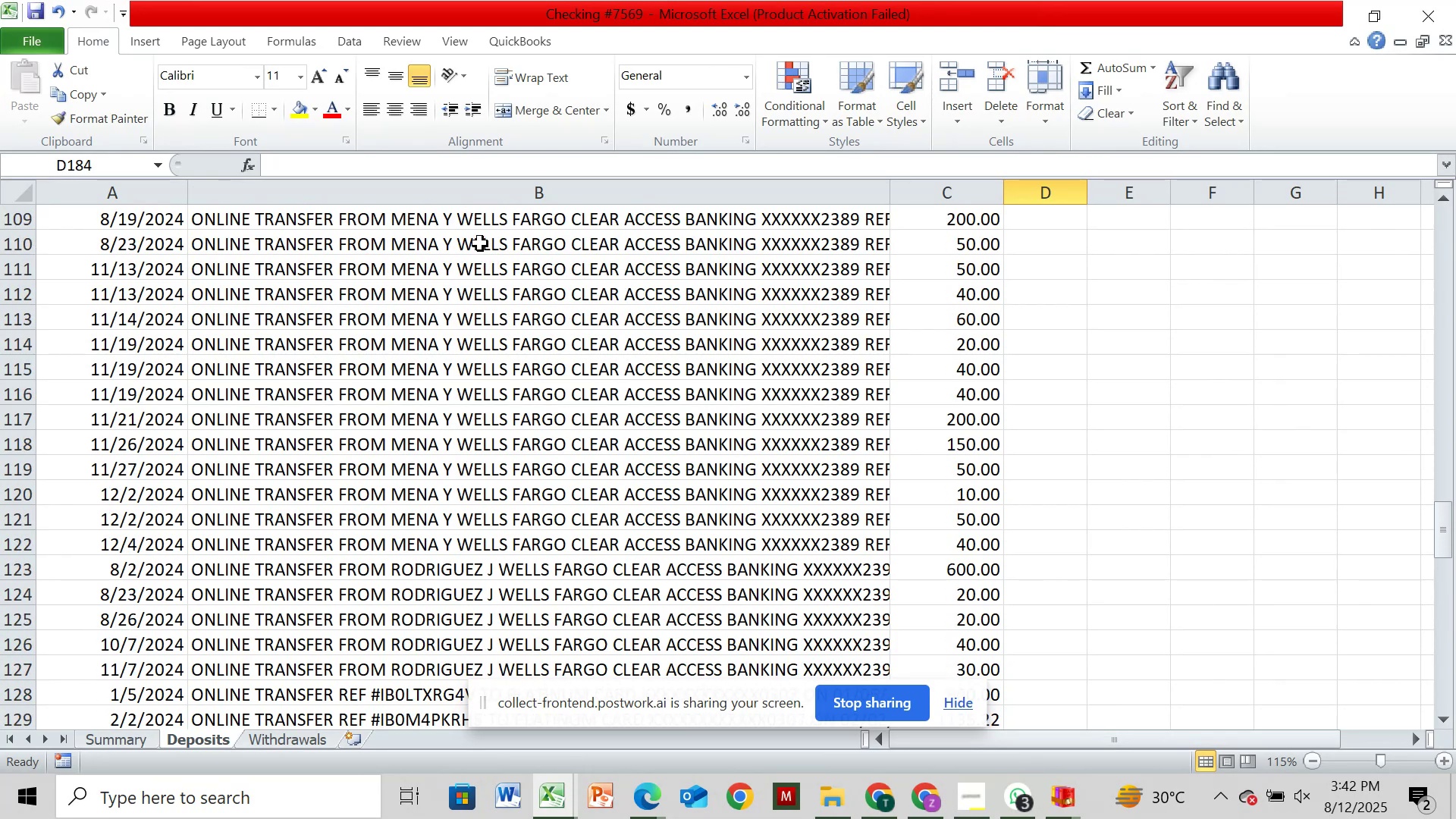 
scroll: coordinate [462, 320], scroll_direction: down, amount: 22.0
 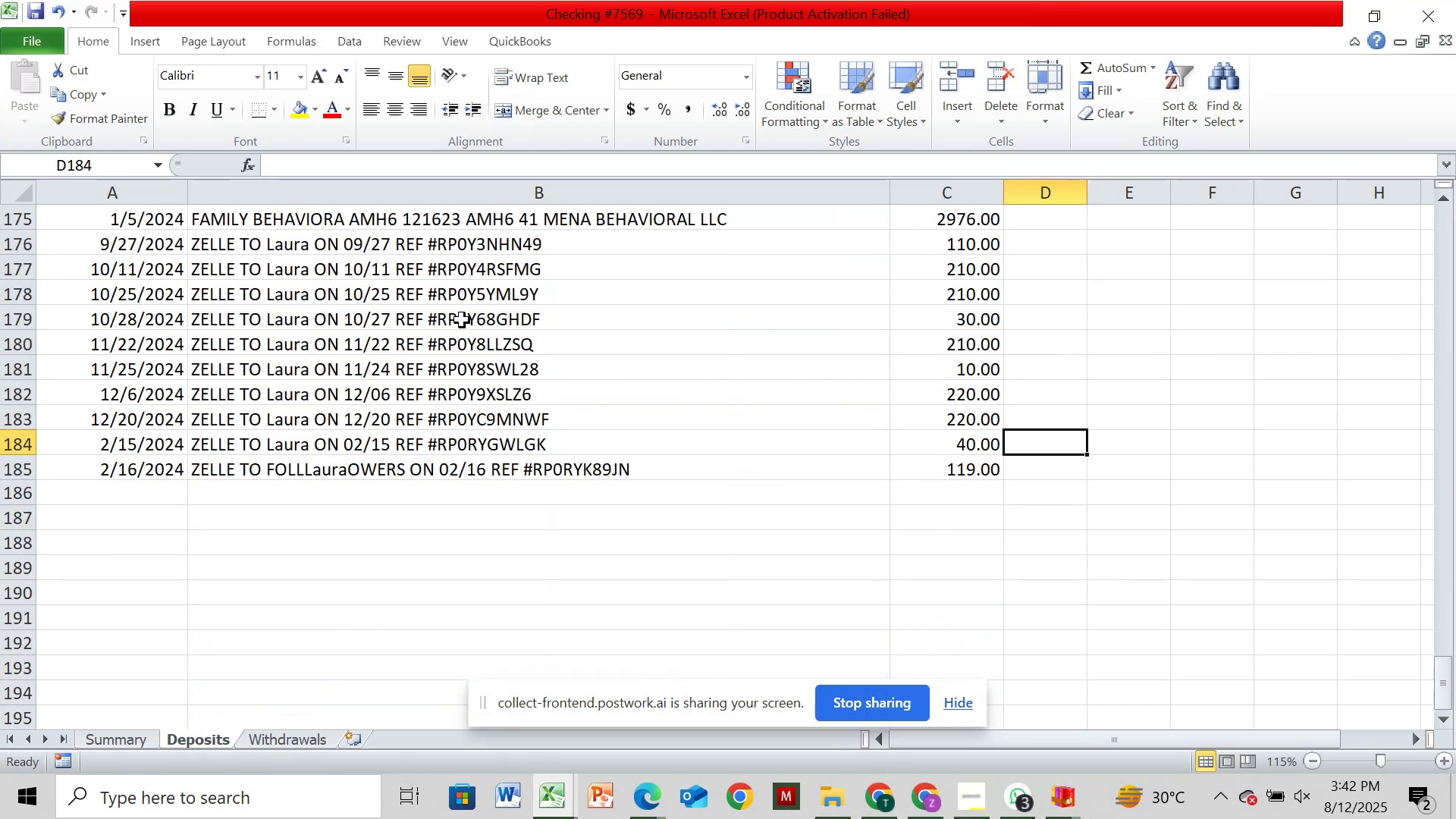 
scroll: coordinate [376, 305], scroll_direction: up, amount: 2.0
 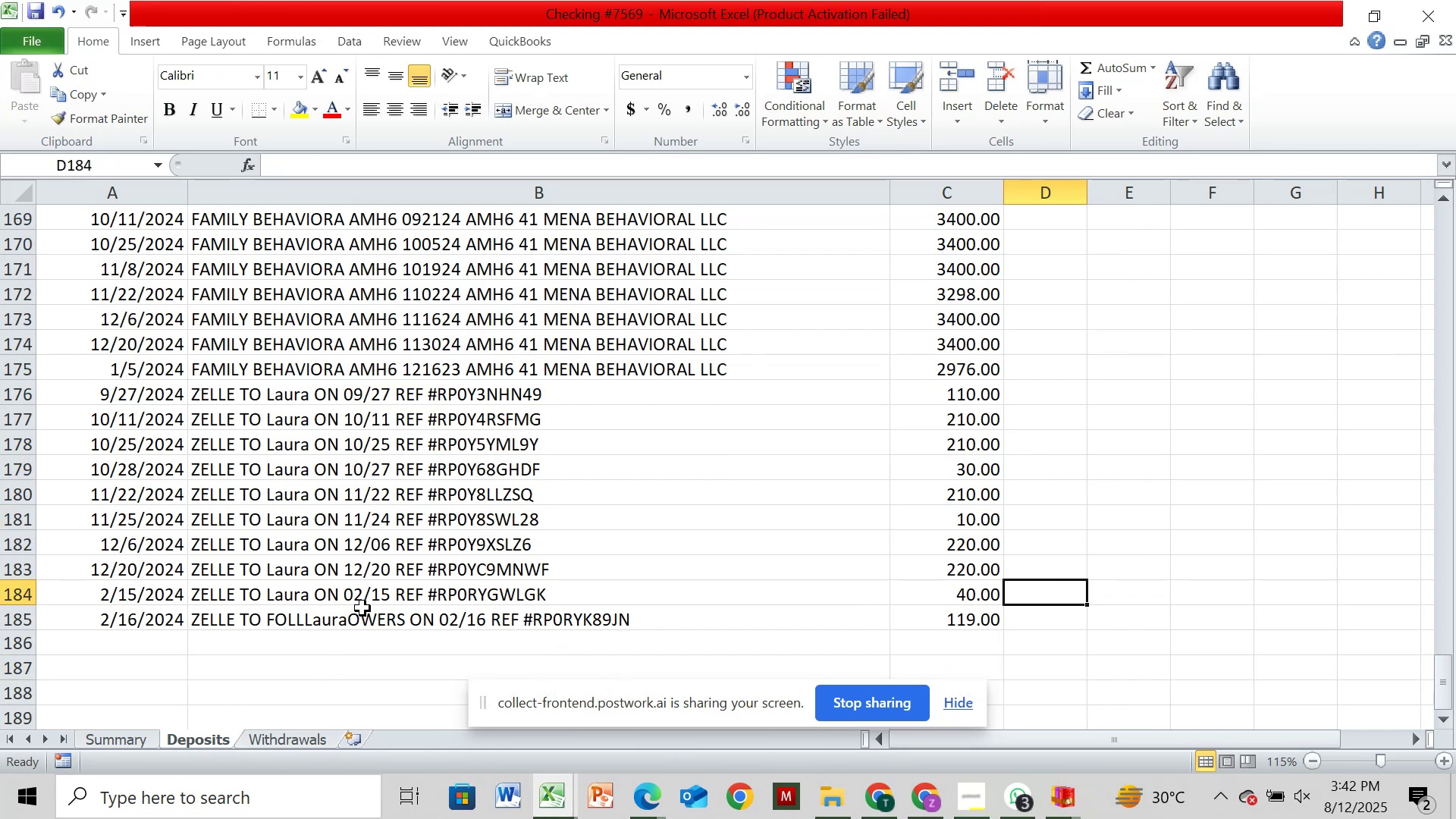 
wait(6.38)
 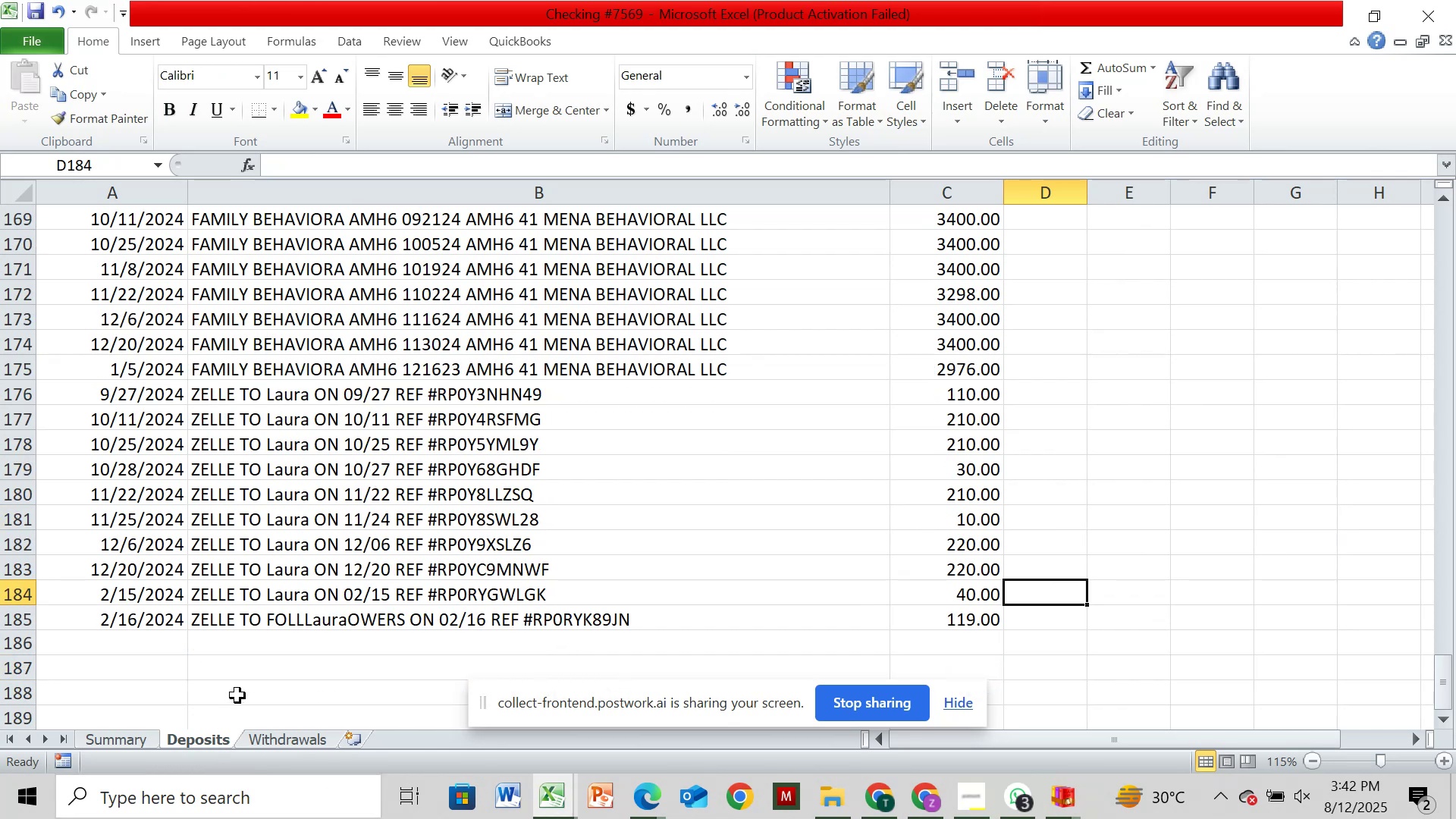 
scroll: coordinate [342, 616], scroll_direction: down, amount: 1.0
 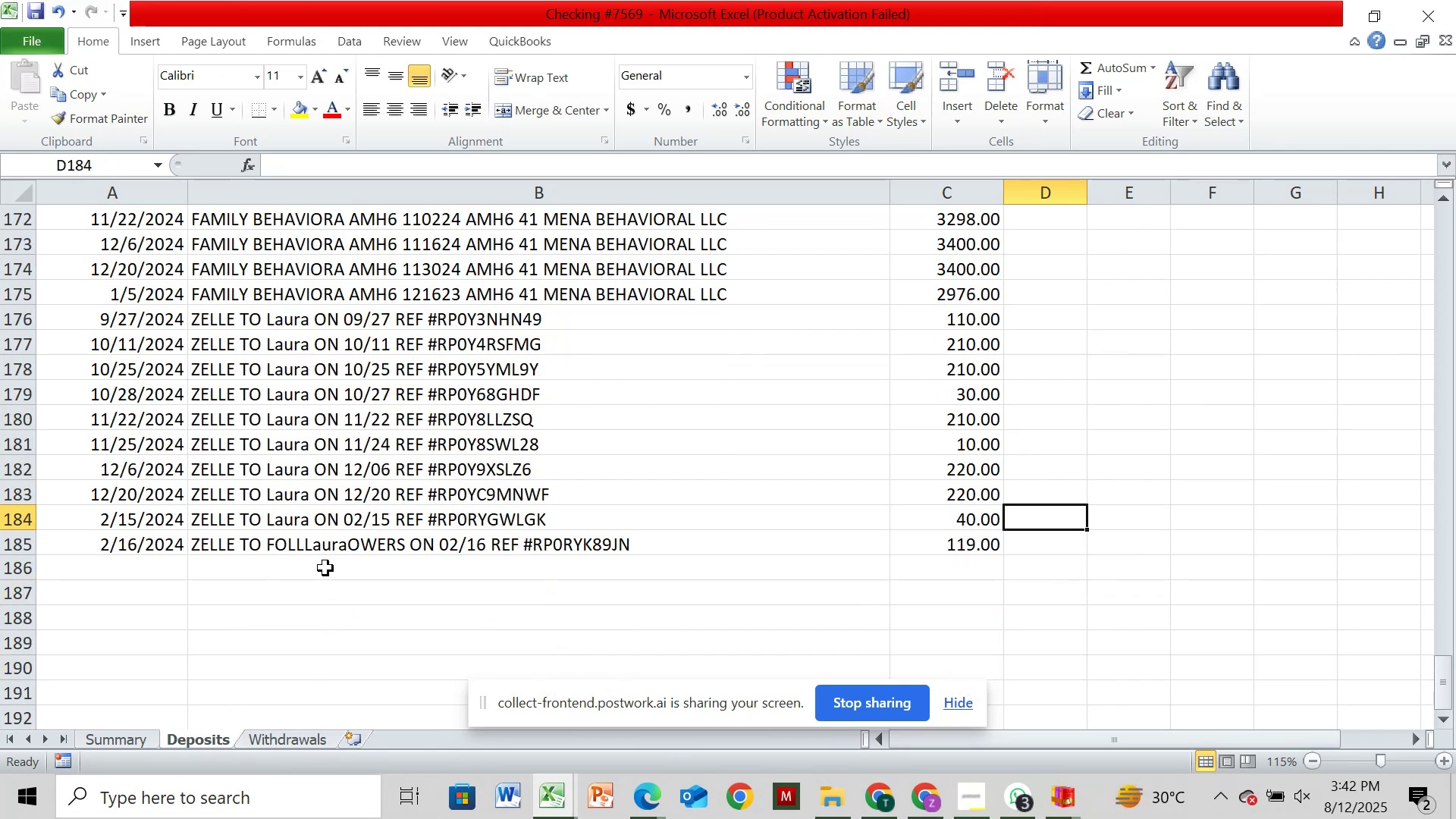 
scroll: coordinate [334, 558], scroll_direction: none, amount: 0.0
 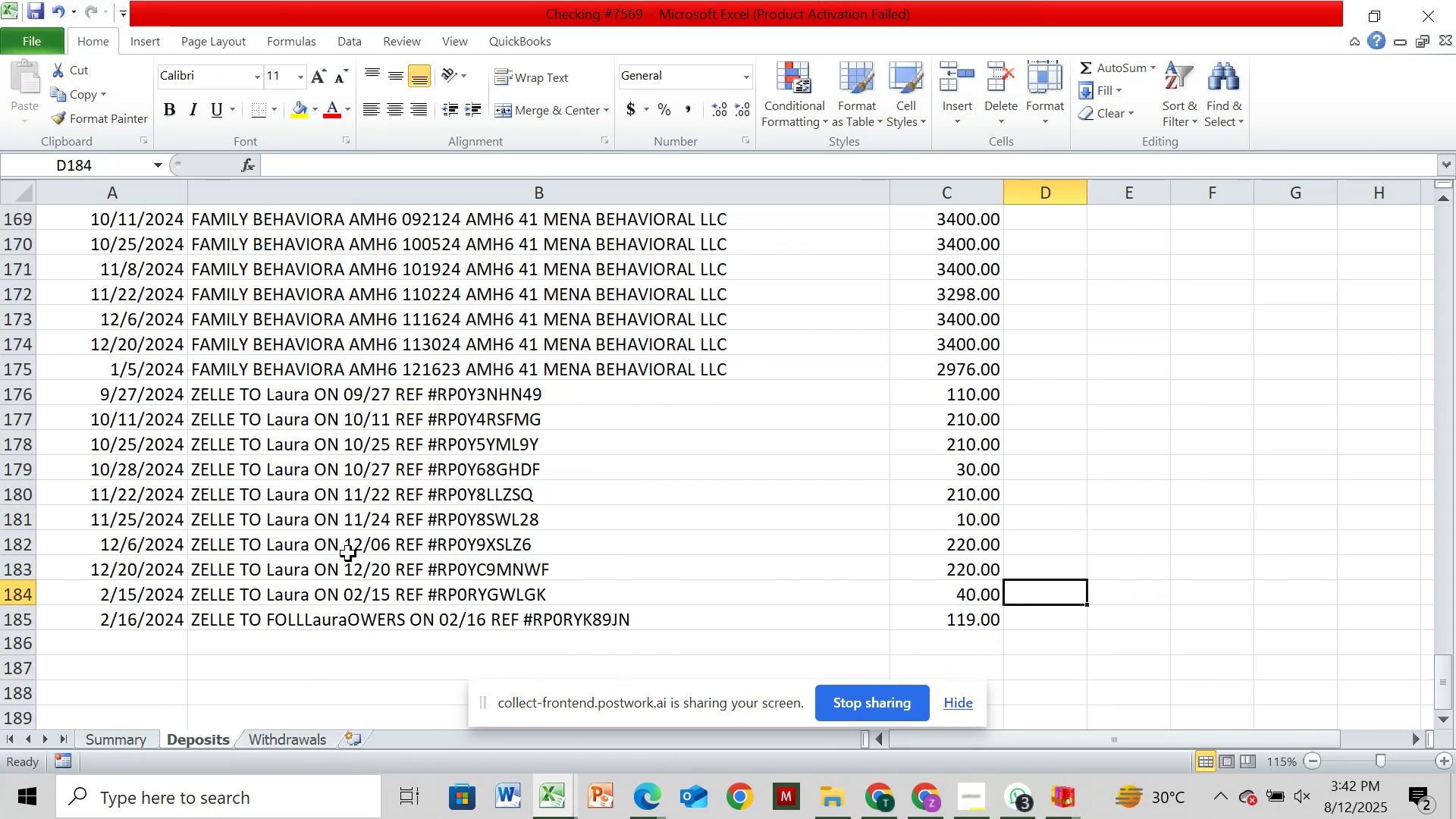 
scroll: coordinate [394, 367], scroll_direction: up, amount: 8.0
 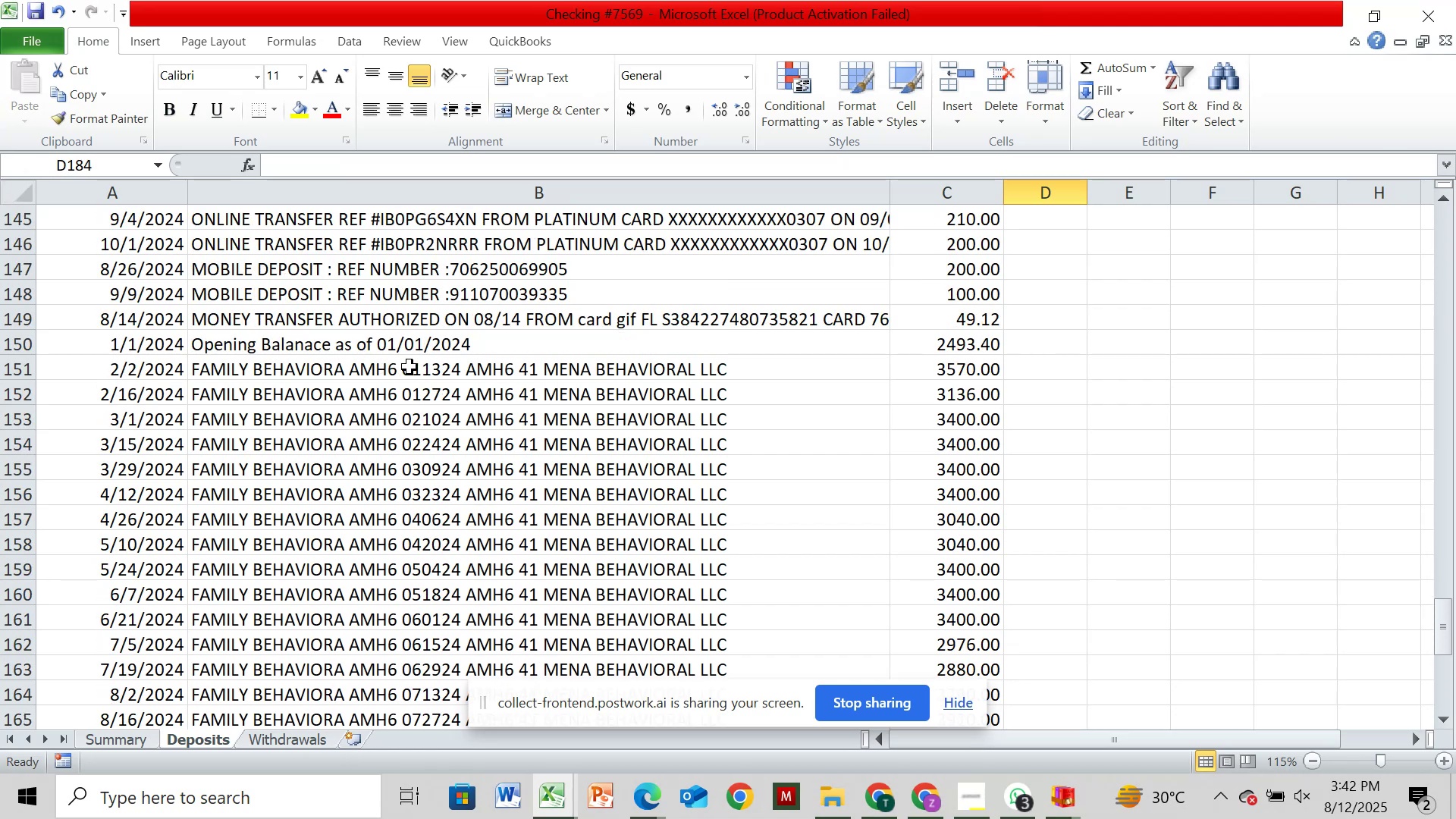 
wait(5.32)
 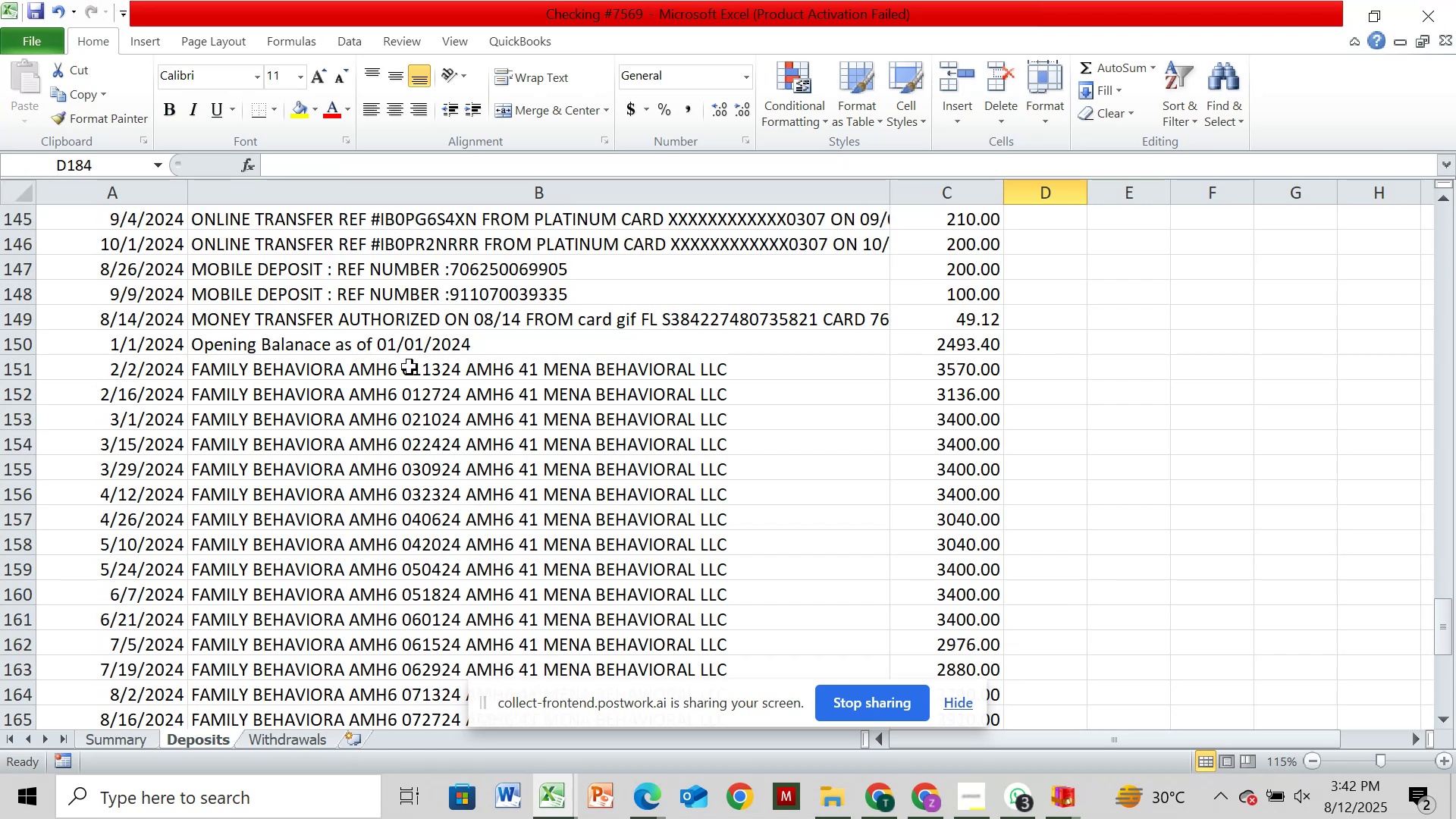 
scroll: coordinate [378, 284], scroll_direction: up, amount: 58.0
 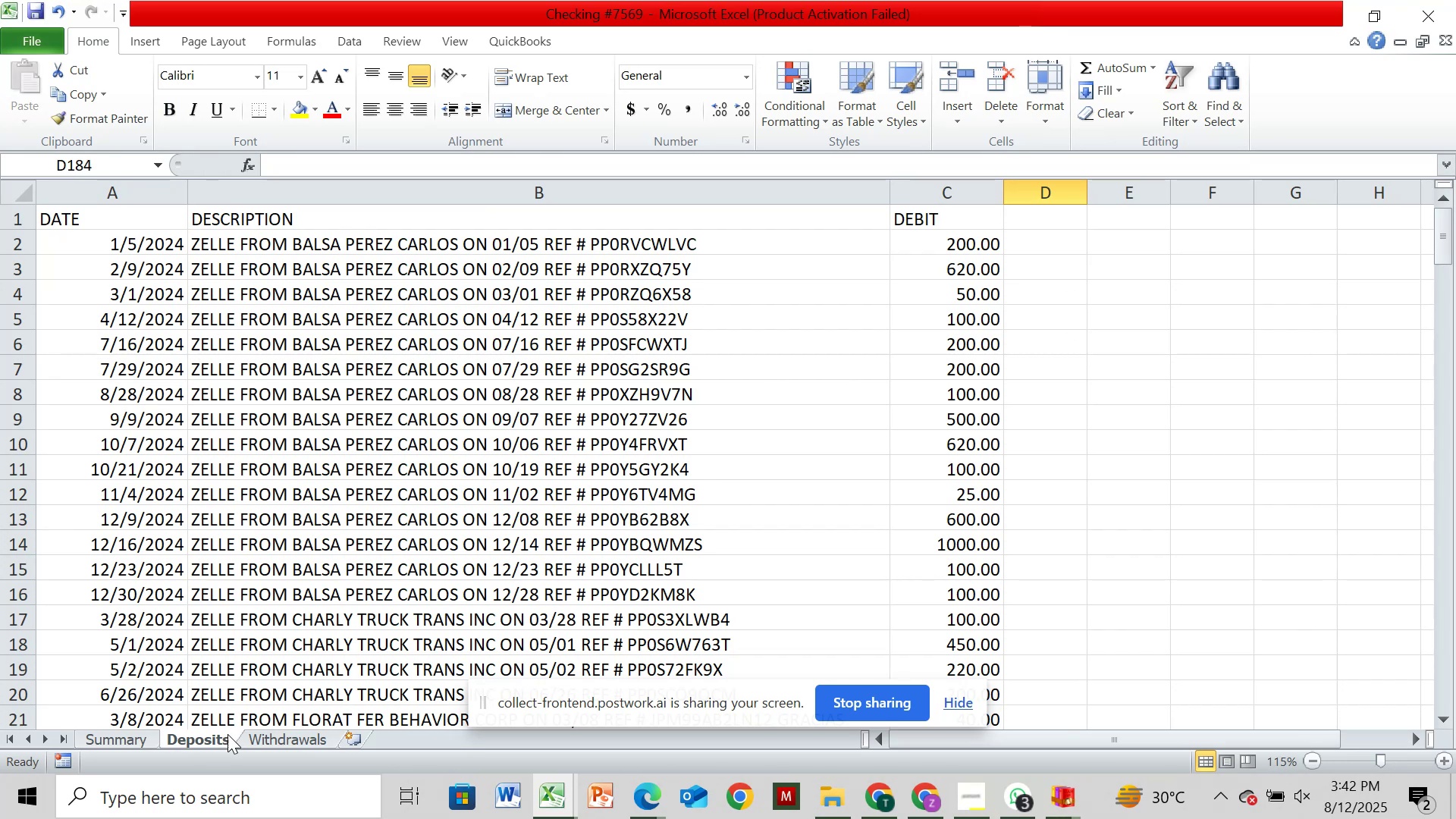 
wait(13.19)
 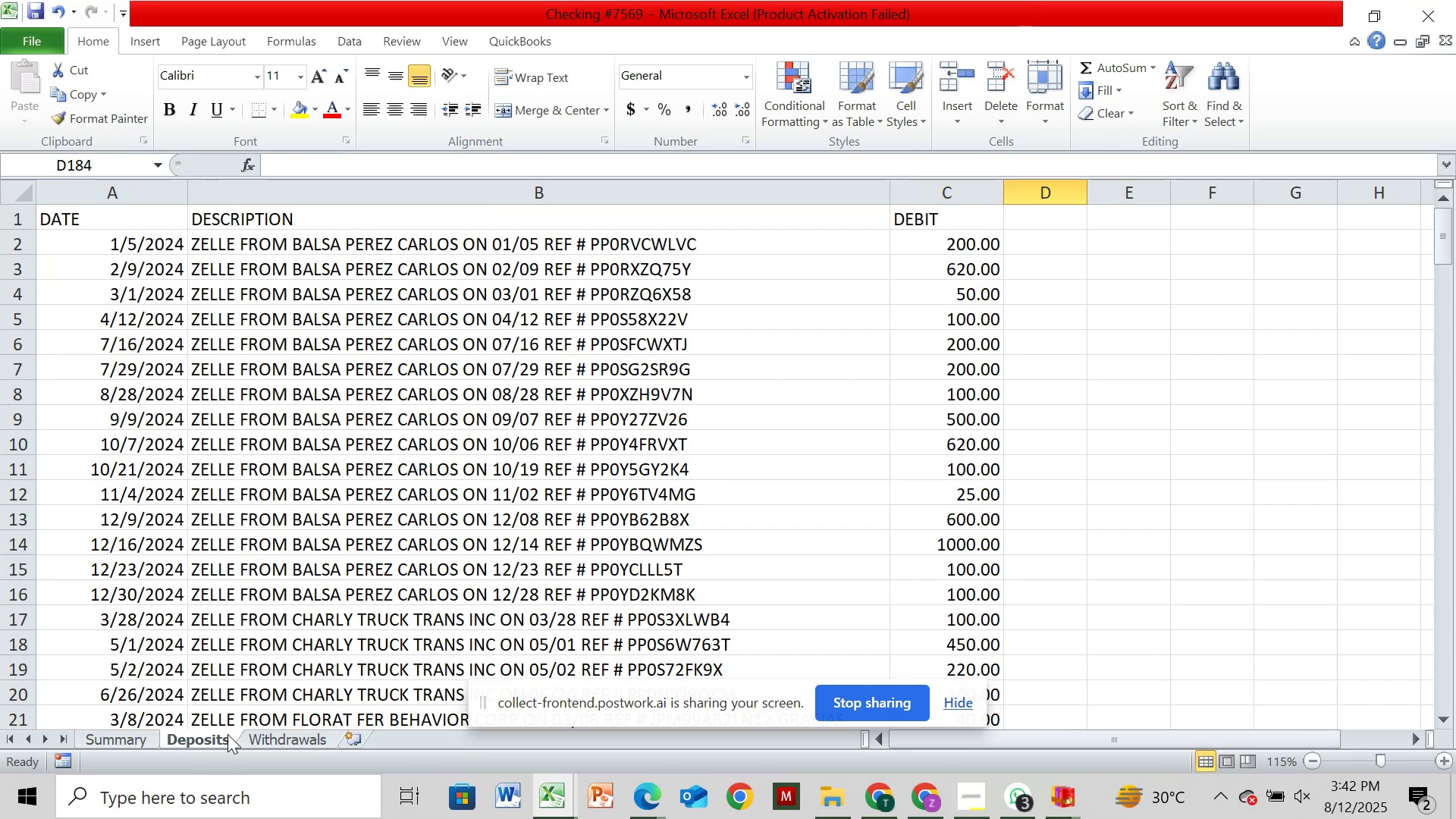 
scroll: coordinate [178, 433], scroll_direction: up, amount: 1.0
 